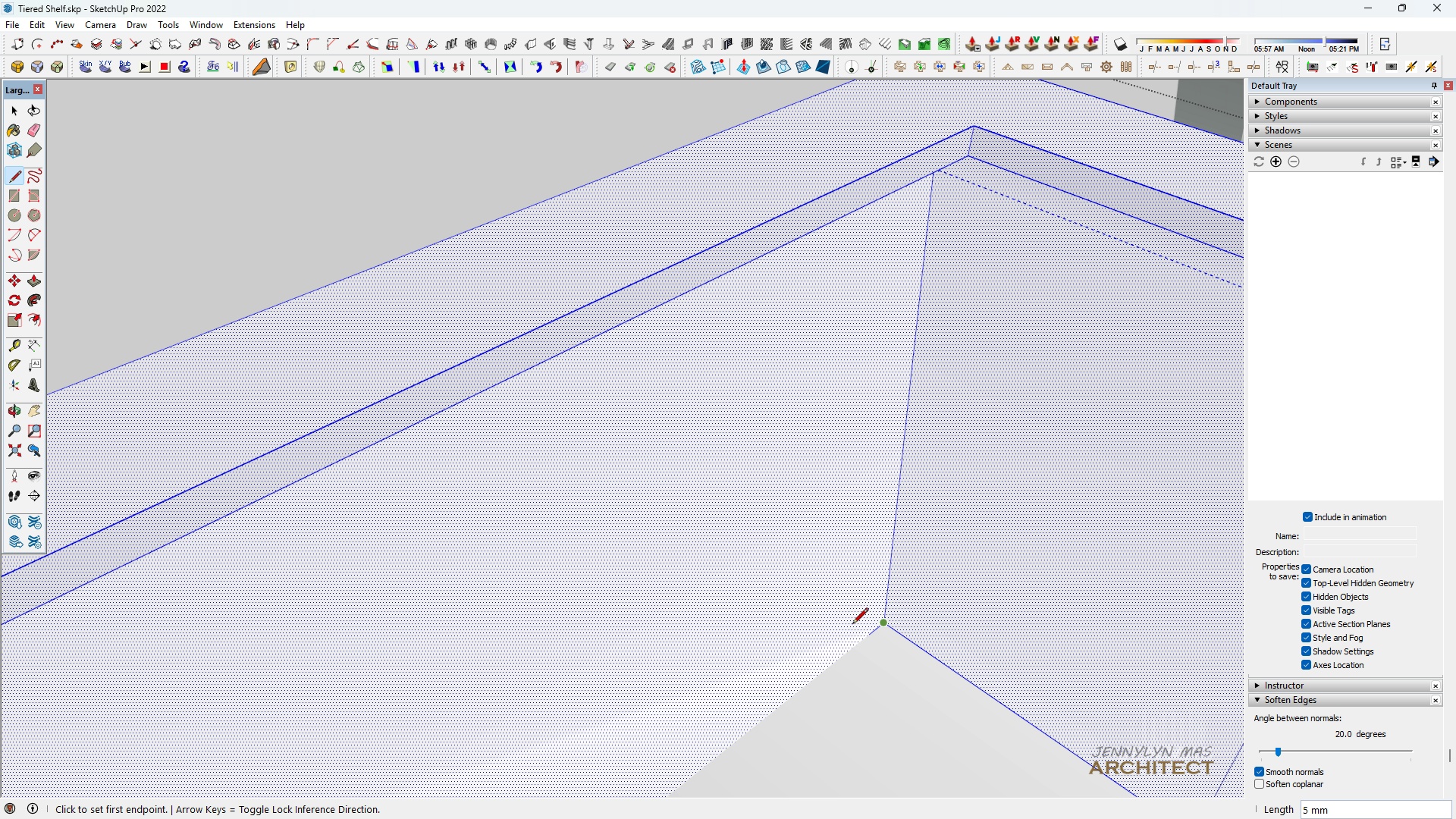 
scroll: coordinate [741, 628], scroll_direction: down, amount: 7.0
 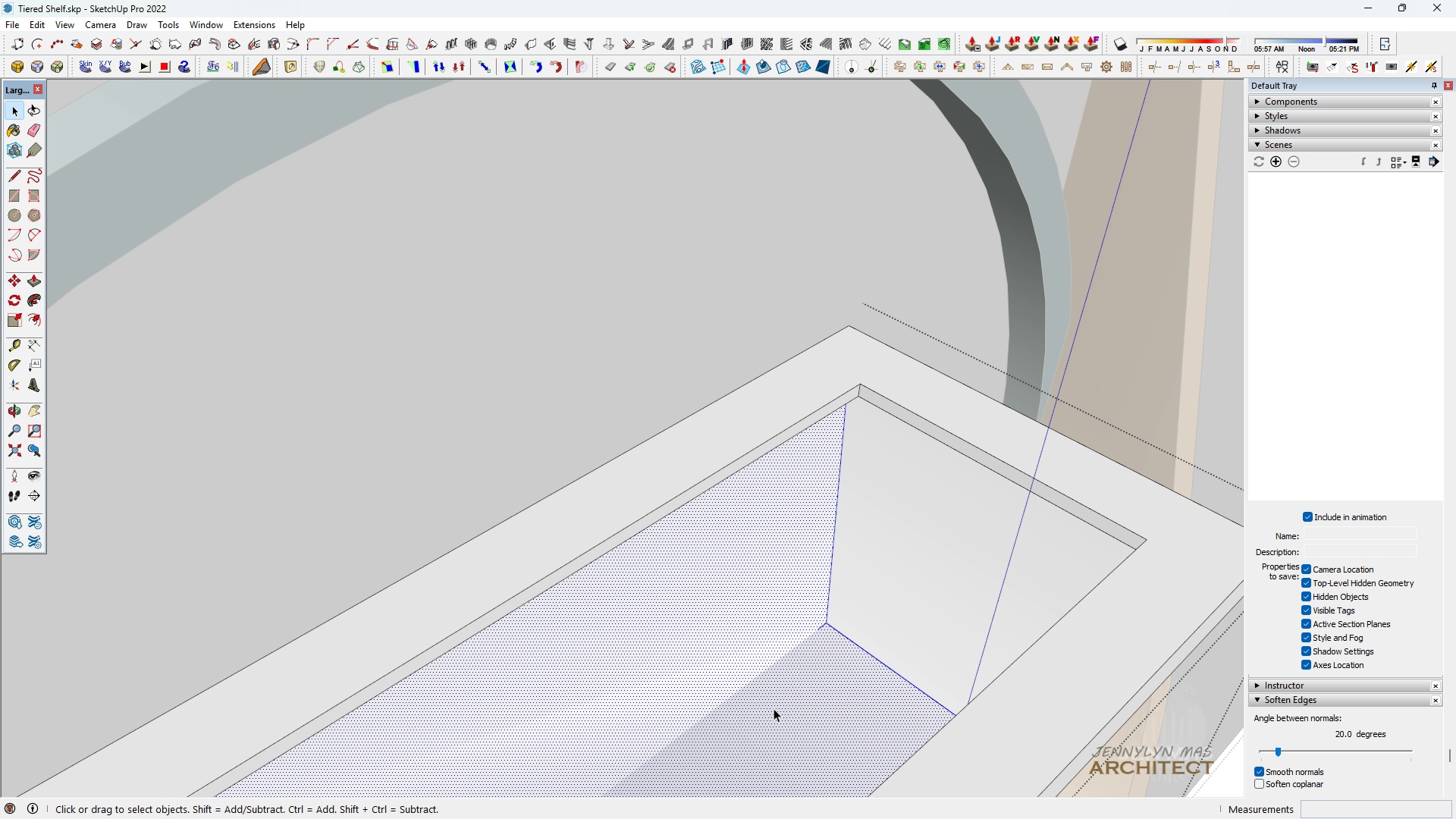 
key(Space)
 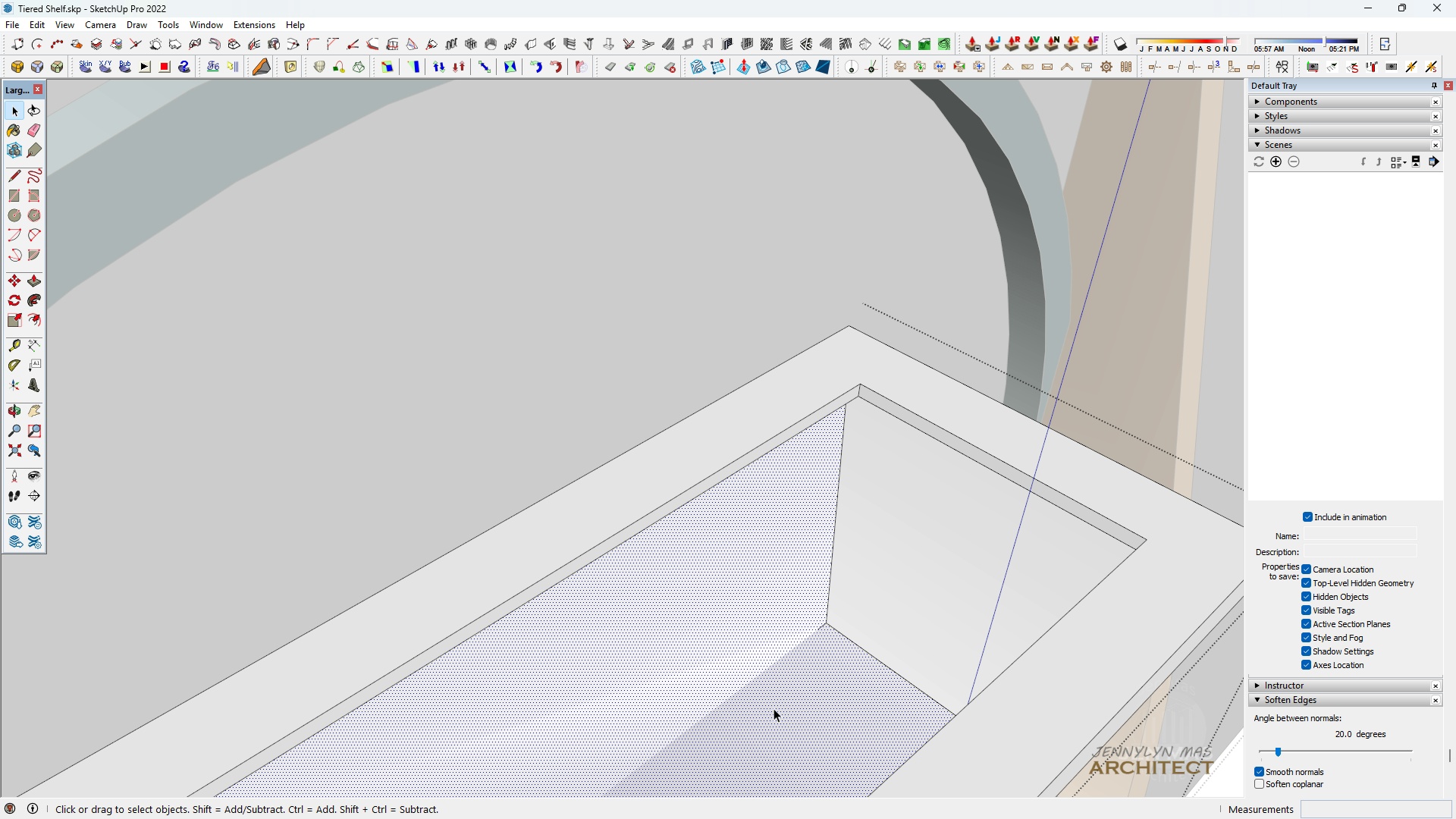 
double_click([774, 708])
 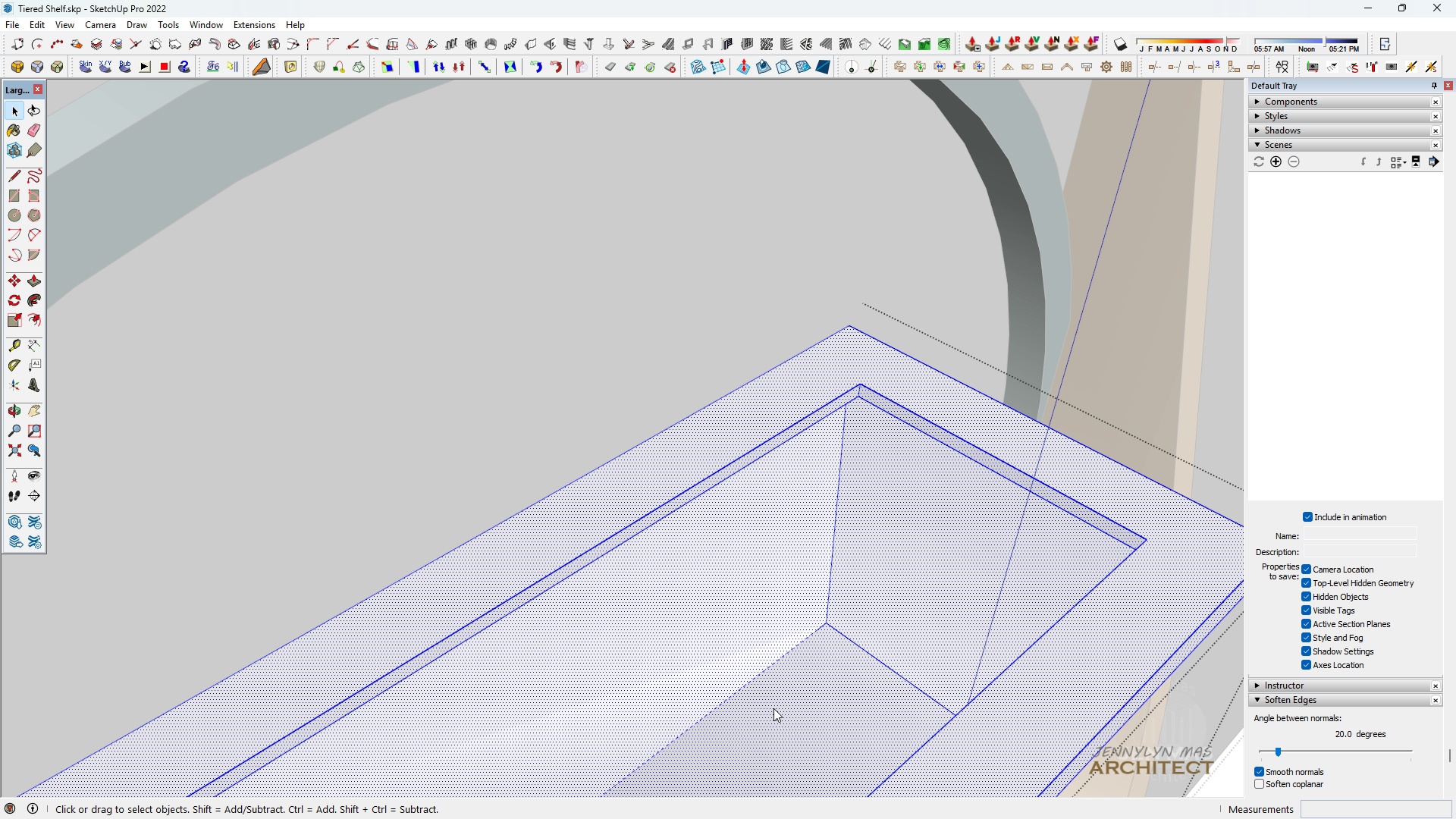 
left_click([774, 708])
 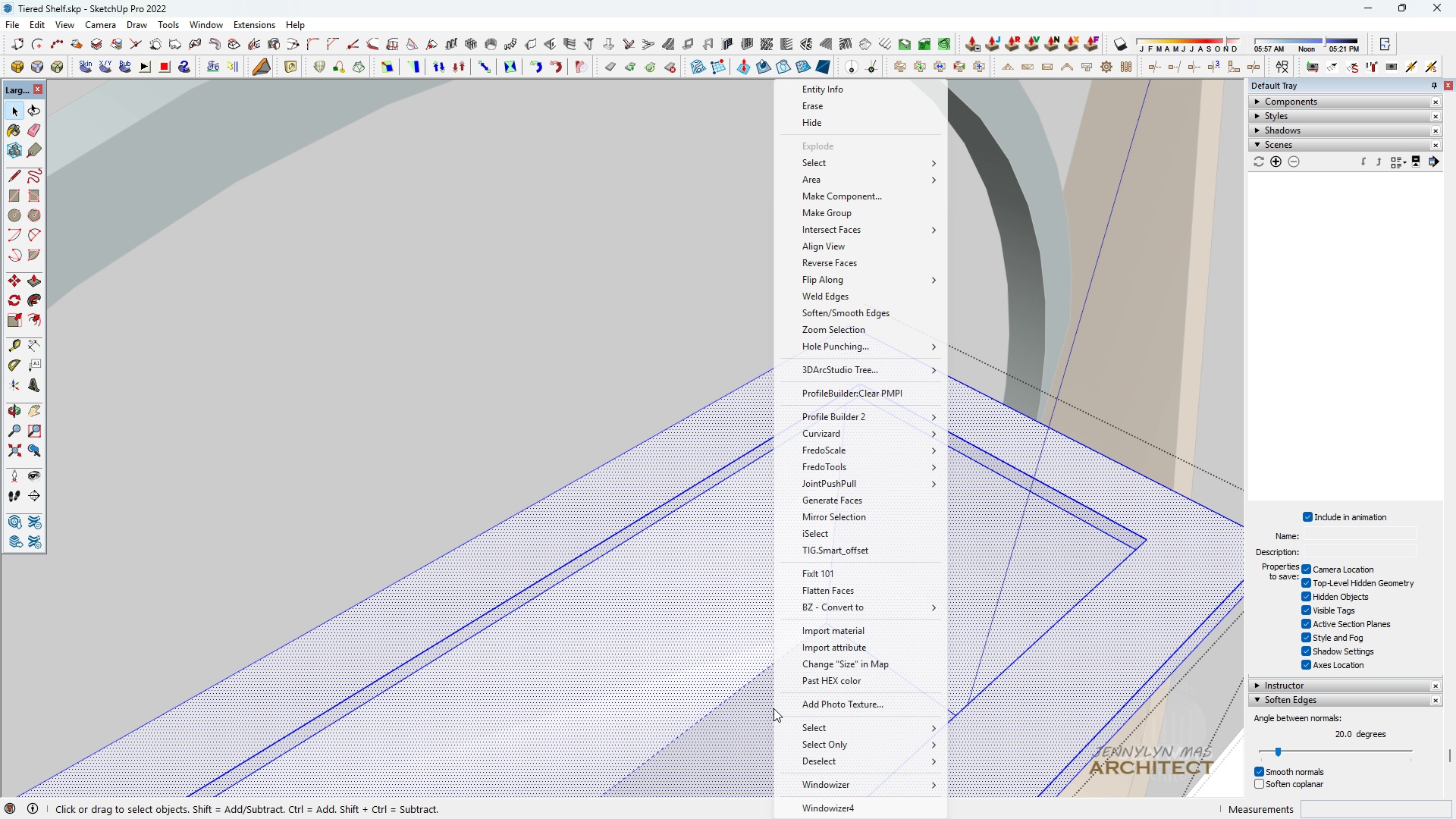 
right_click([774, 708])
 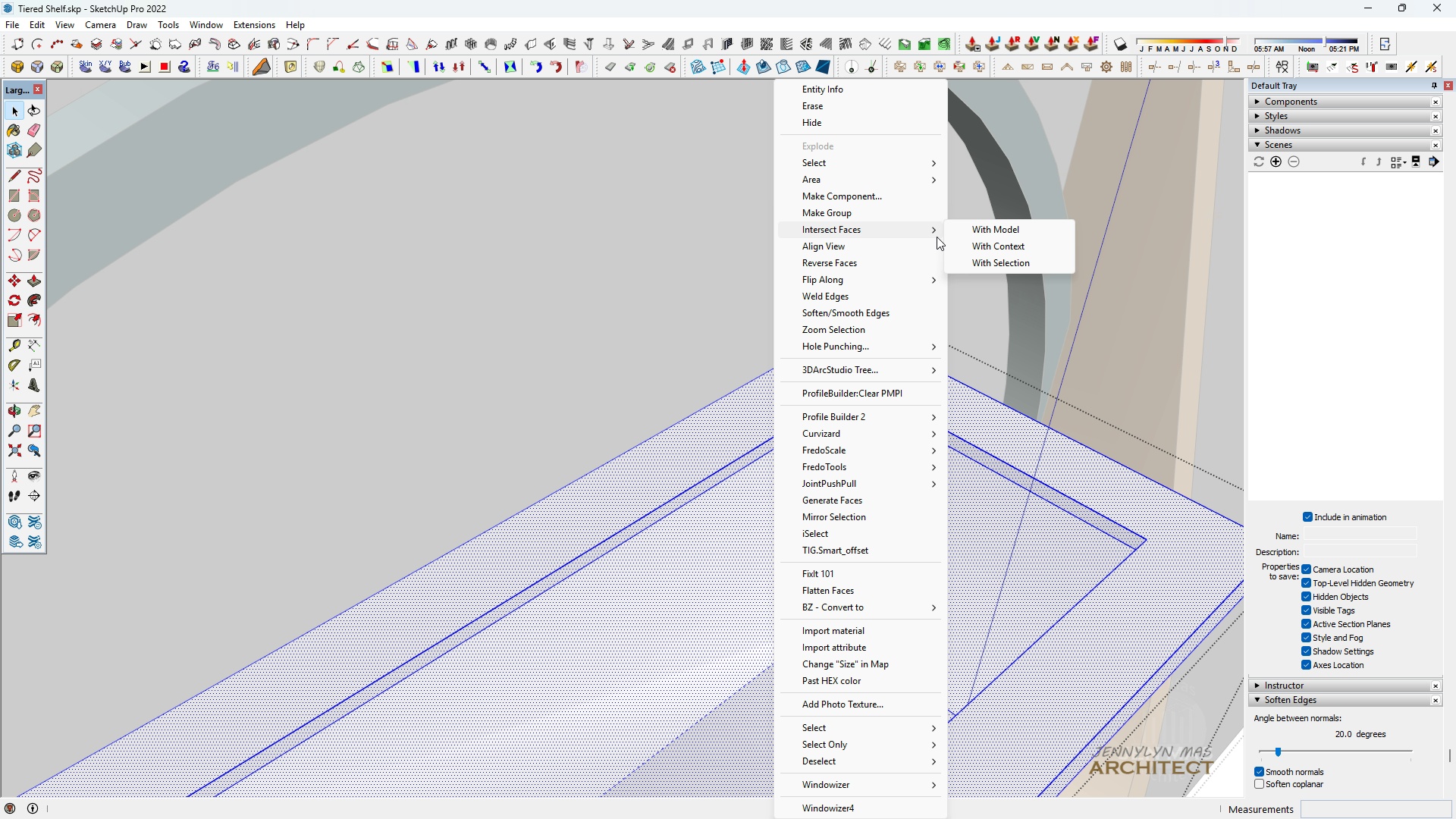 
double_click([970, 231])
 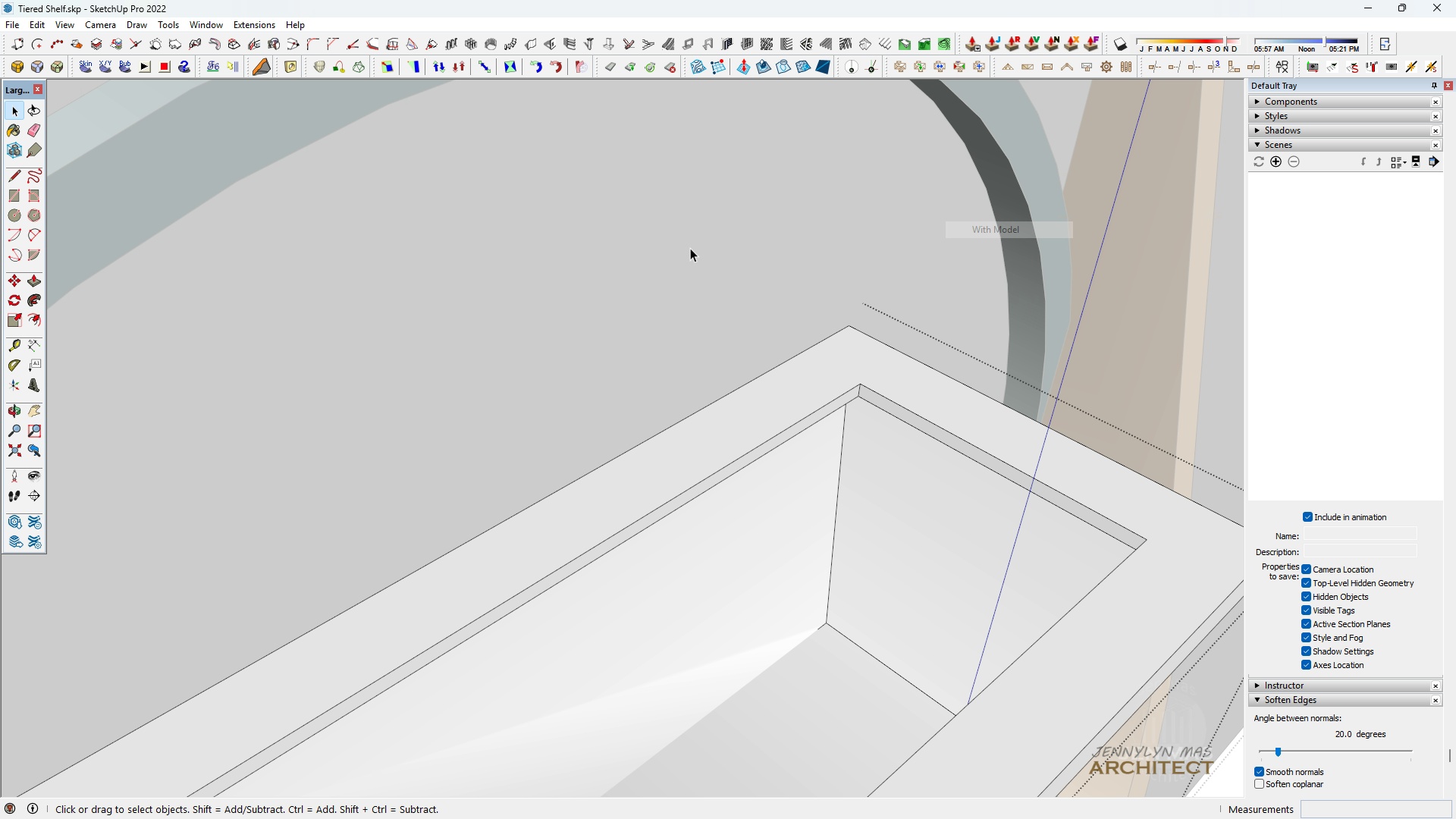 
scroll: coordinate [130, 343], scroll_direction: down, amount: 7.0
 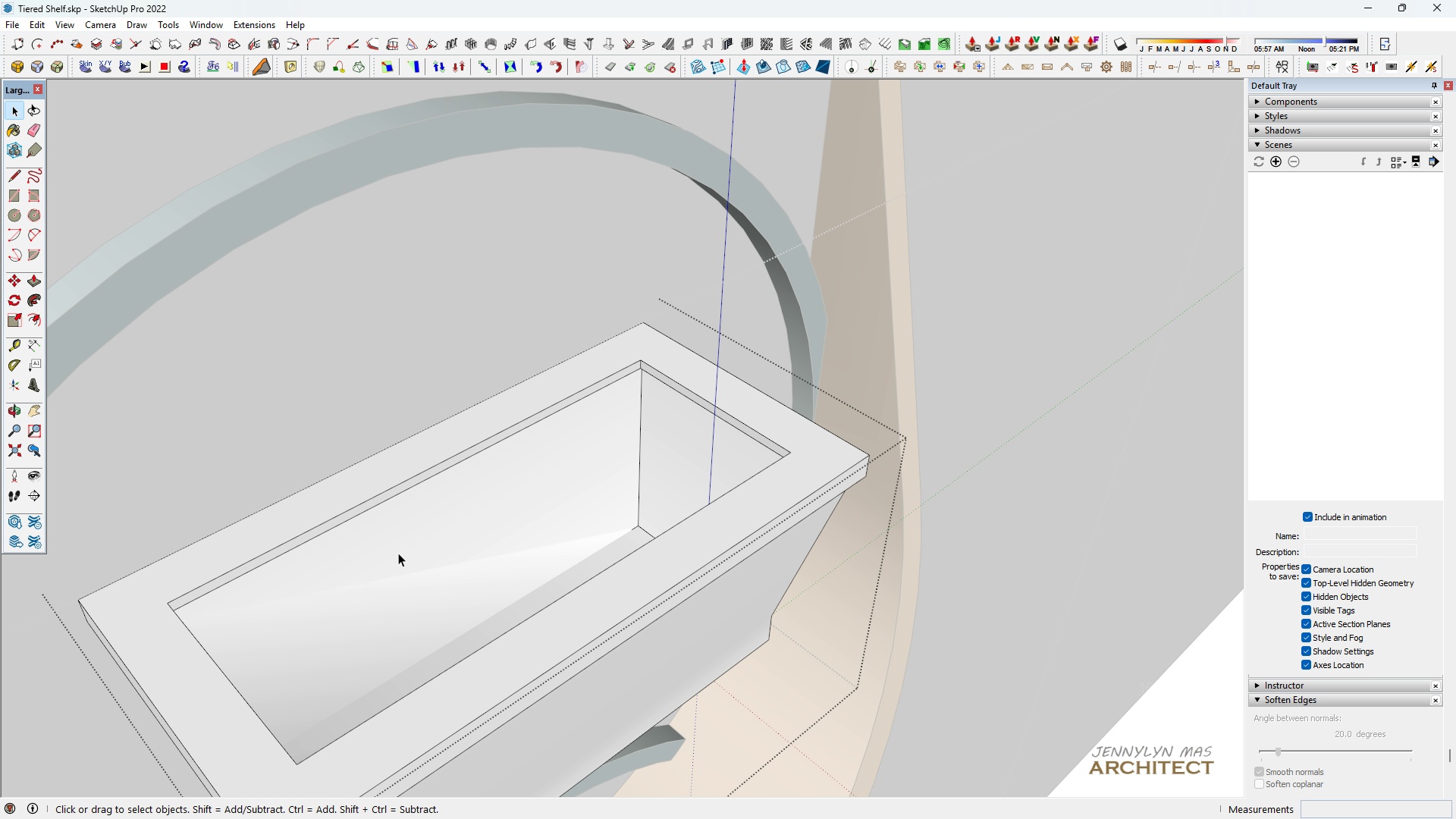 
left_click_drag(start_coordinate=[414, 578], to_coordinate=[409, 578])
 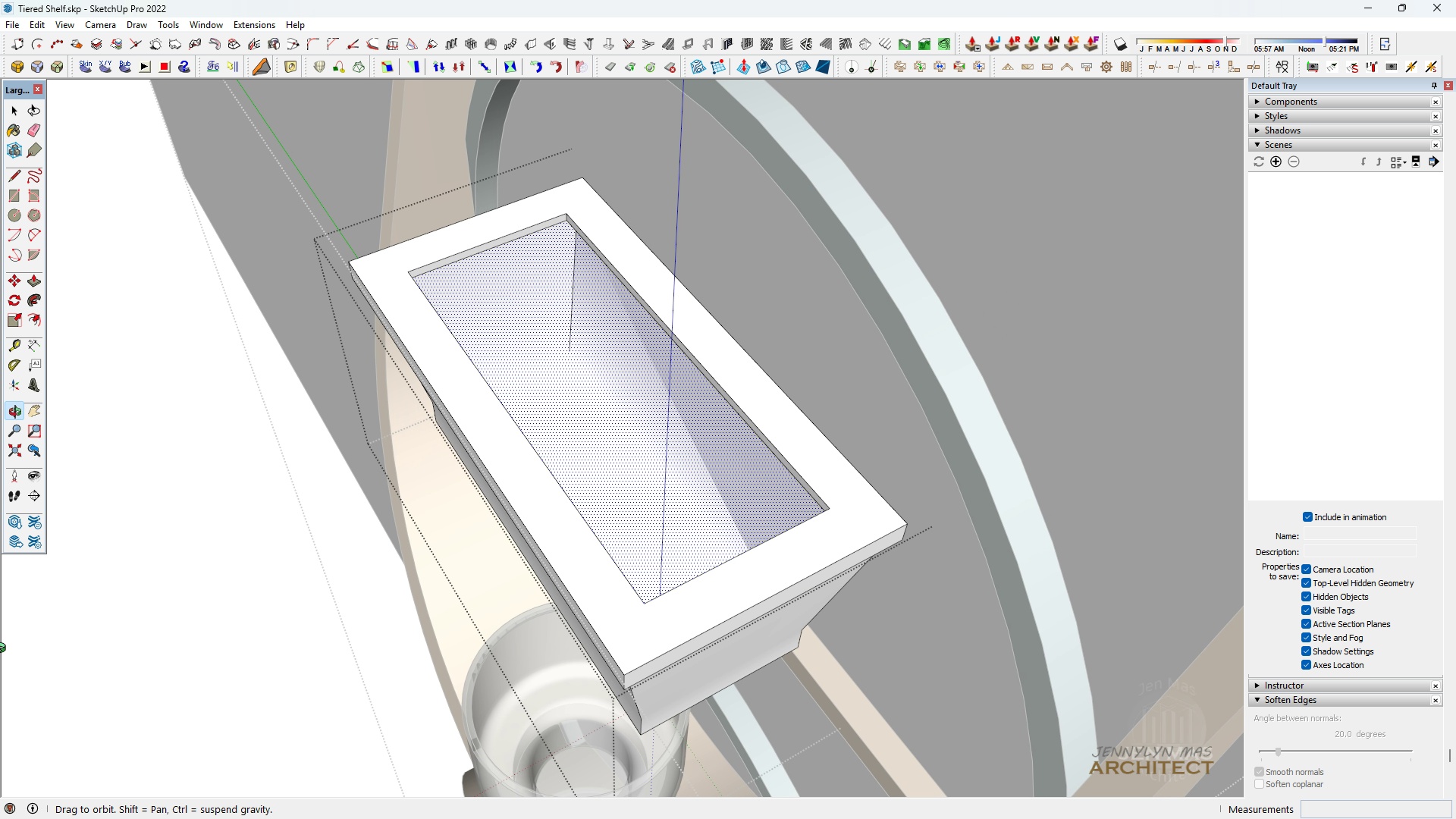 
scroll: coordinate [516, 368], scroll_direction: up, amount: 8.0
 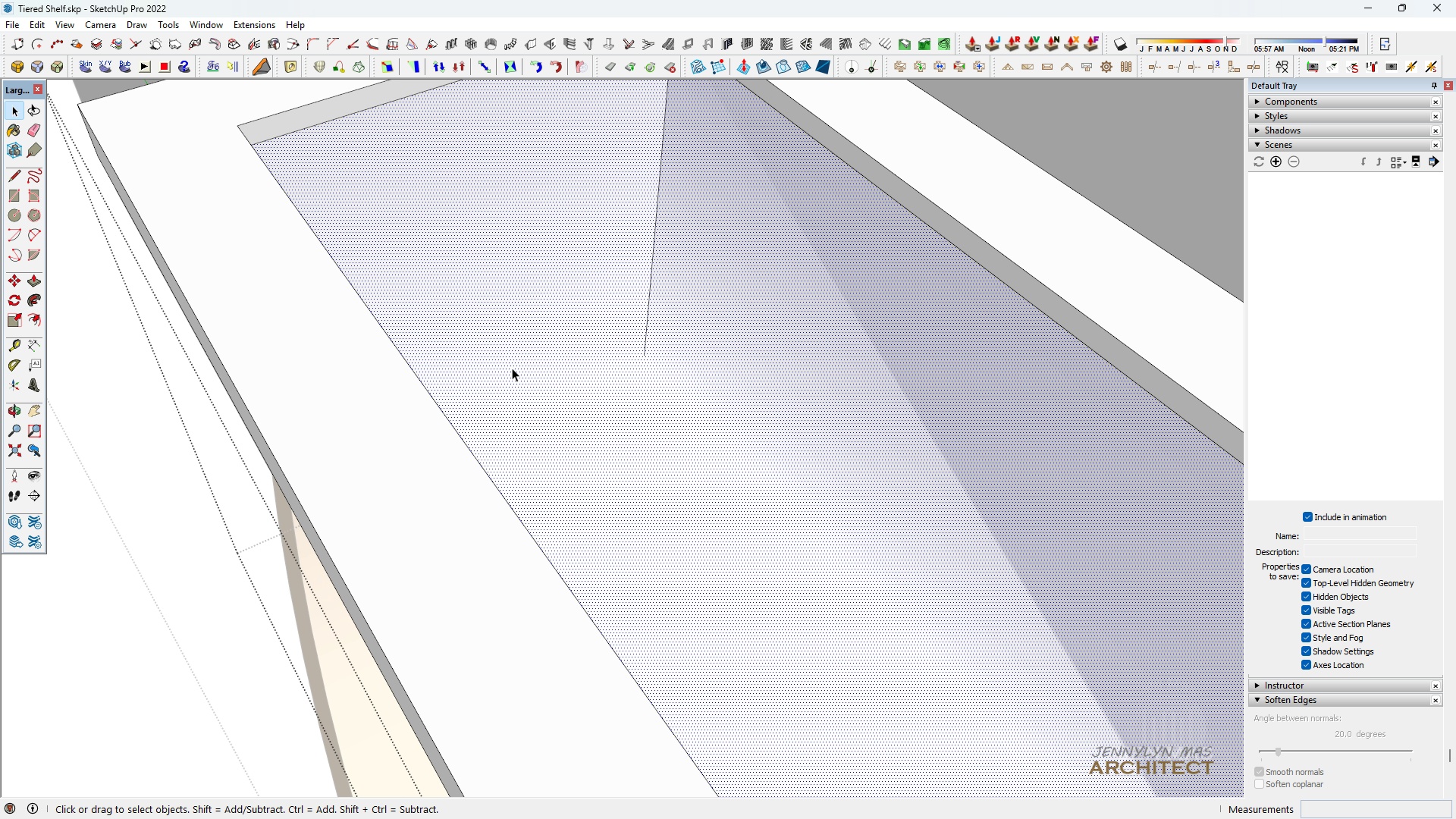 
left_click_drag(start_coordinate=[514, 368], to_coordinate=[509, 368])
 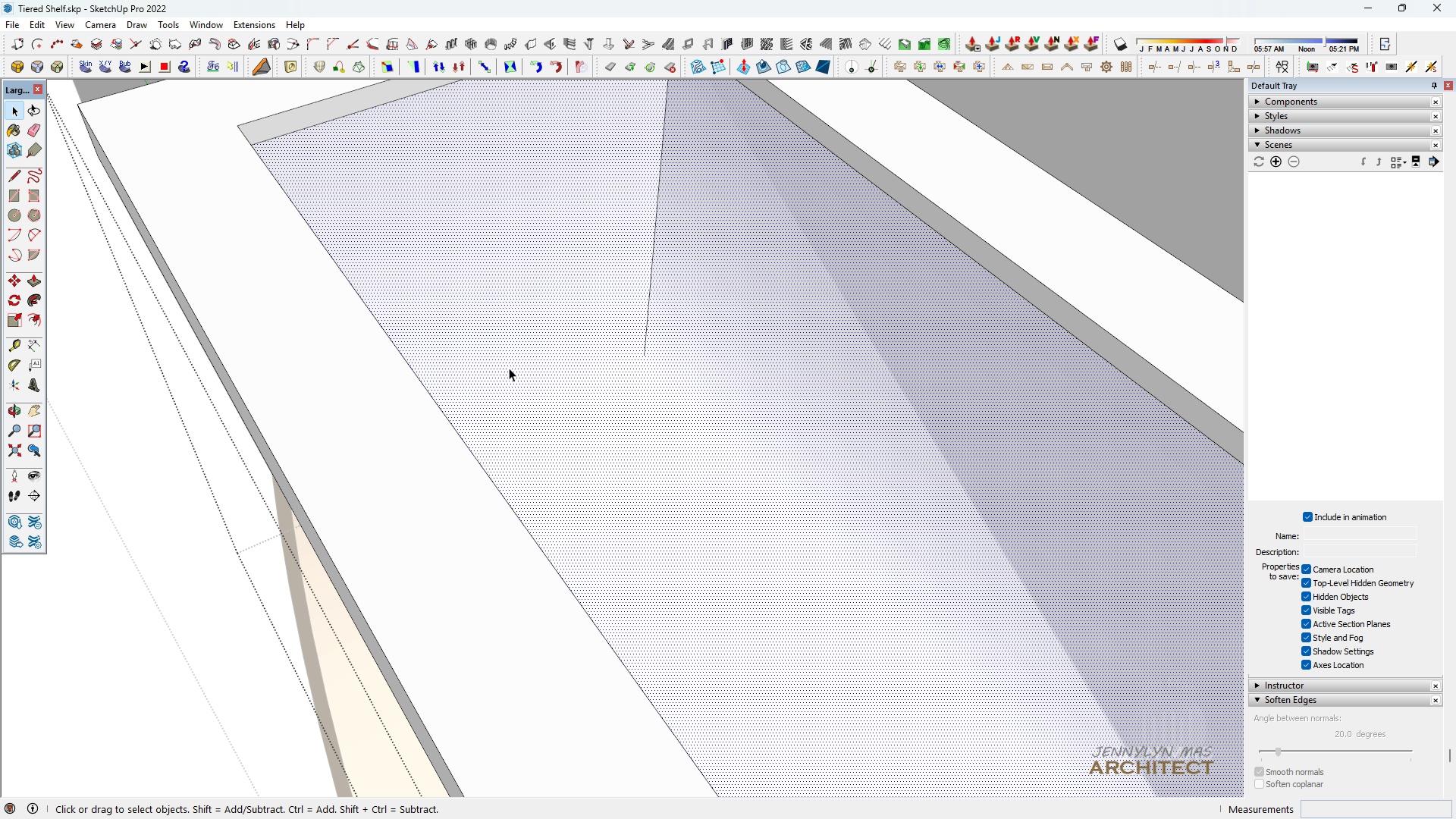 
double_click([509, 368])
 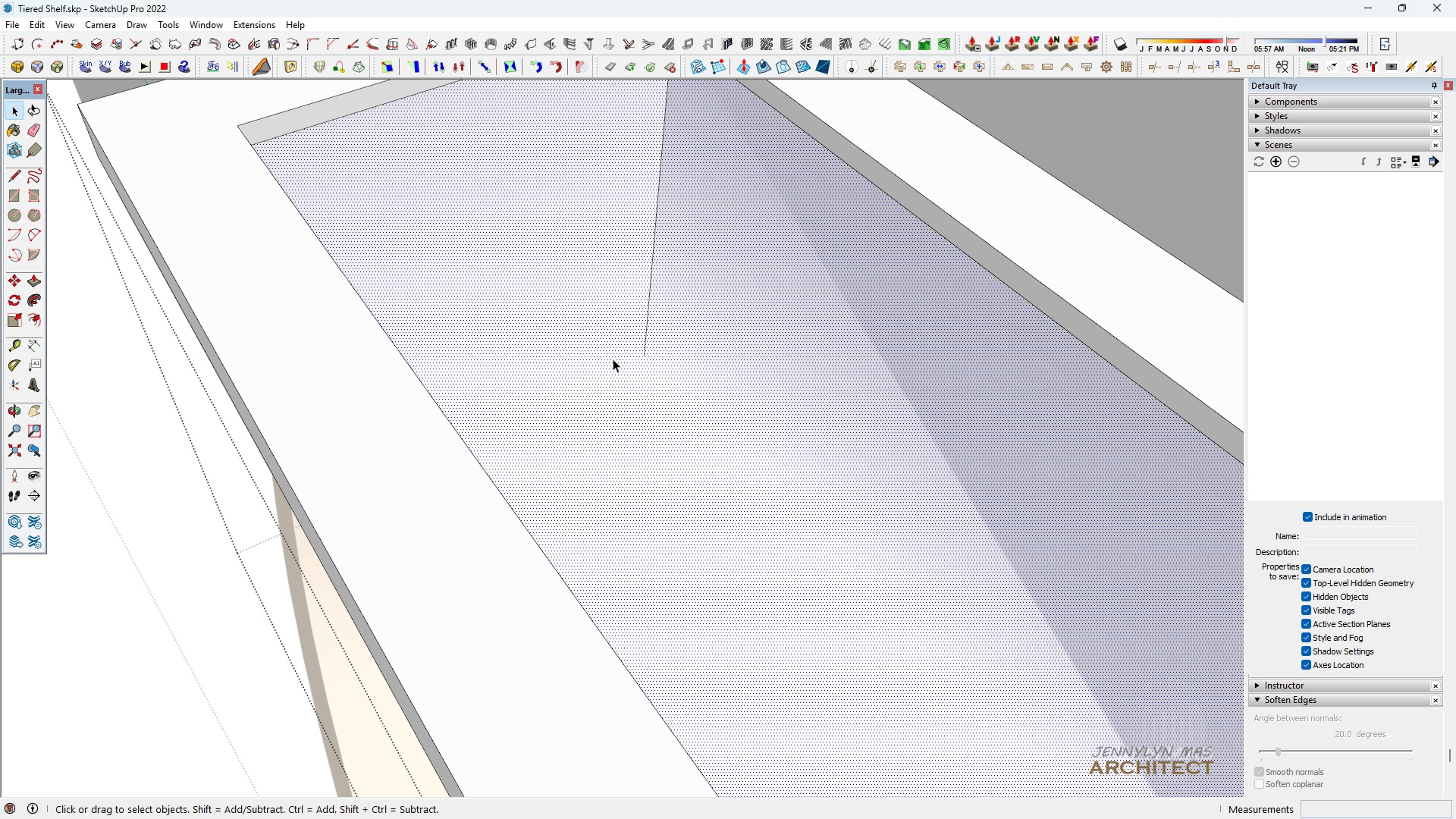 
type(ll l)
 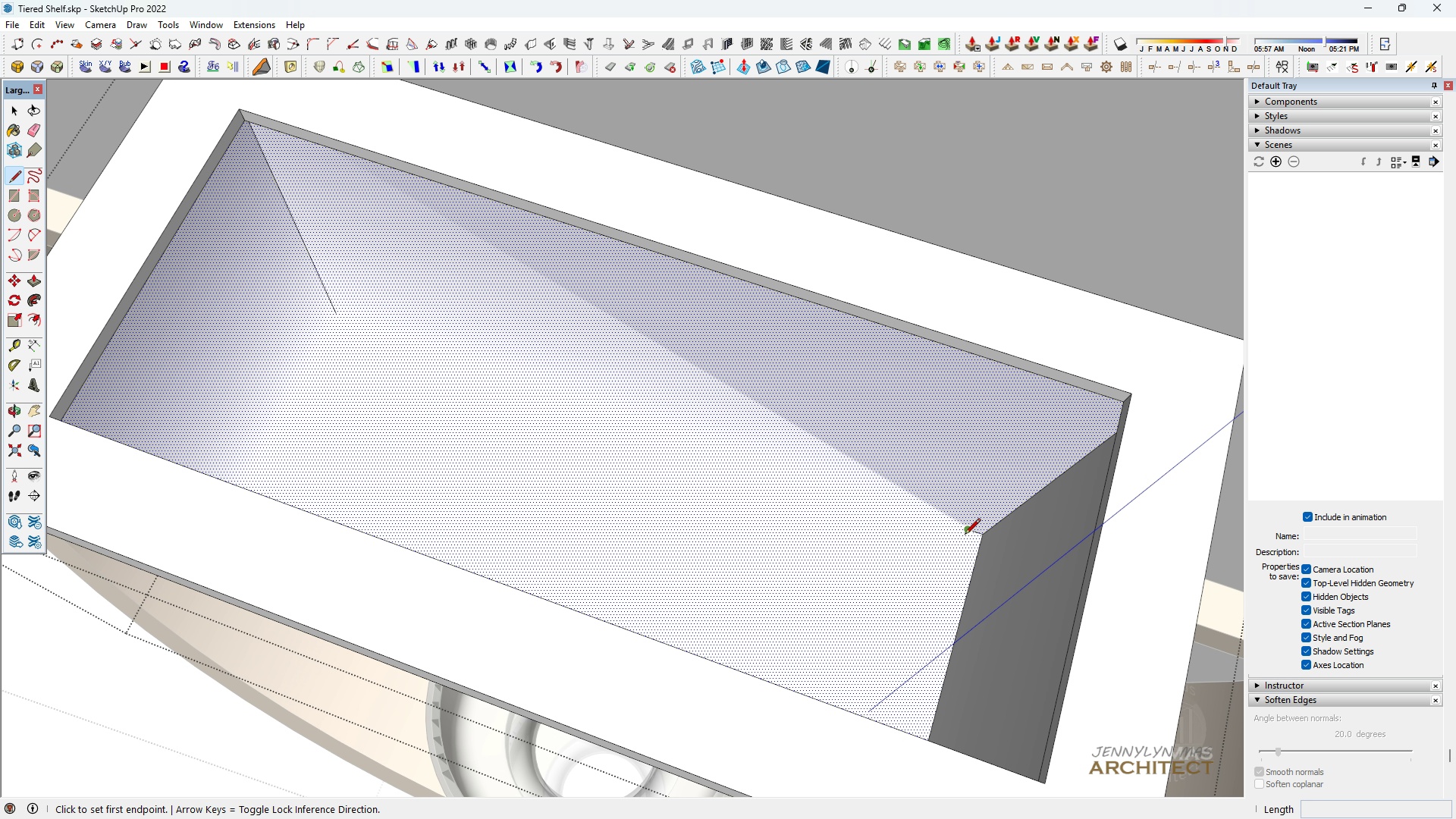 
scroll: coordinate [518, 343], scroll_direction: down, amount: 1.0
 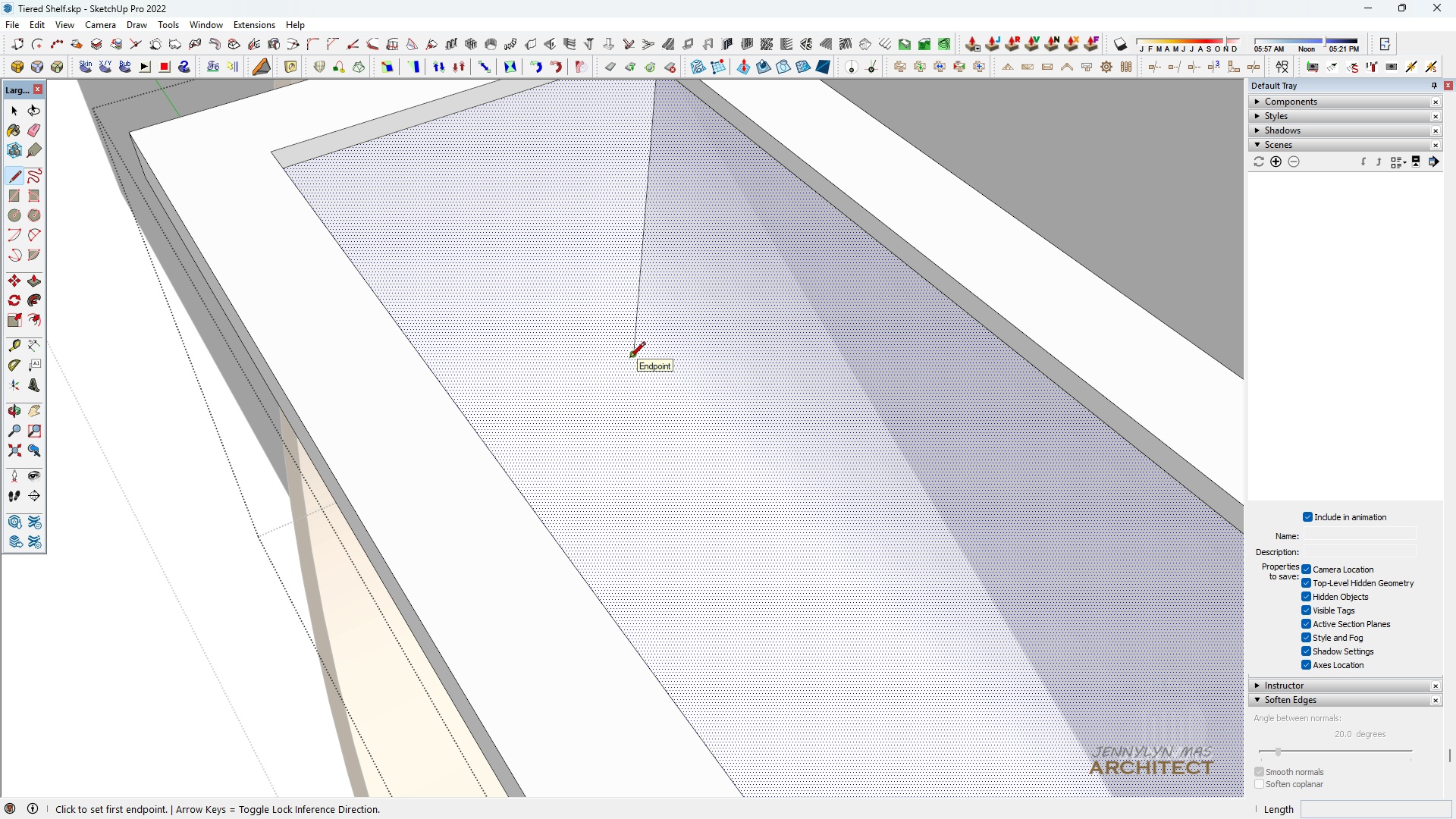 
left_click_drag(start_coordinate=[619, 359], to_coordinate=[612, 358])
 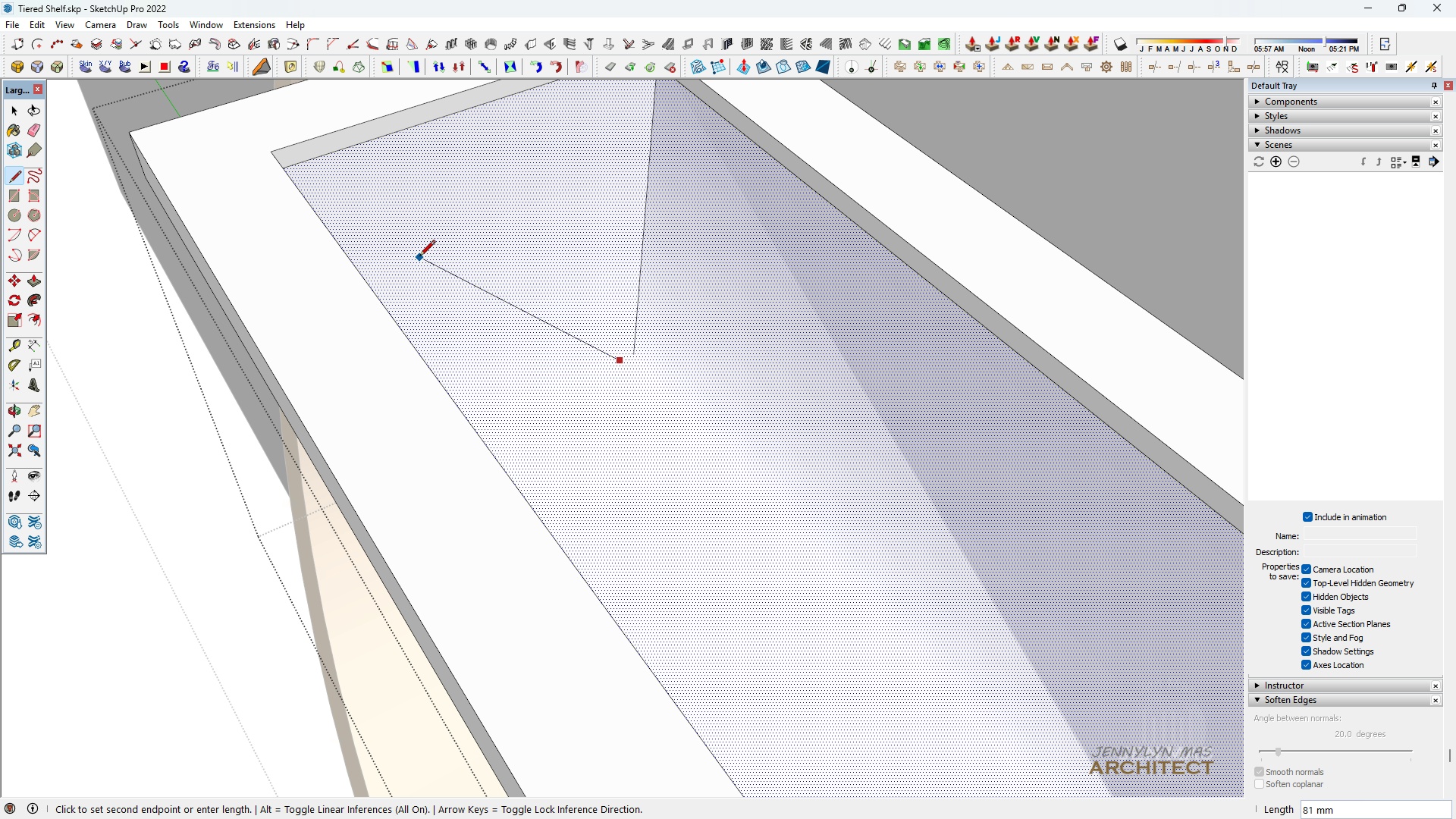 
scroll: coordinate [826, 475], scroll_direction: down, amount: 2.0
 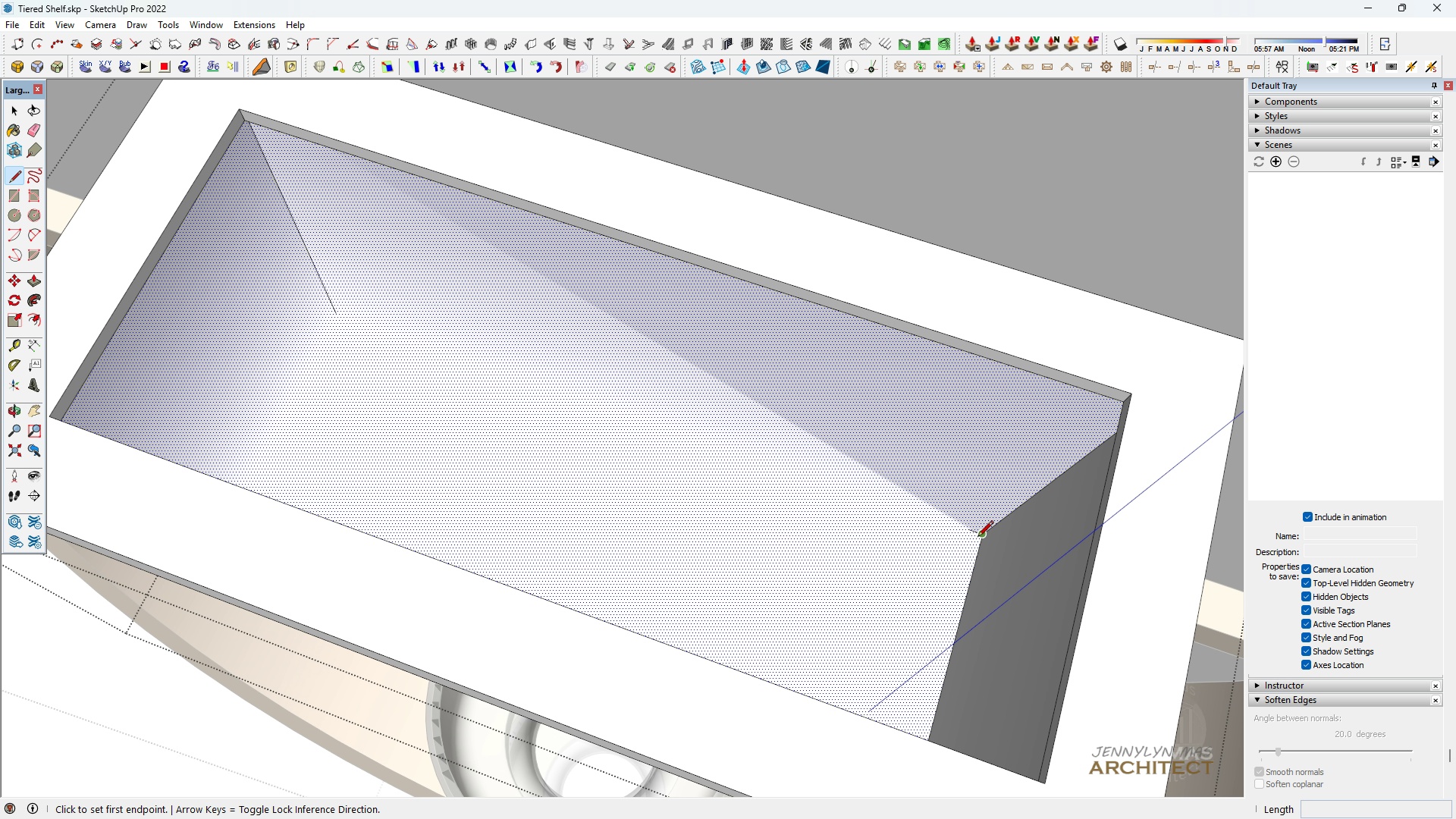 
left_click([981, 538])
 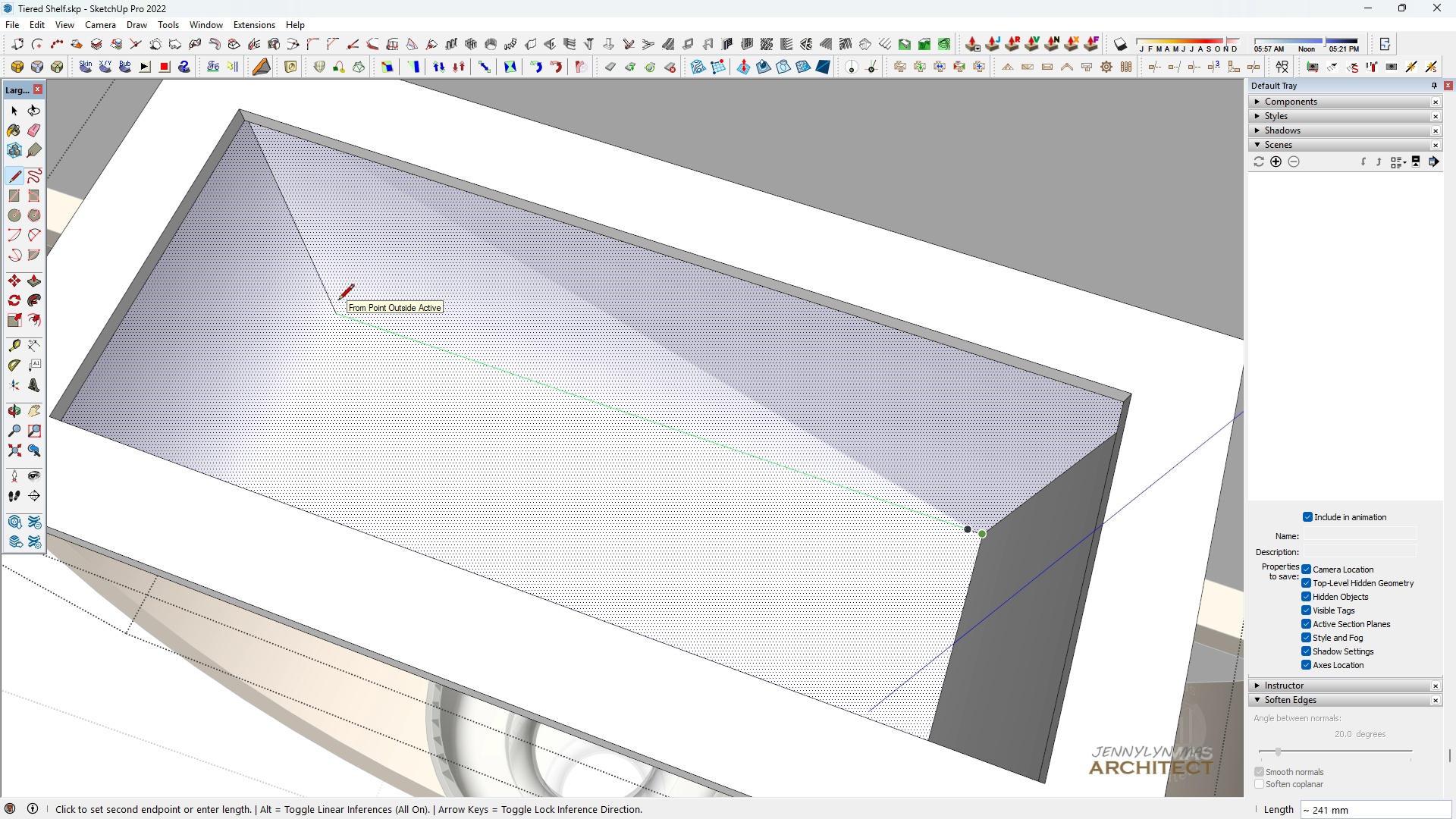 
left_click([337, 303])
 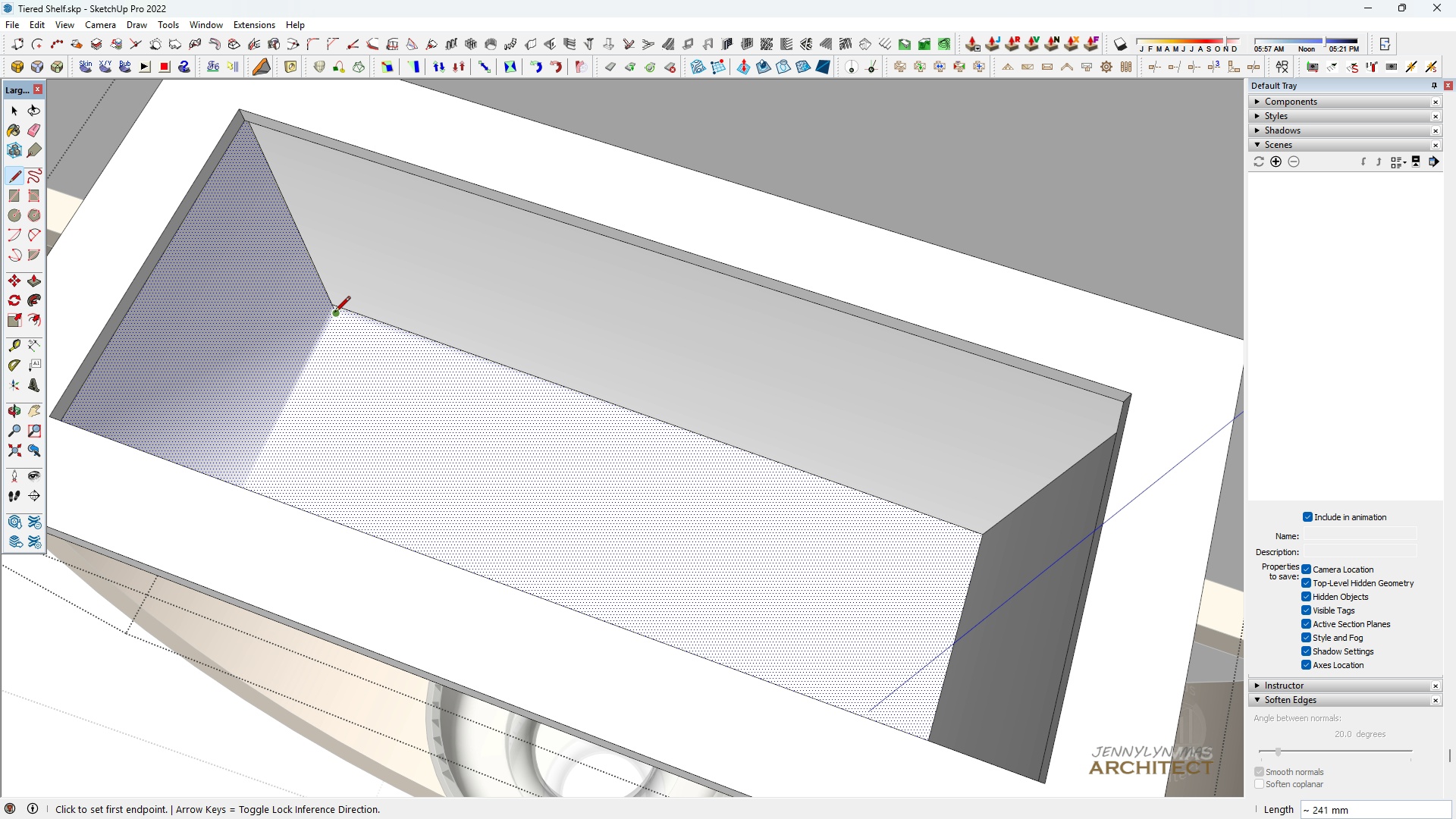 
scroll: coordinate [336, 322], scroll_direction: up, amount: 6.0
 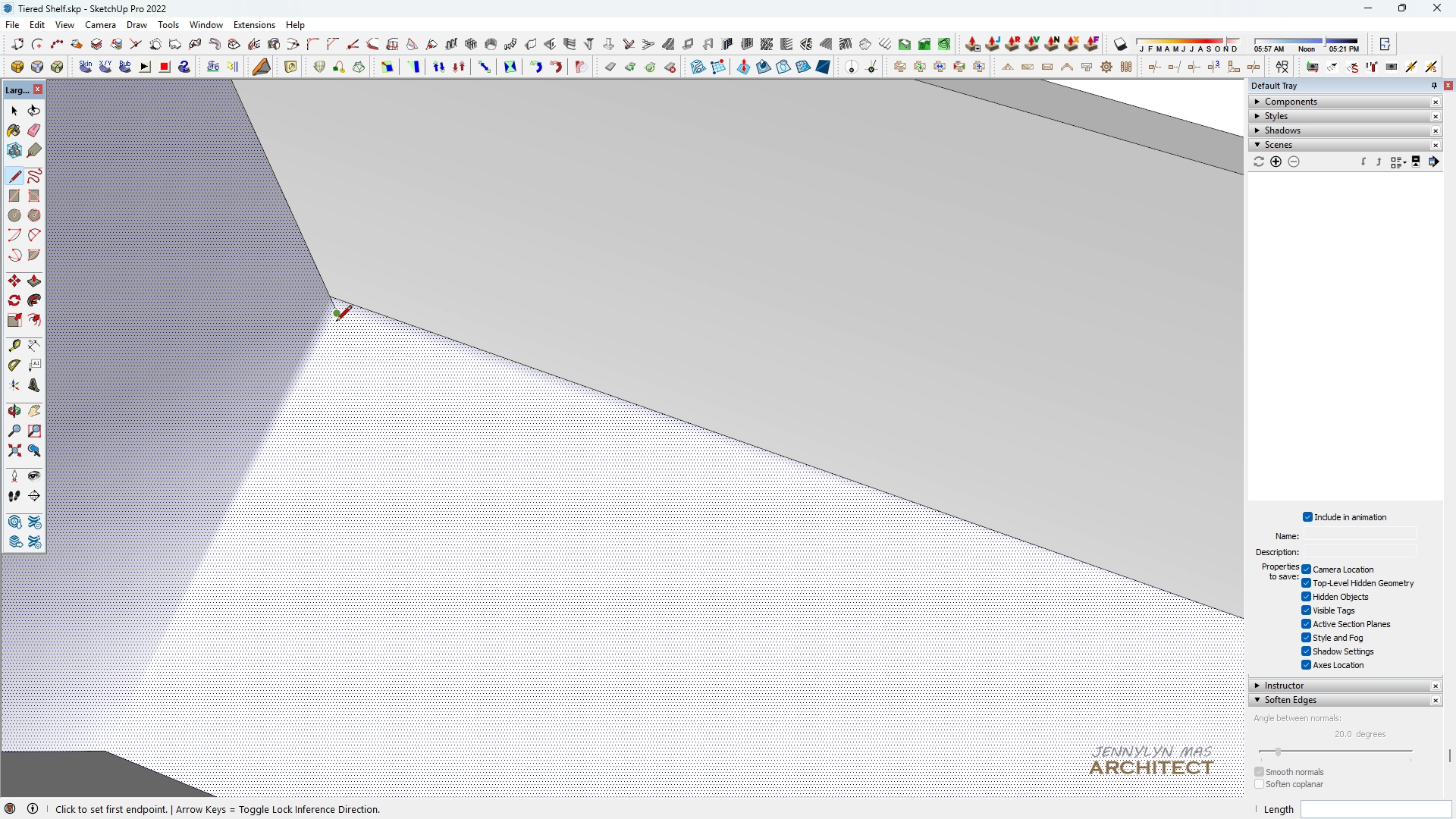 
key(Control+ControlLeft)
 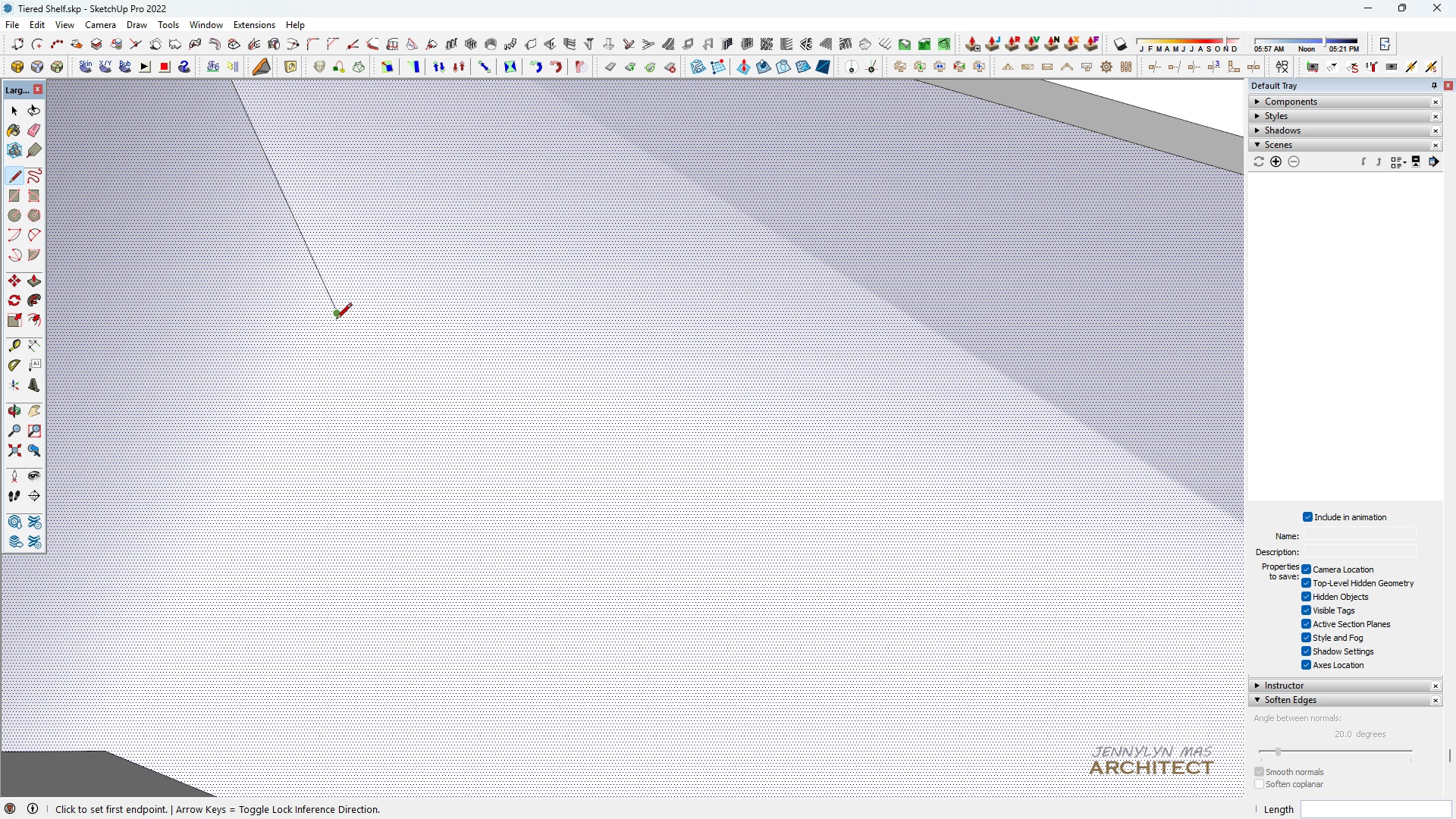 
key(Control+Z)
 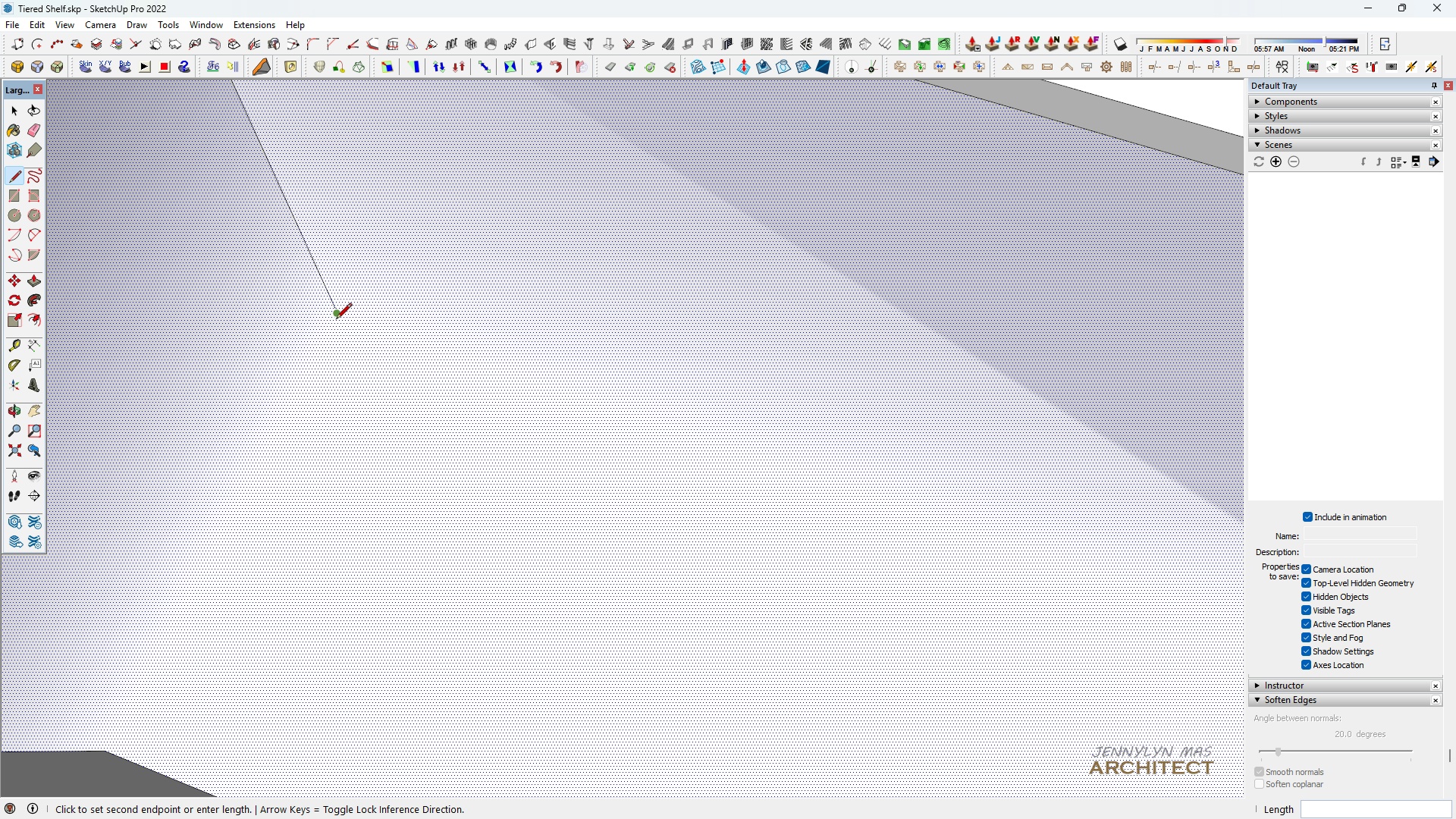 
left_click([336, 320])
 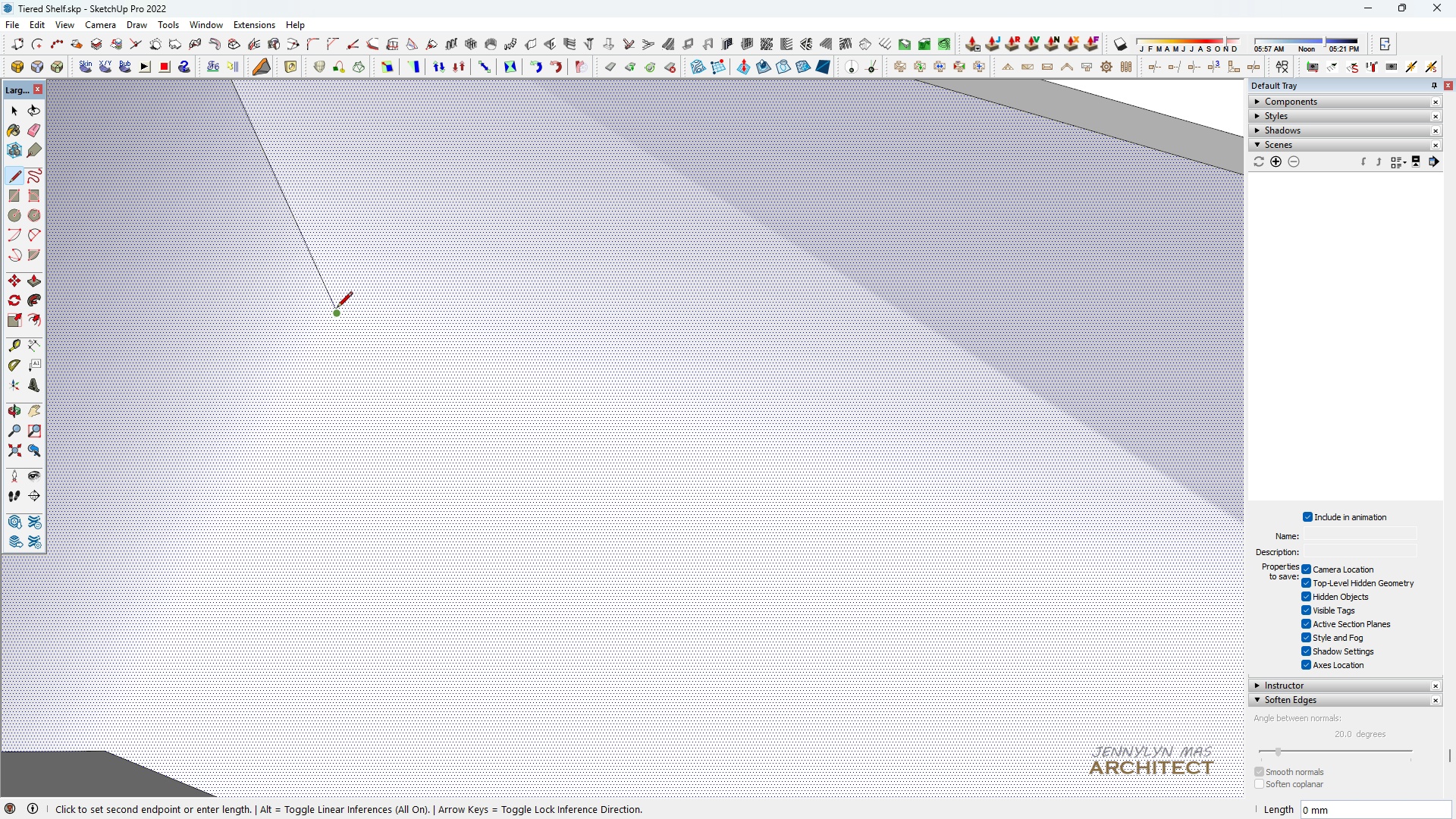 
scroll: coordinate [337, 309], scroll_direction: down, amount: 5.0
 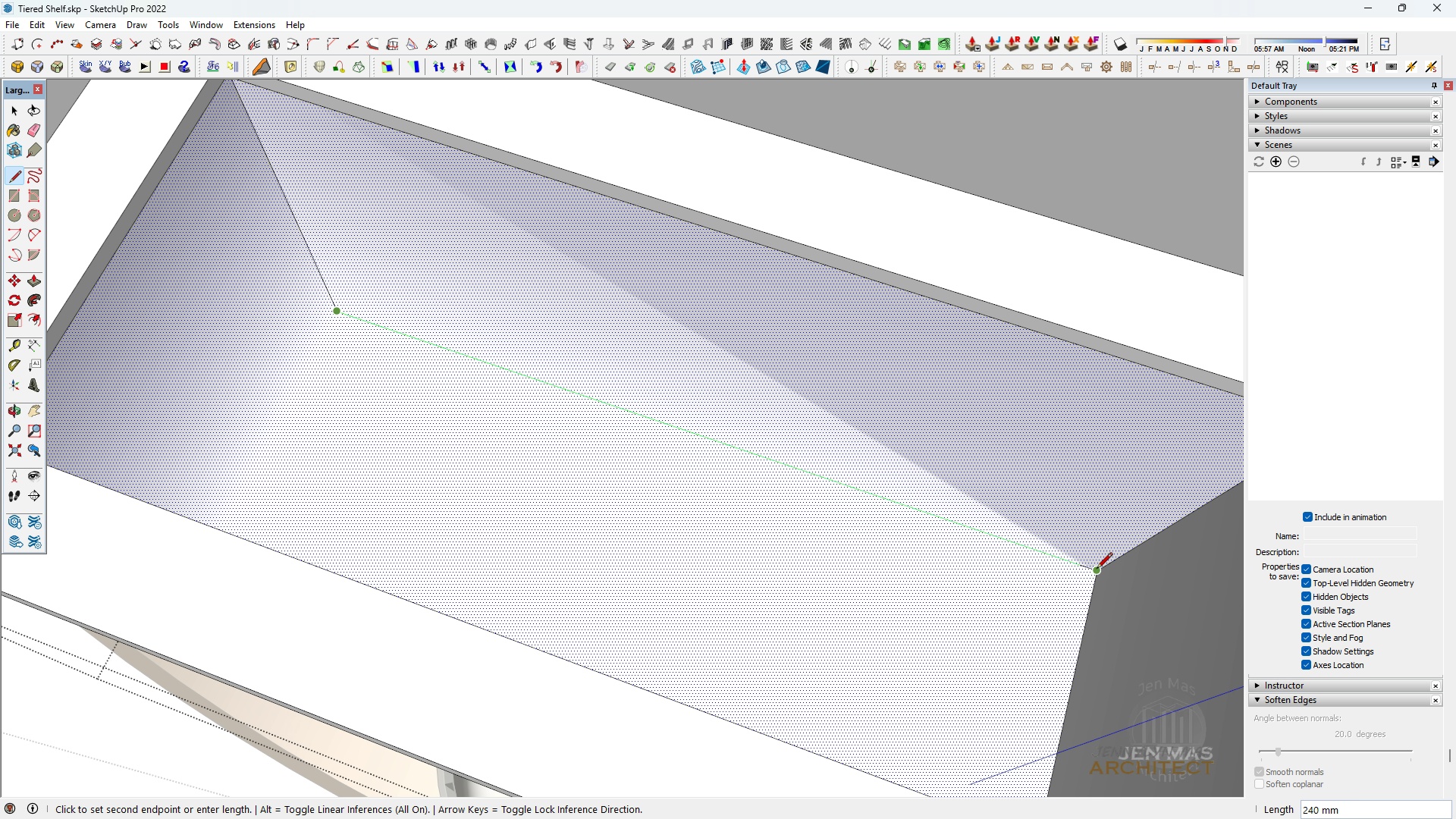 
left_click([1097, 570])
 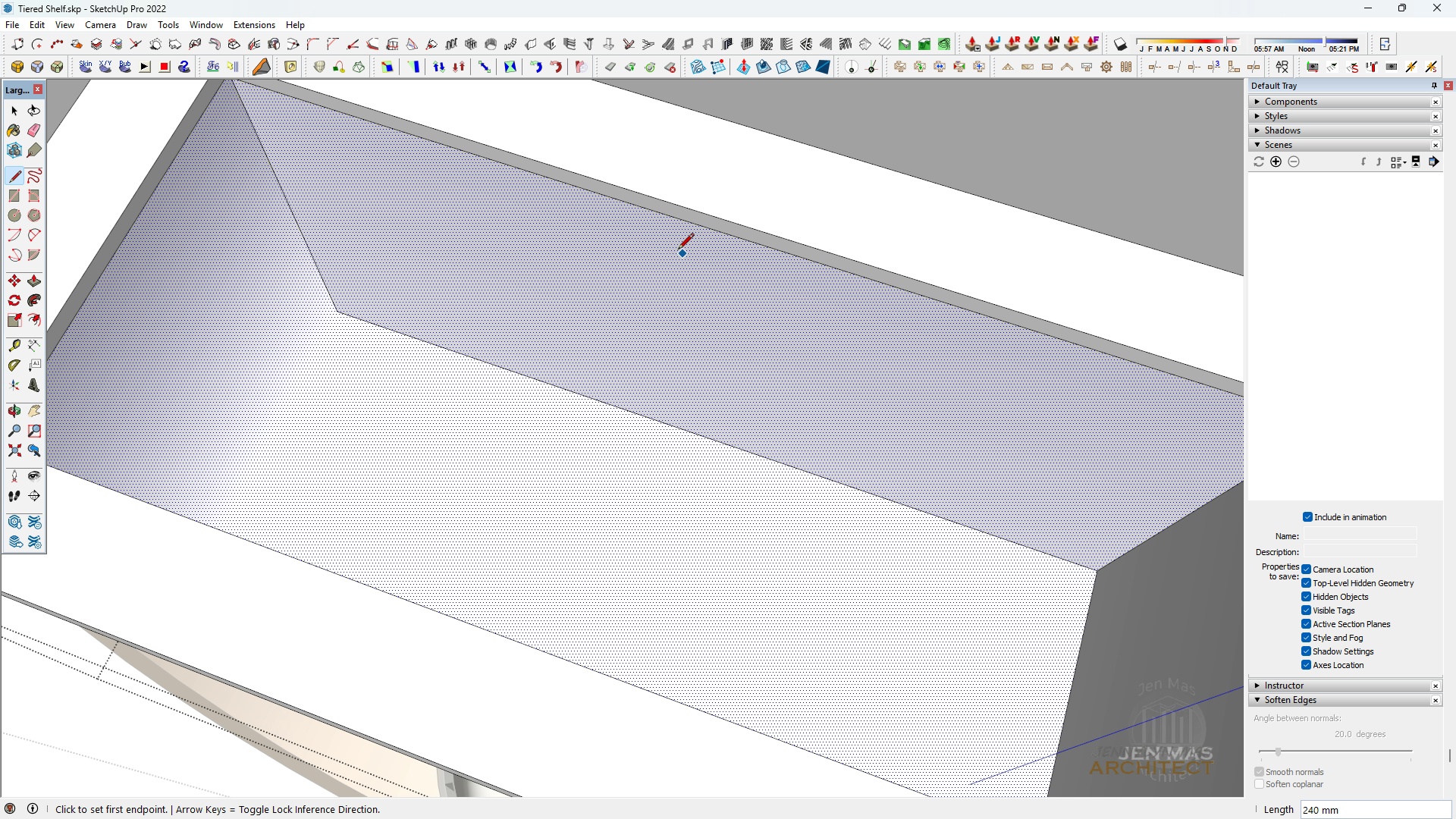 
scroll: coordinate [502, 260], scroll_direction: down, amount: 2.0
 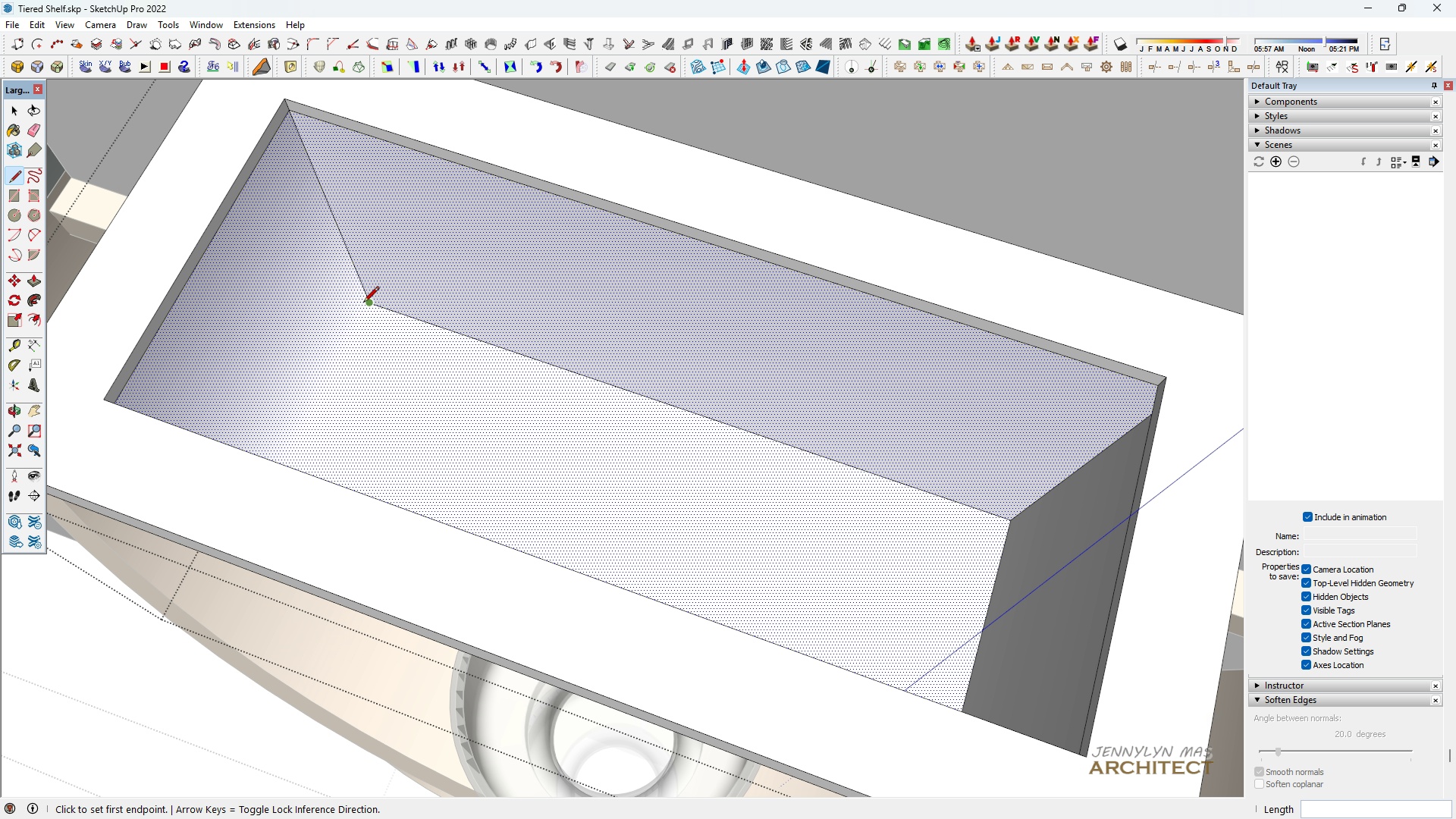 
left_click([363, 303])
 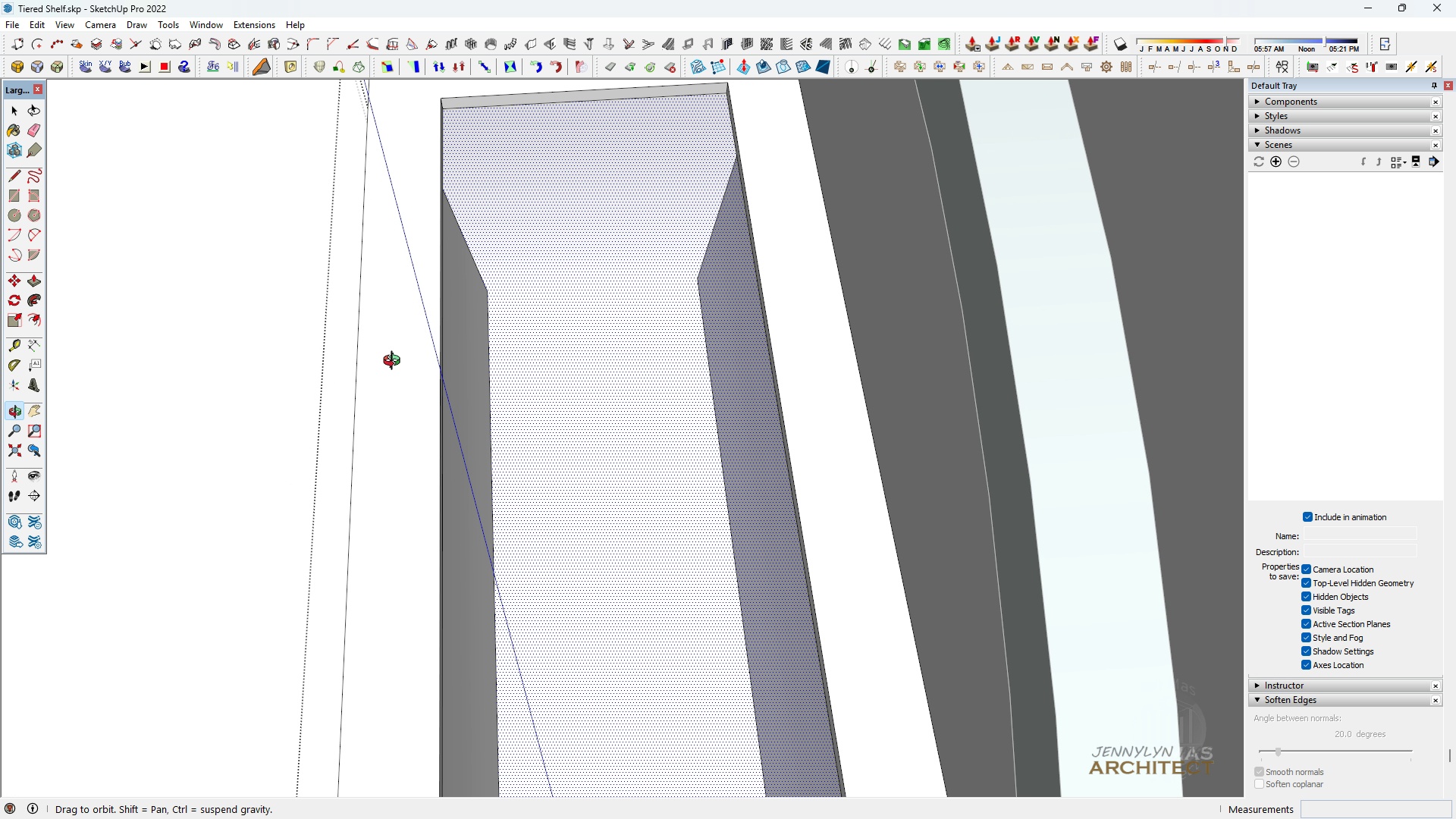 
scroll: coordinate [468, 268], scroll_direction: up, amount: 4.0
 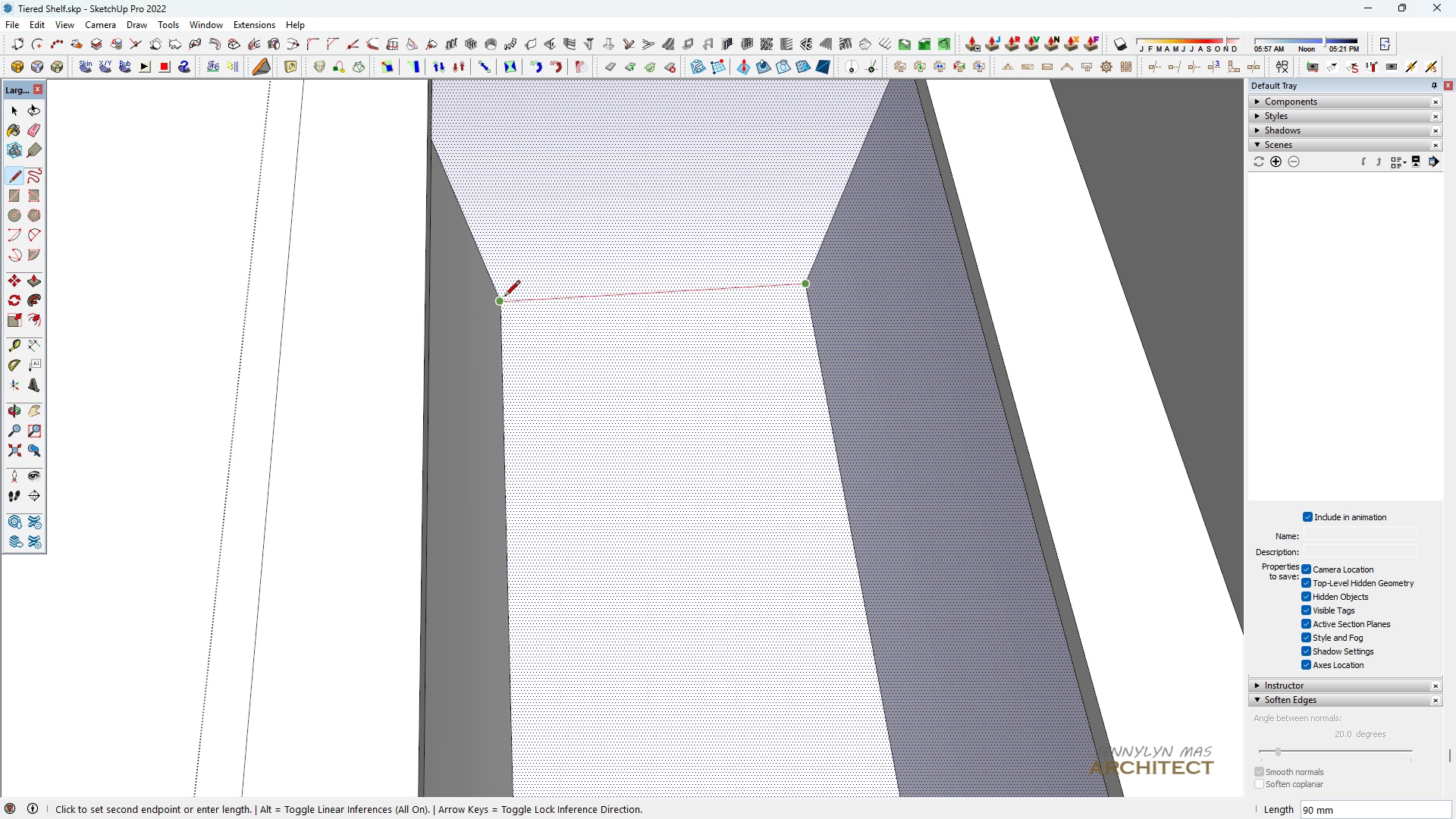 
left_click([504, 297])
 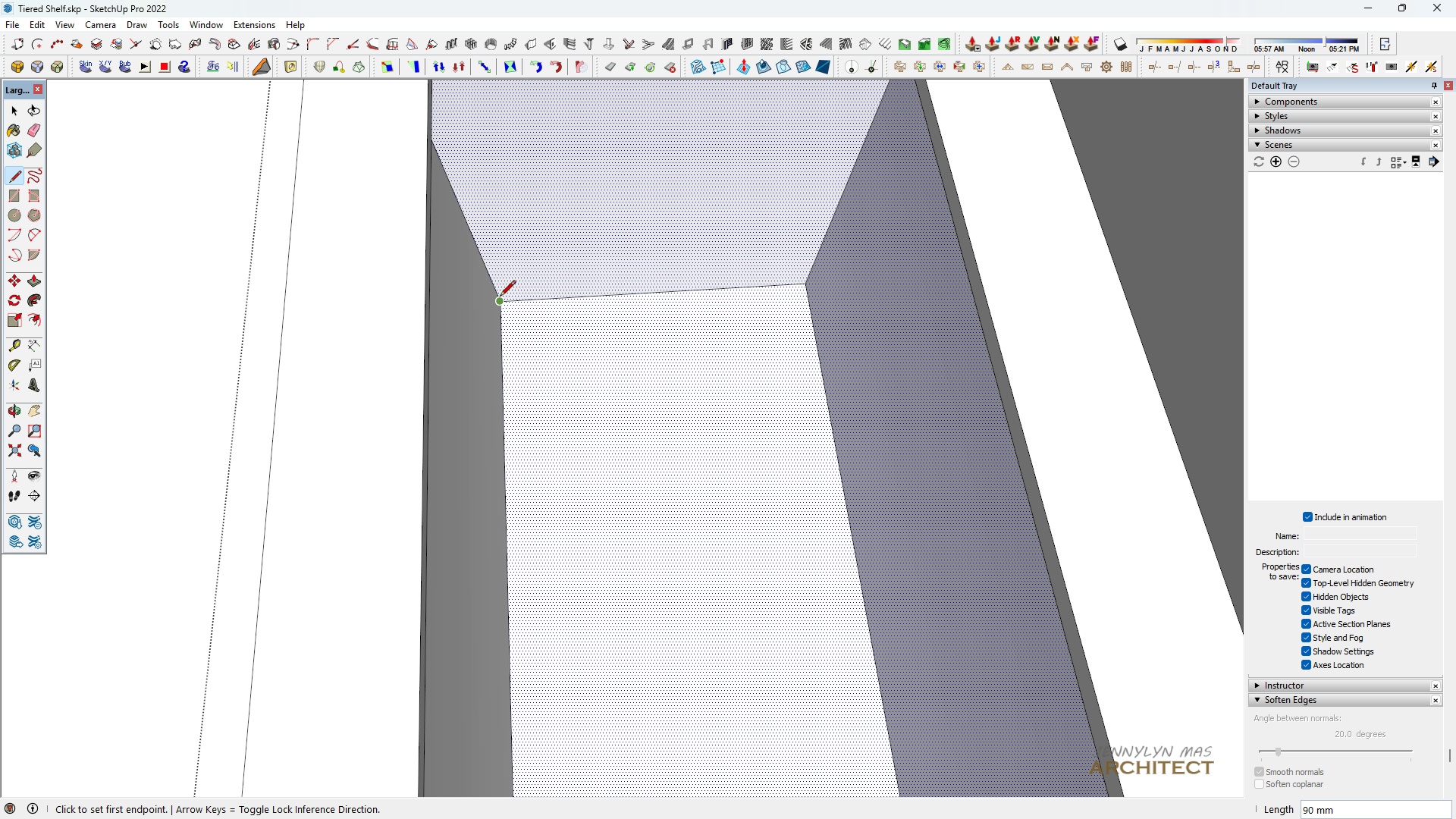 
scroll: coordinate [513, 356], scroll_direction: down, amount: 3.0
 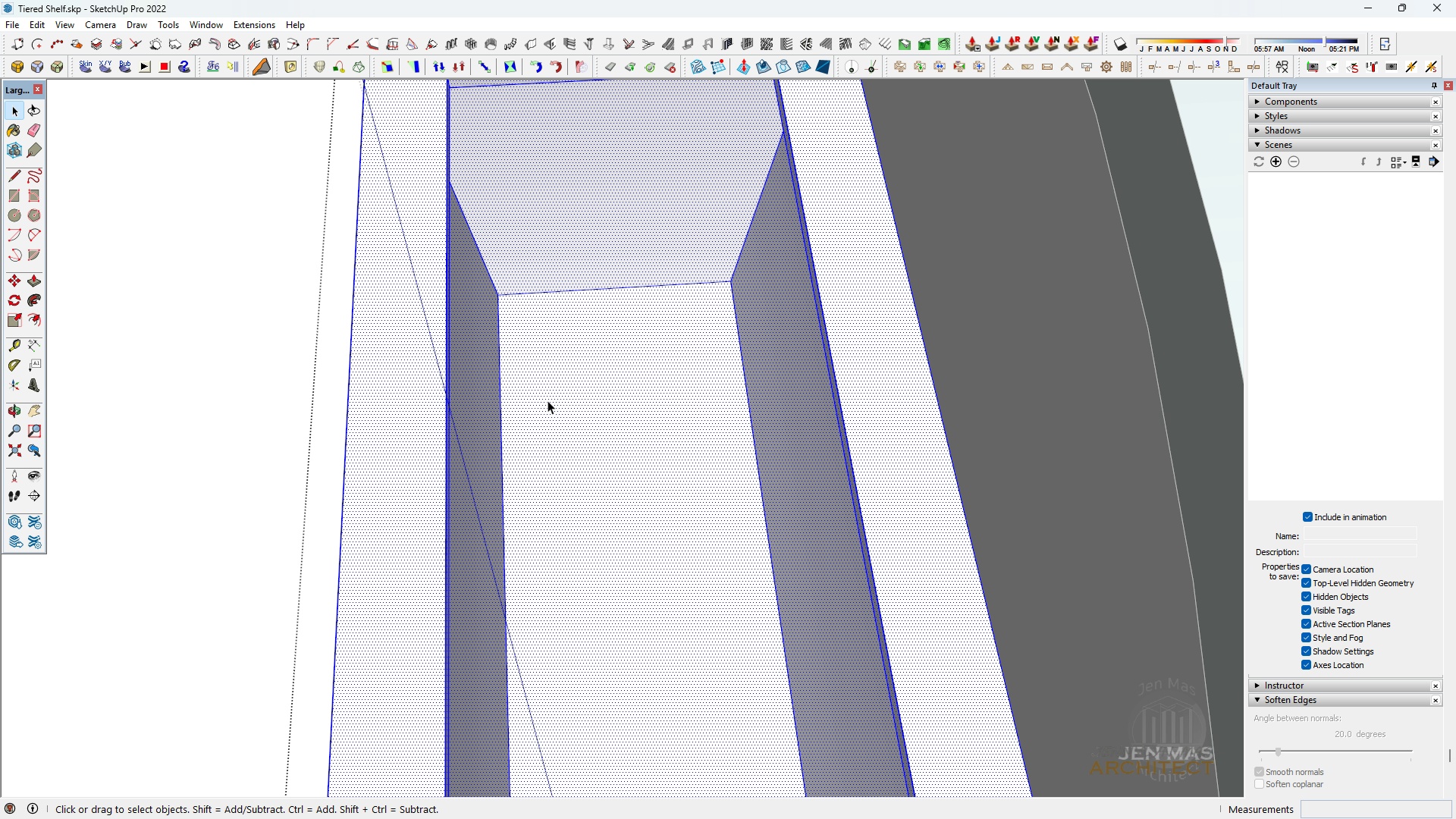 
key(Space)
 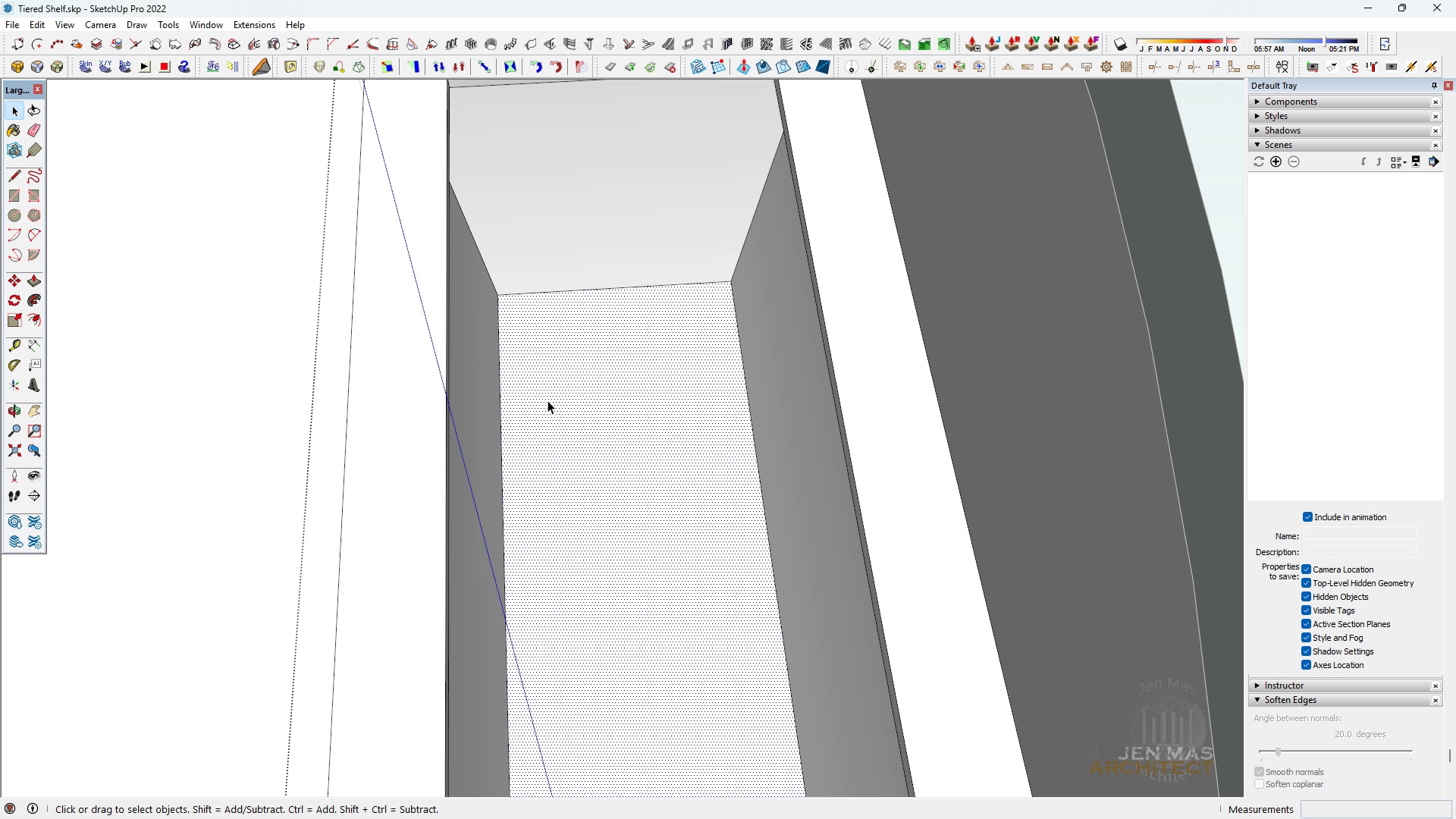 
double_click([548, 400])
 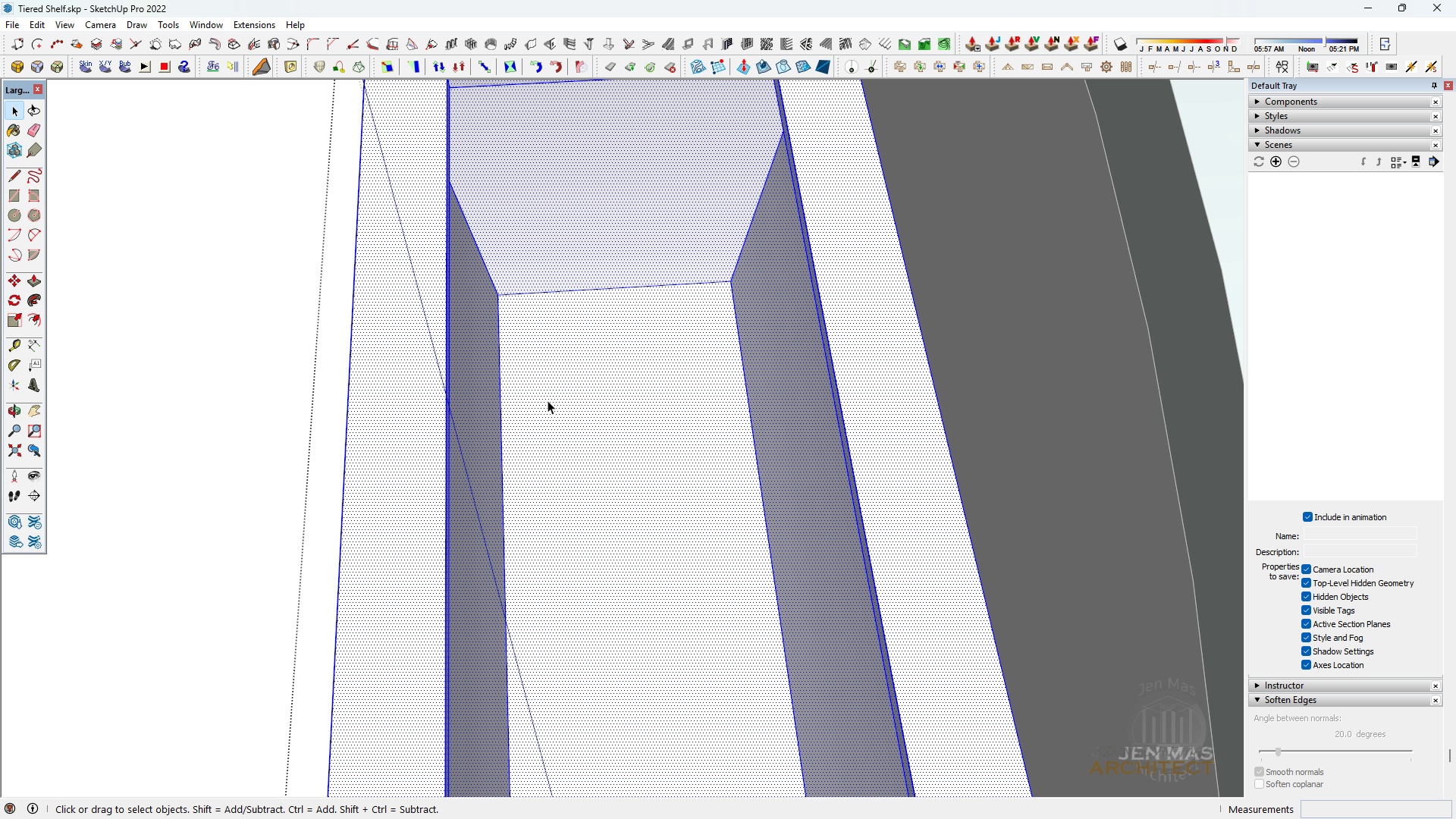 
triple_click([548, 400])
 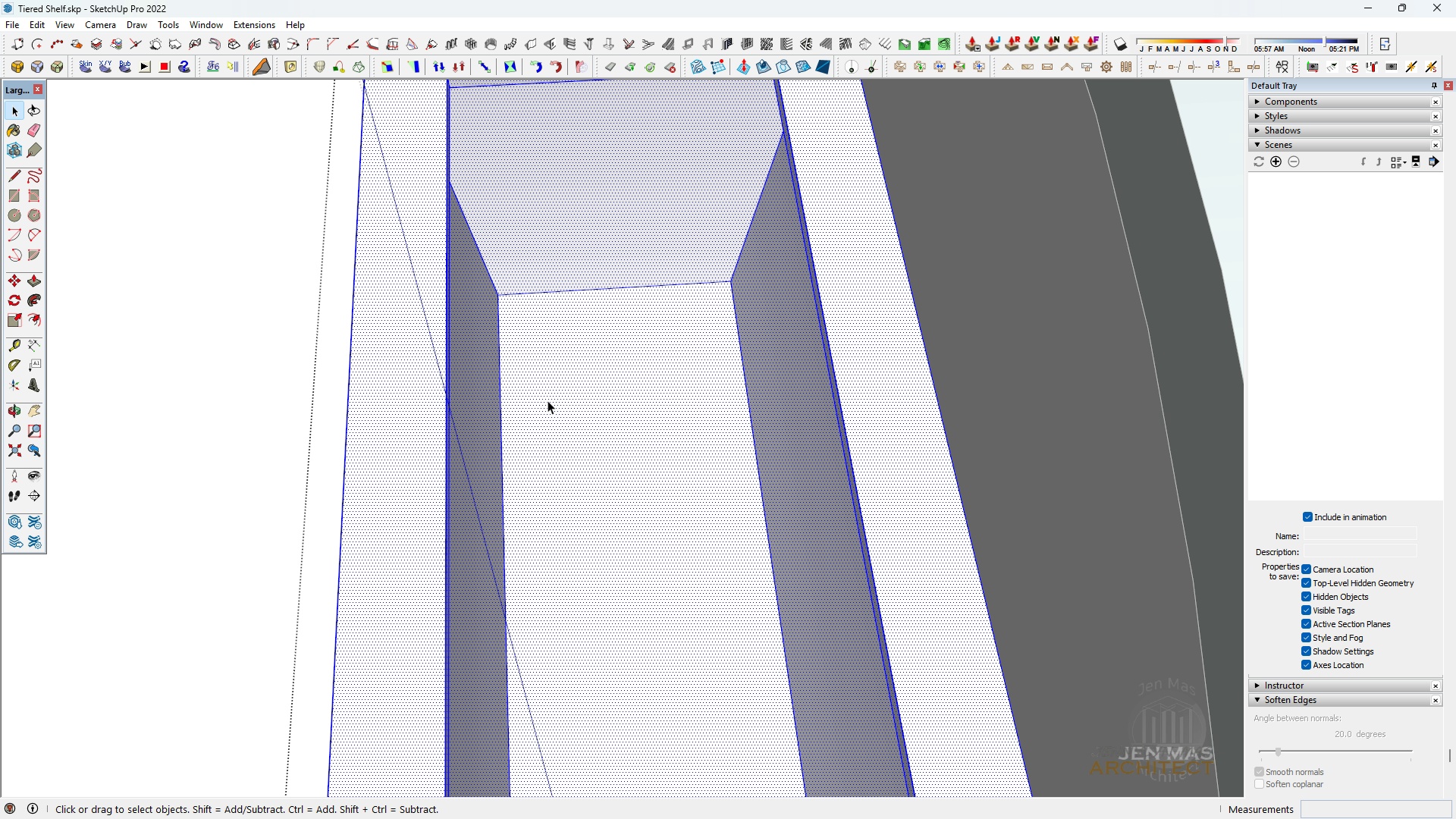 
triple_click([548, 400])
 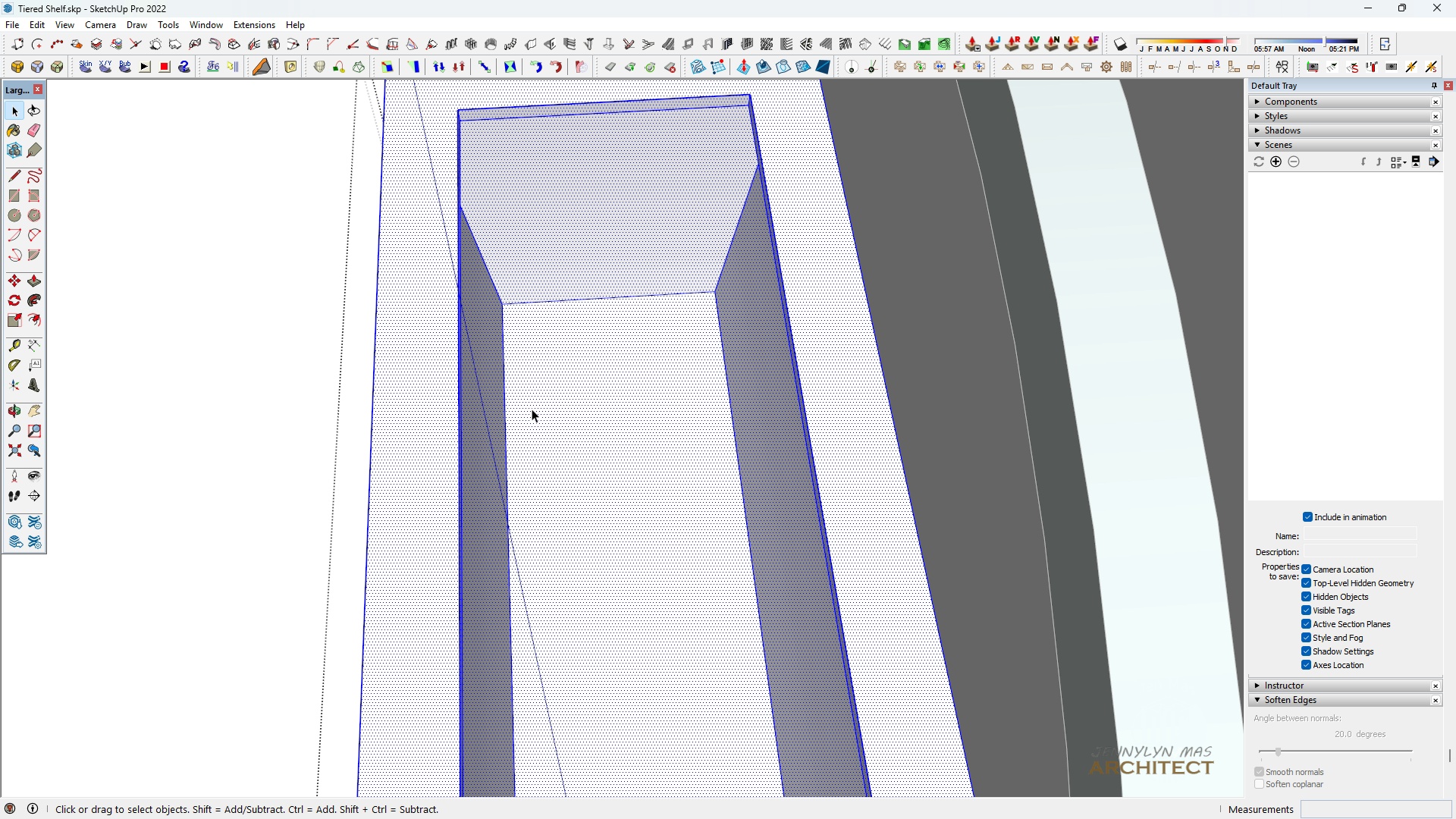 
scroll: coordinate [508, 439], scroll_direction: down, amount: 7.0
 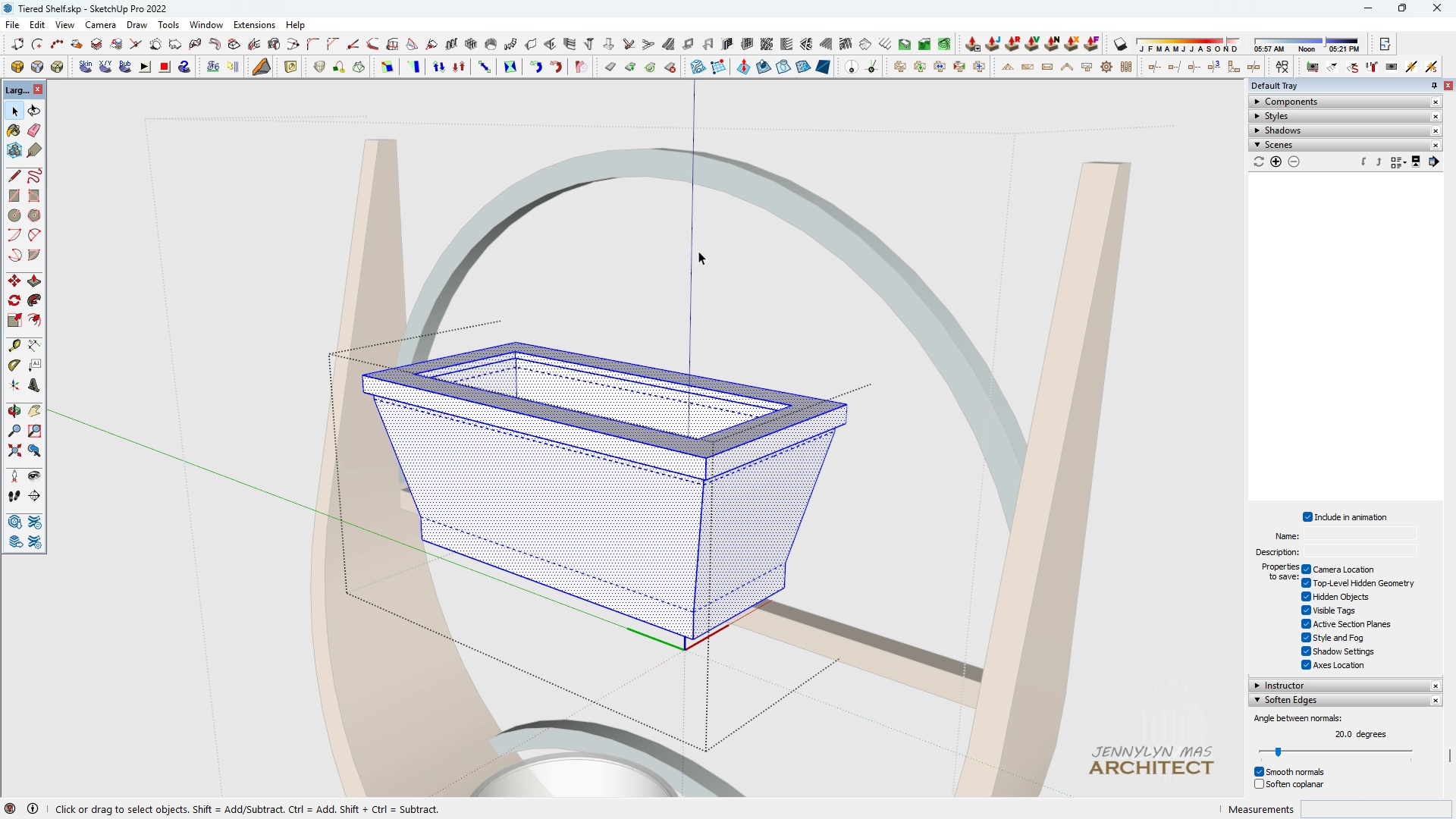 
type( h )
key(Escape)
key(Escape)
key(Escape)
type( hhhhh )
 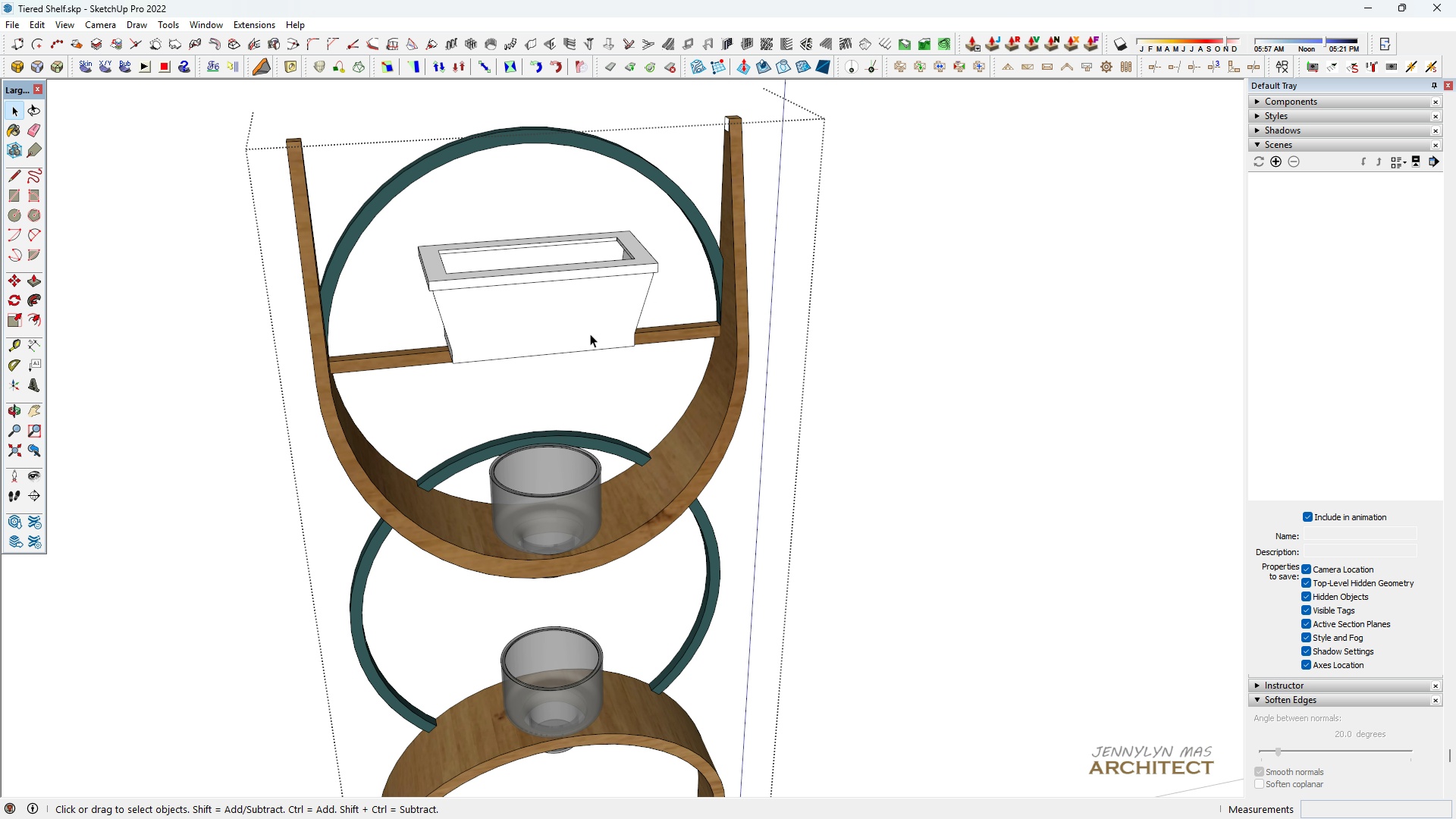 
left_click_drag(start_coordinate=[542, 460], to_coordinate=[401, 334])
 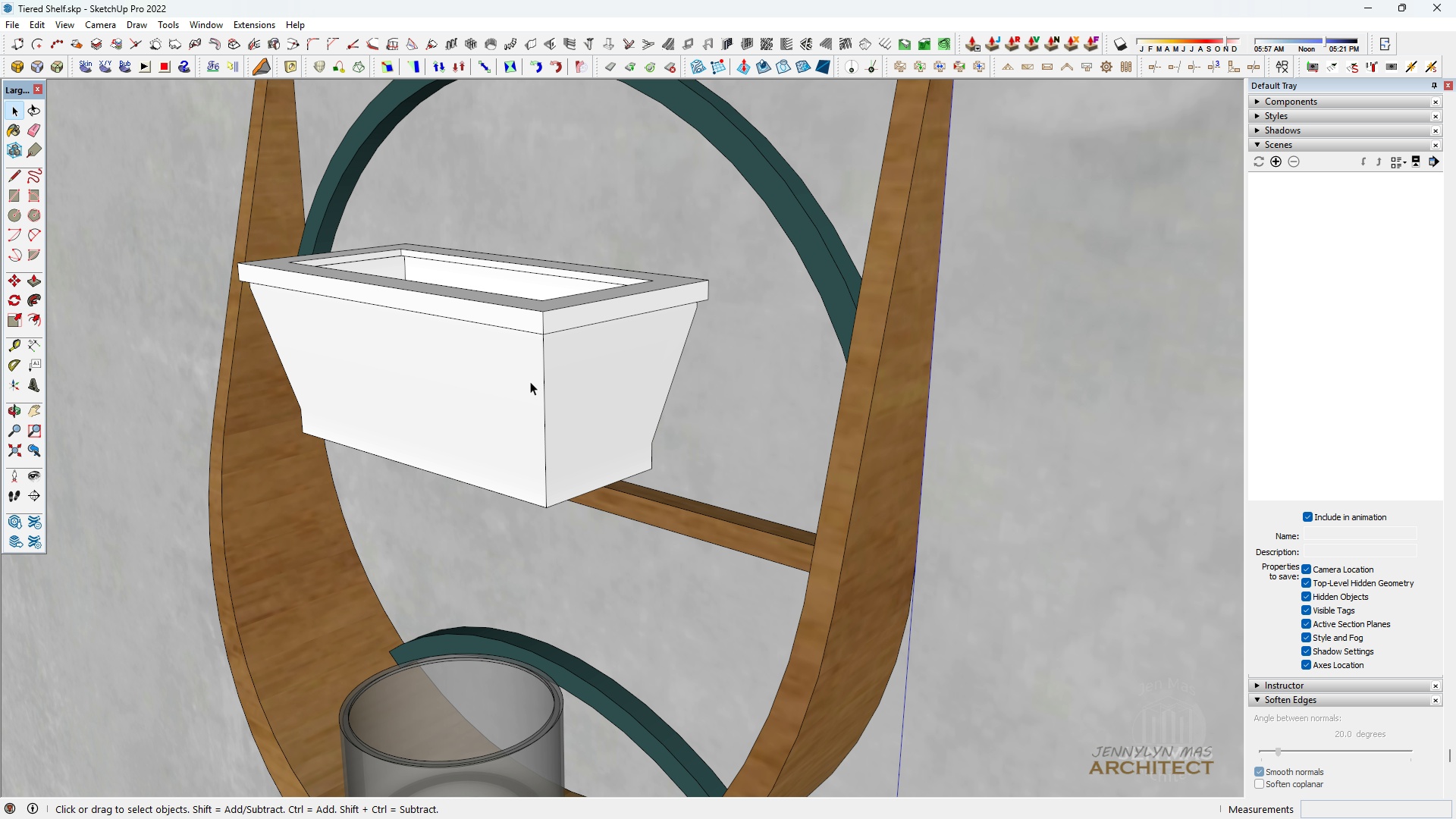 
scroll: coordinate [551, 299], scroll_direction: down, amount: 13.0
 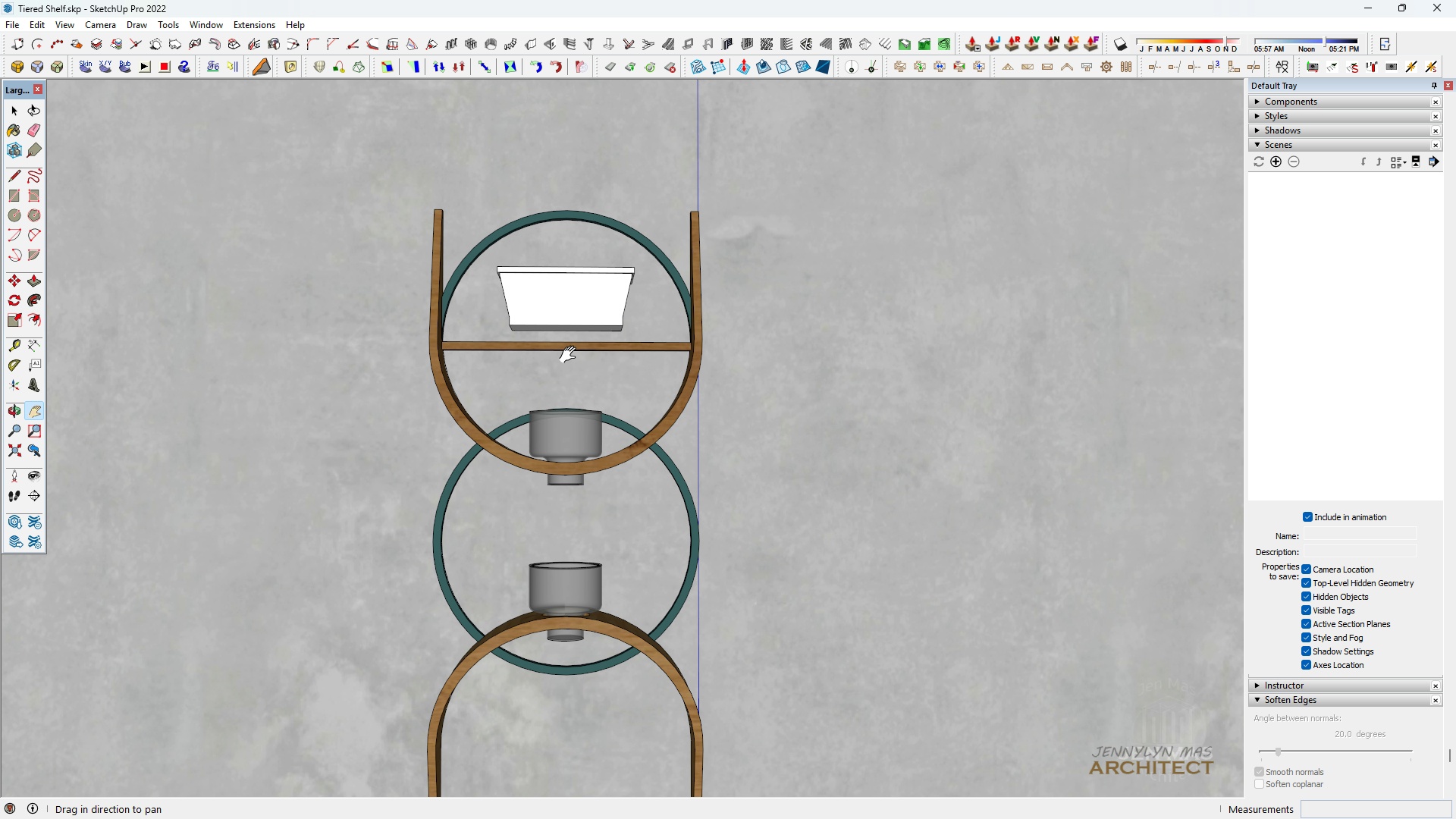 
left_click_drag(start_coordinate=[570, 337], to_coordinate=[567, 316])
 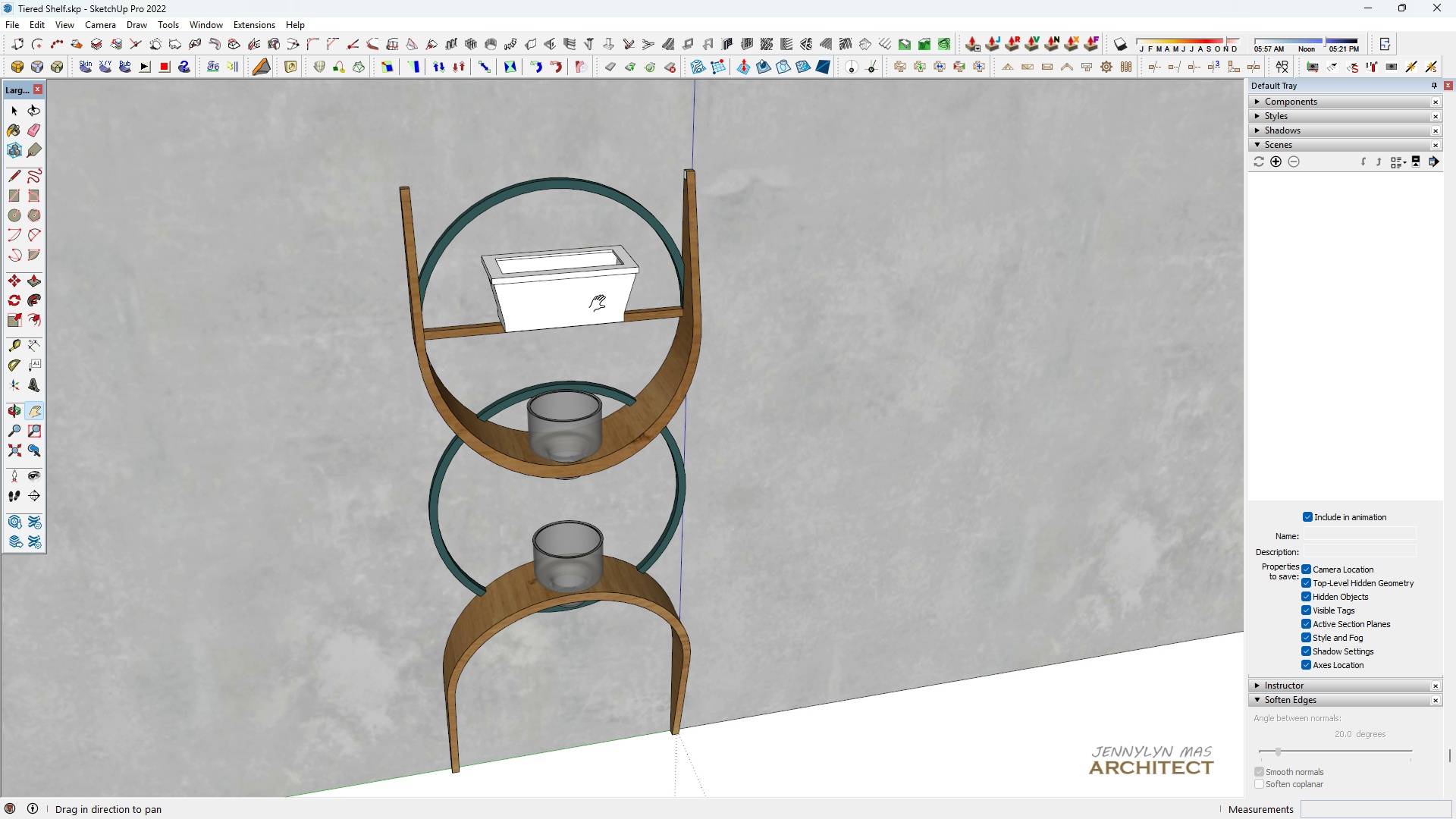 
left_click_drag(start_coordinate=[592, 301], to_coordinate=[588, 323])
 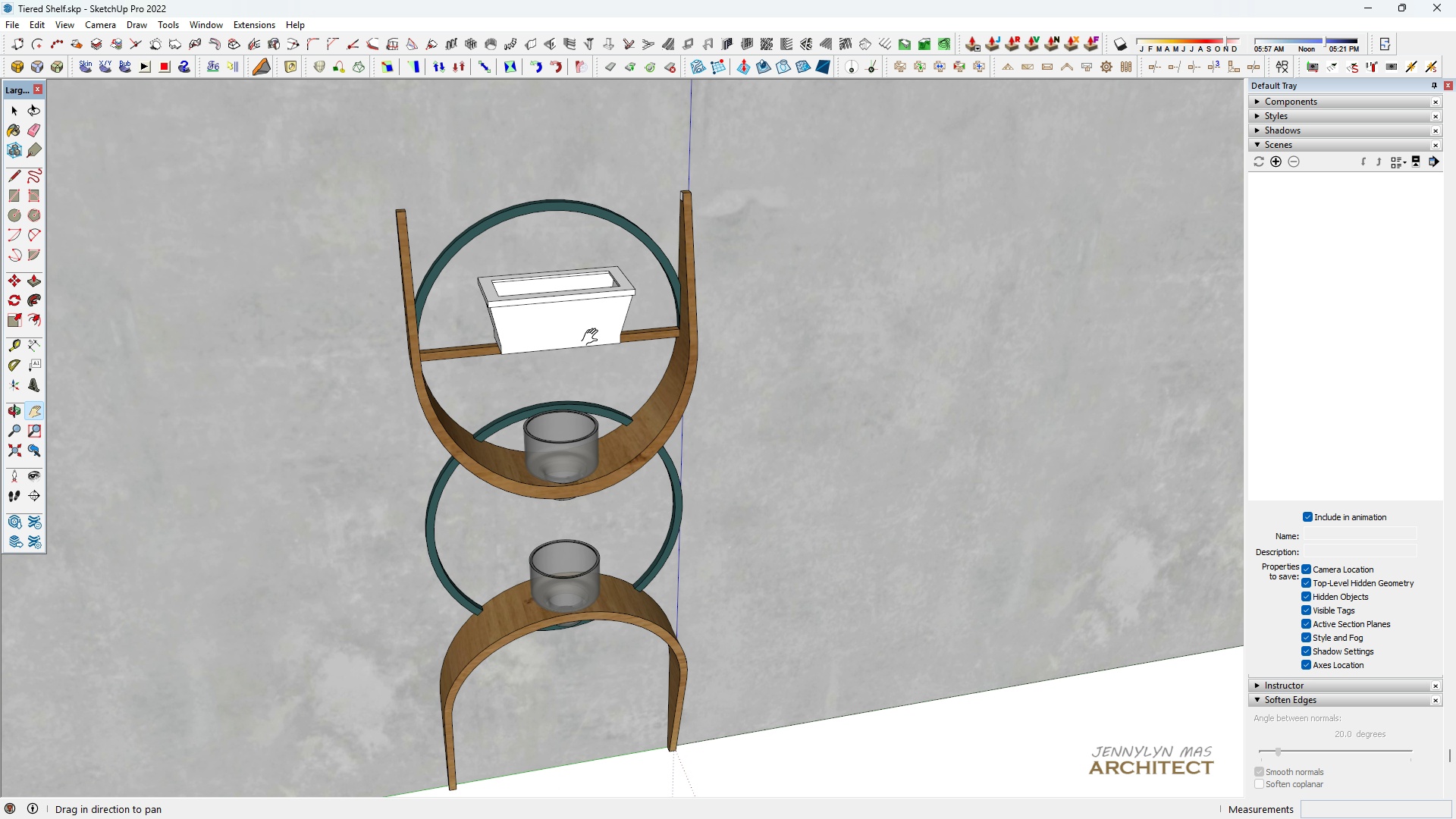 
scroll: coordinate [592, 337], scroll_direction: up, amount: 4.0
 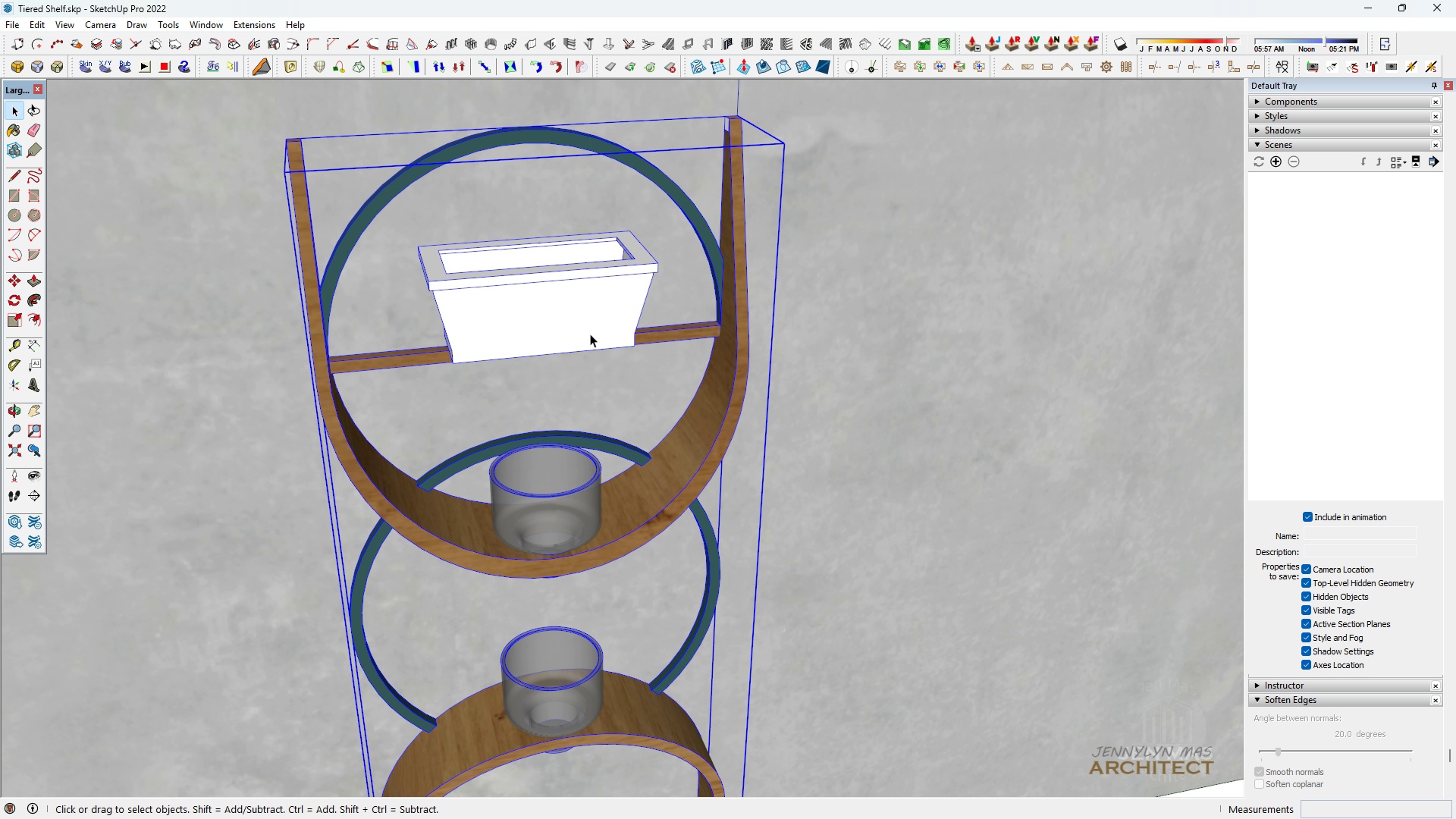 
double_click([590, 334])
 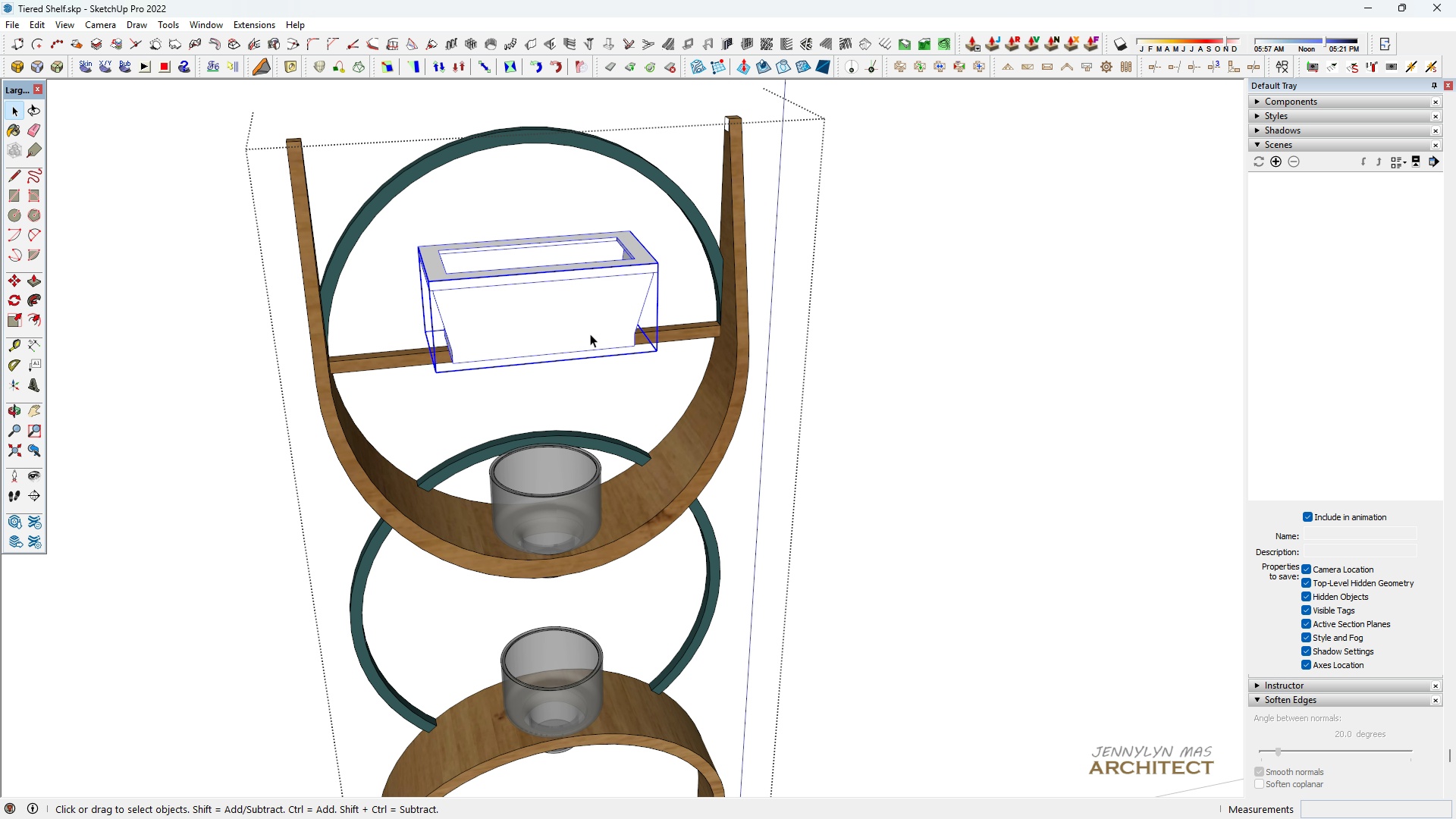 
triple_click([590, 334])
 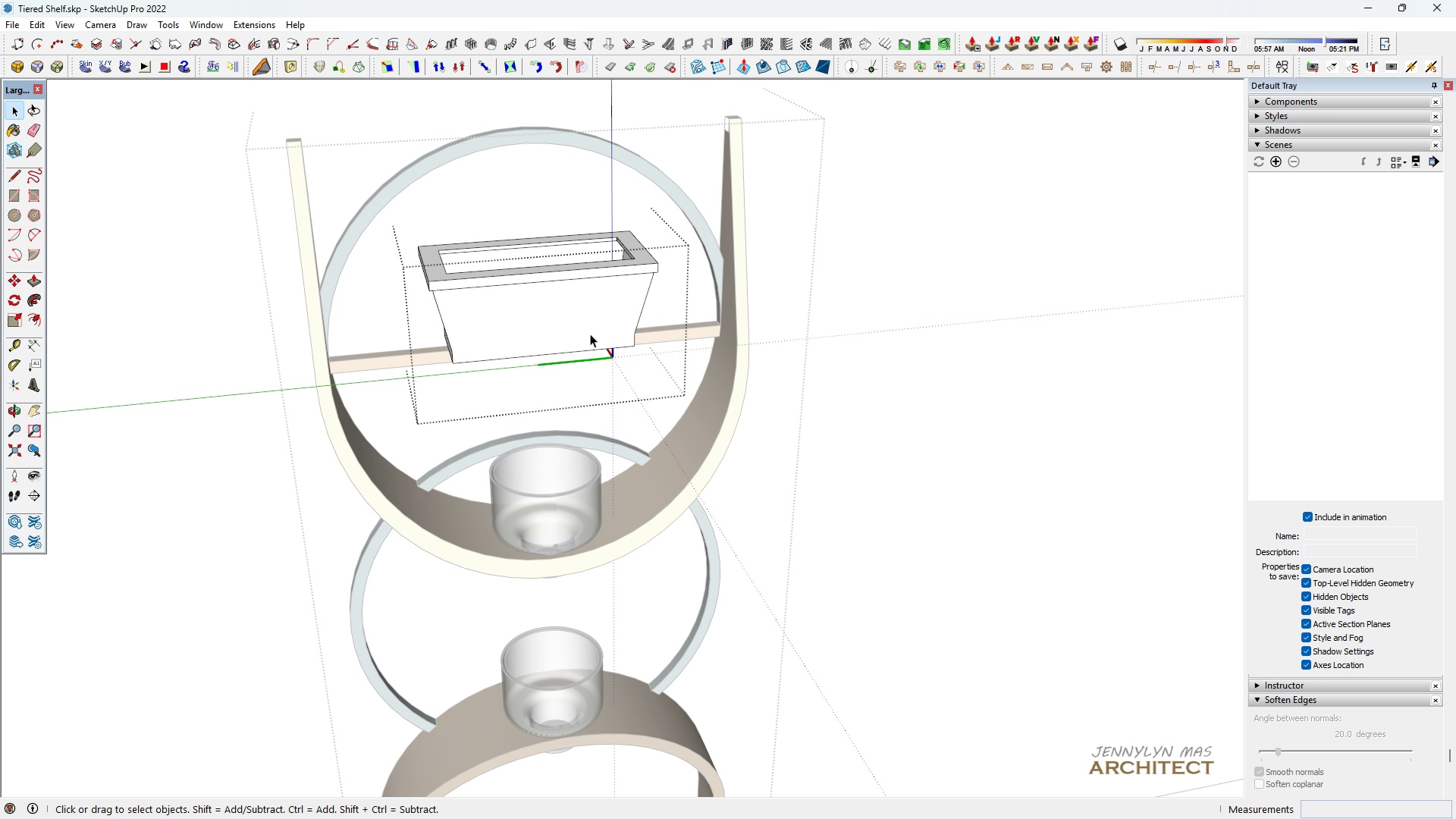 
triple_click([590, 334])
 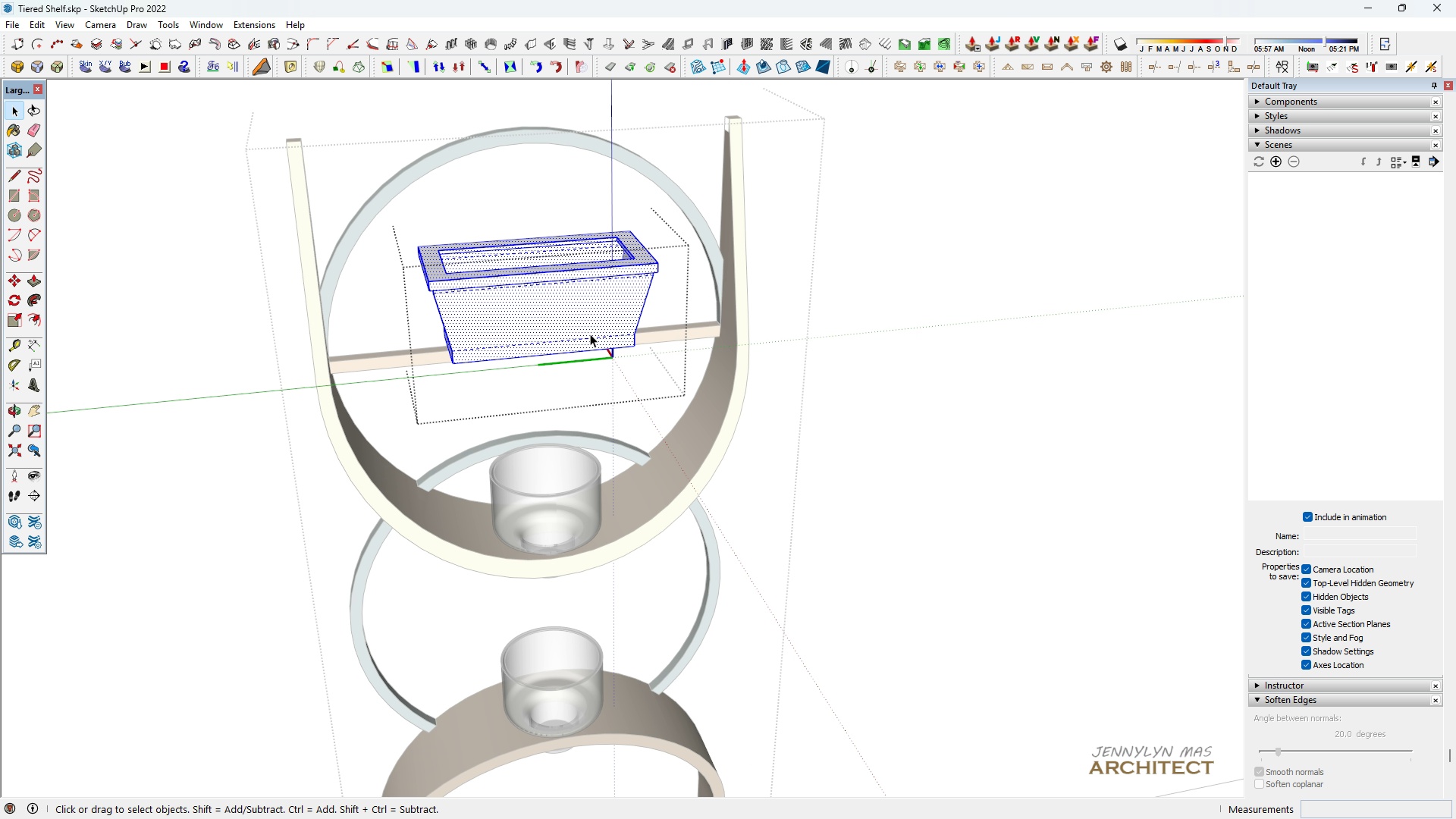 
triple_click([590, 334])
 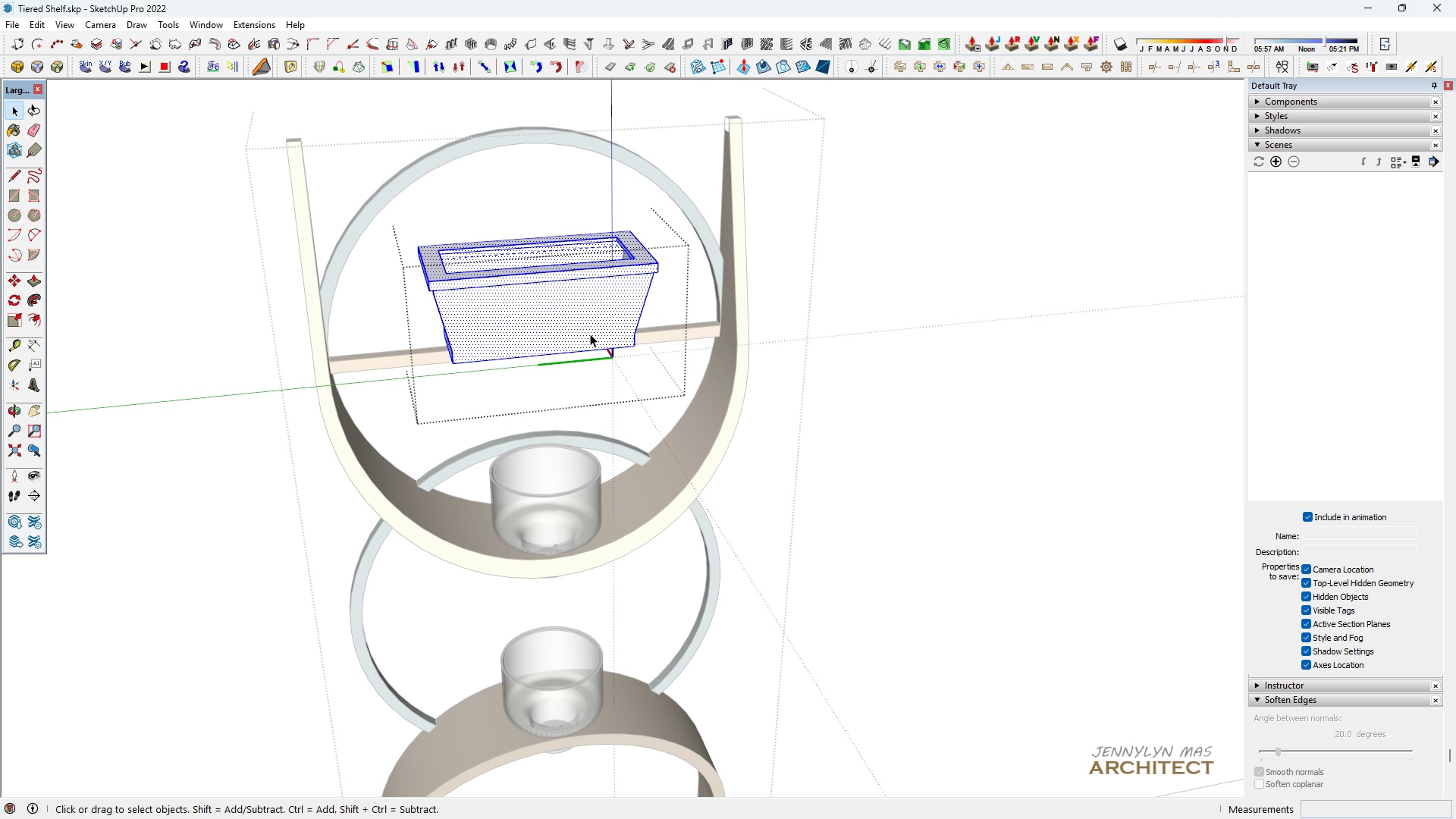 
triple_click([590, 334])
 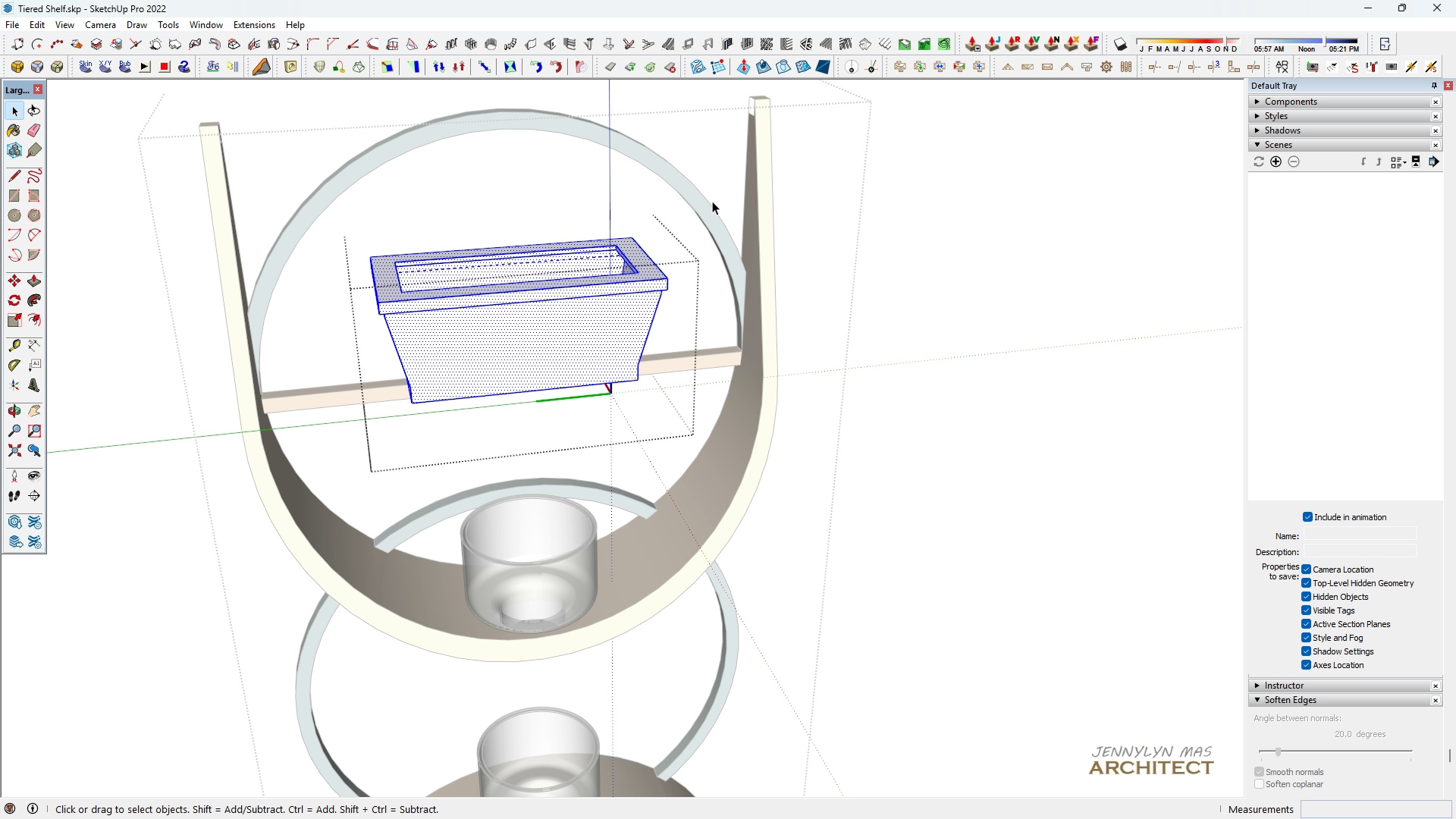 
scroll: coordinate [552, 265], scroll_direction: up, amount: 16.0
 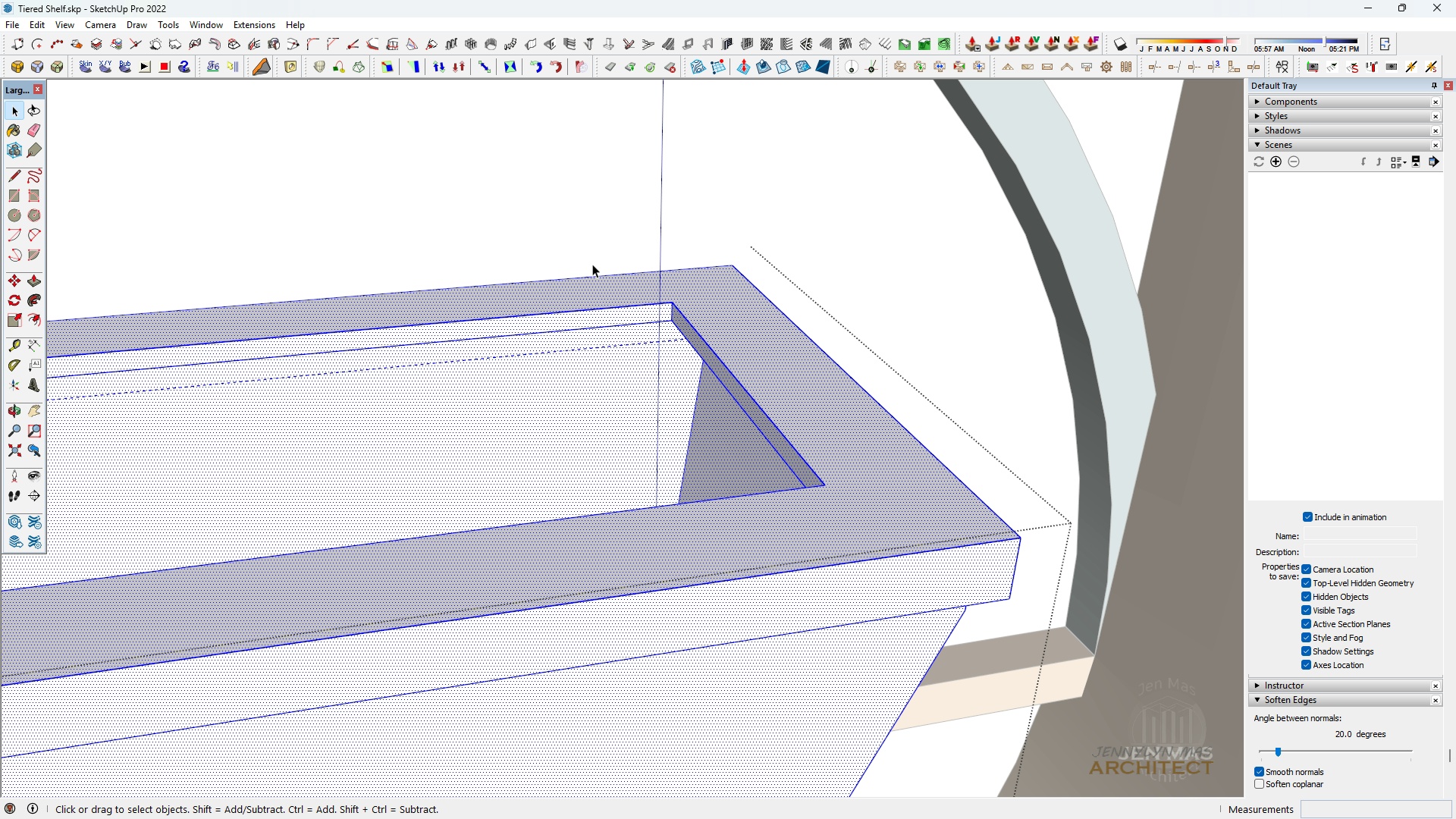 
type(hh p)
 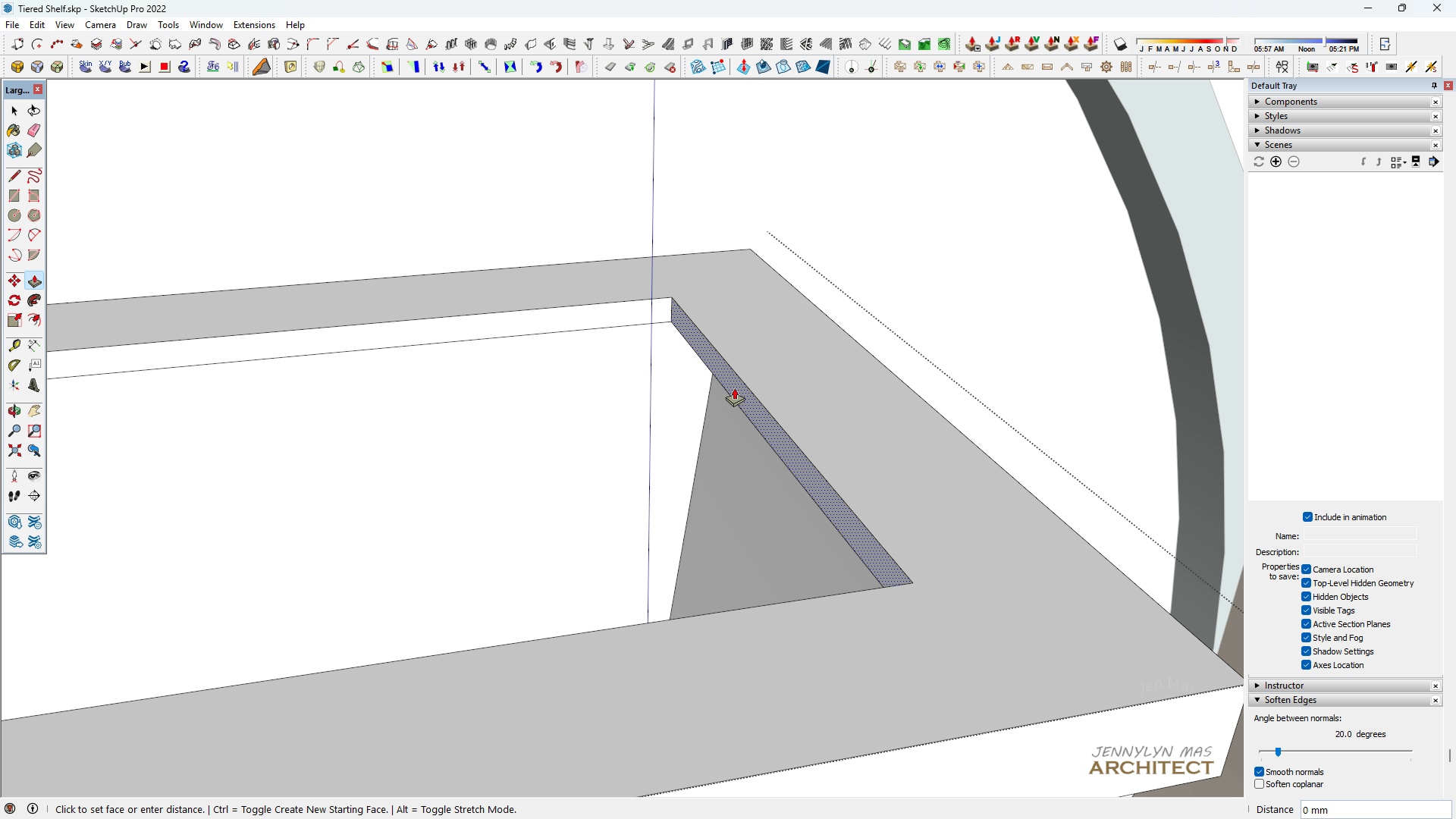 
scroll: coordinate [778, 400], scroll_direction: up, amount: 3.0
 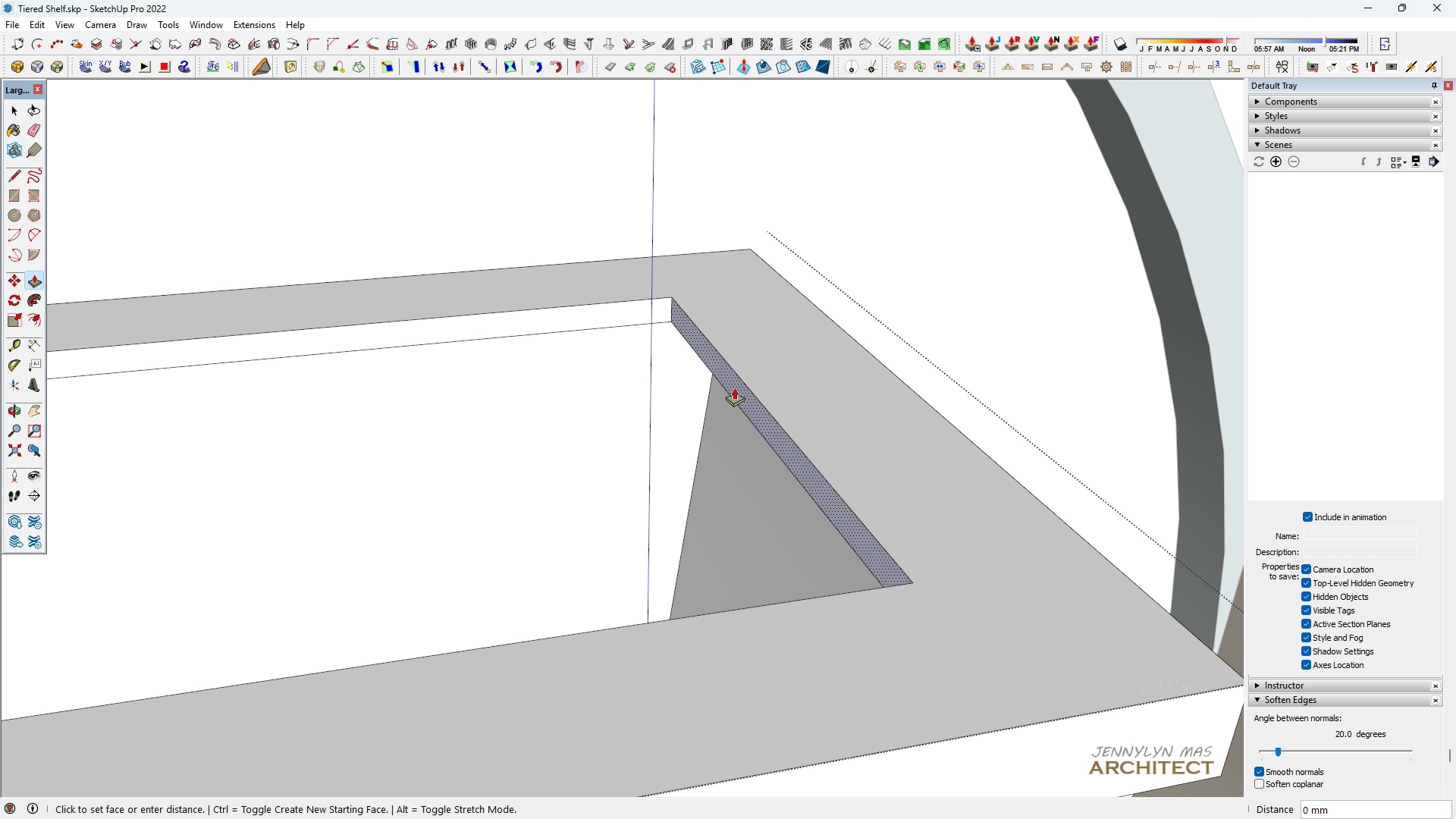 
left_click([734, 388])
 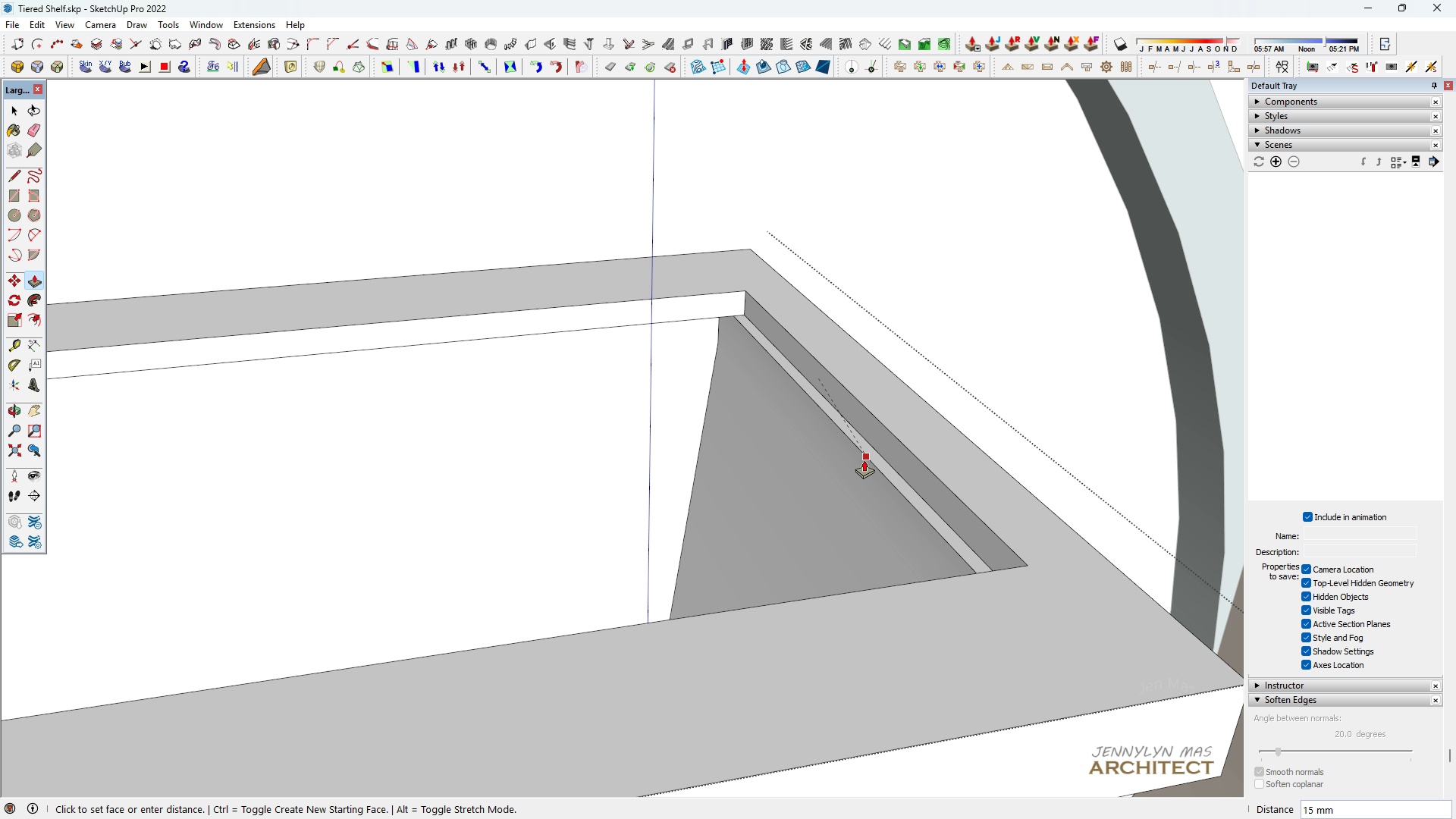 
left_click([864, 460])
 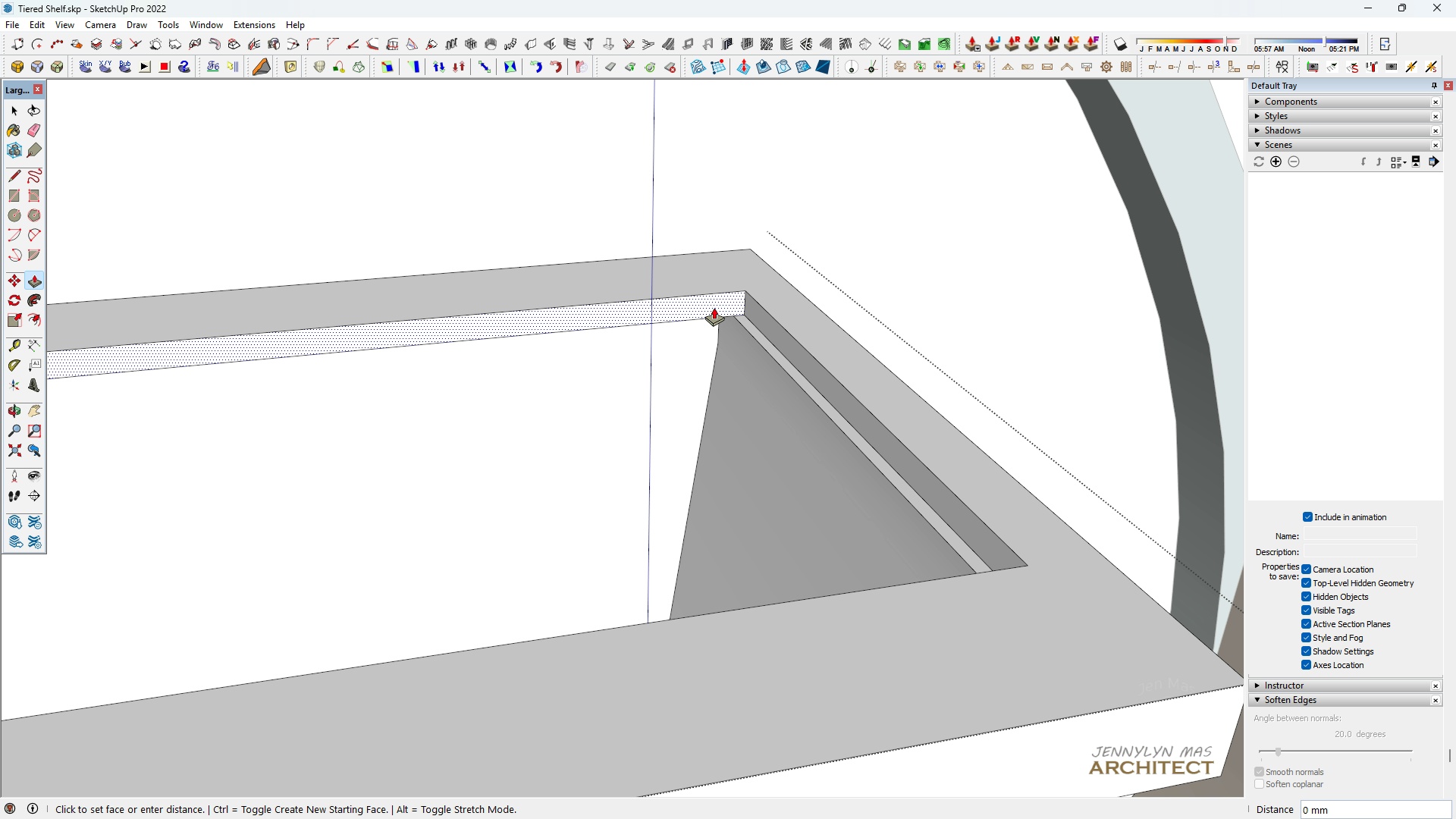 
double_click([714, 307])
 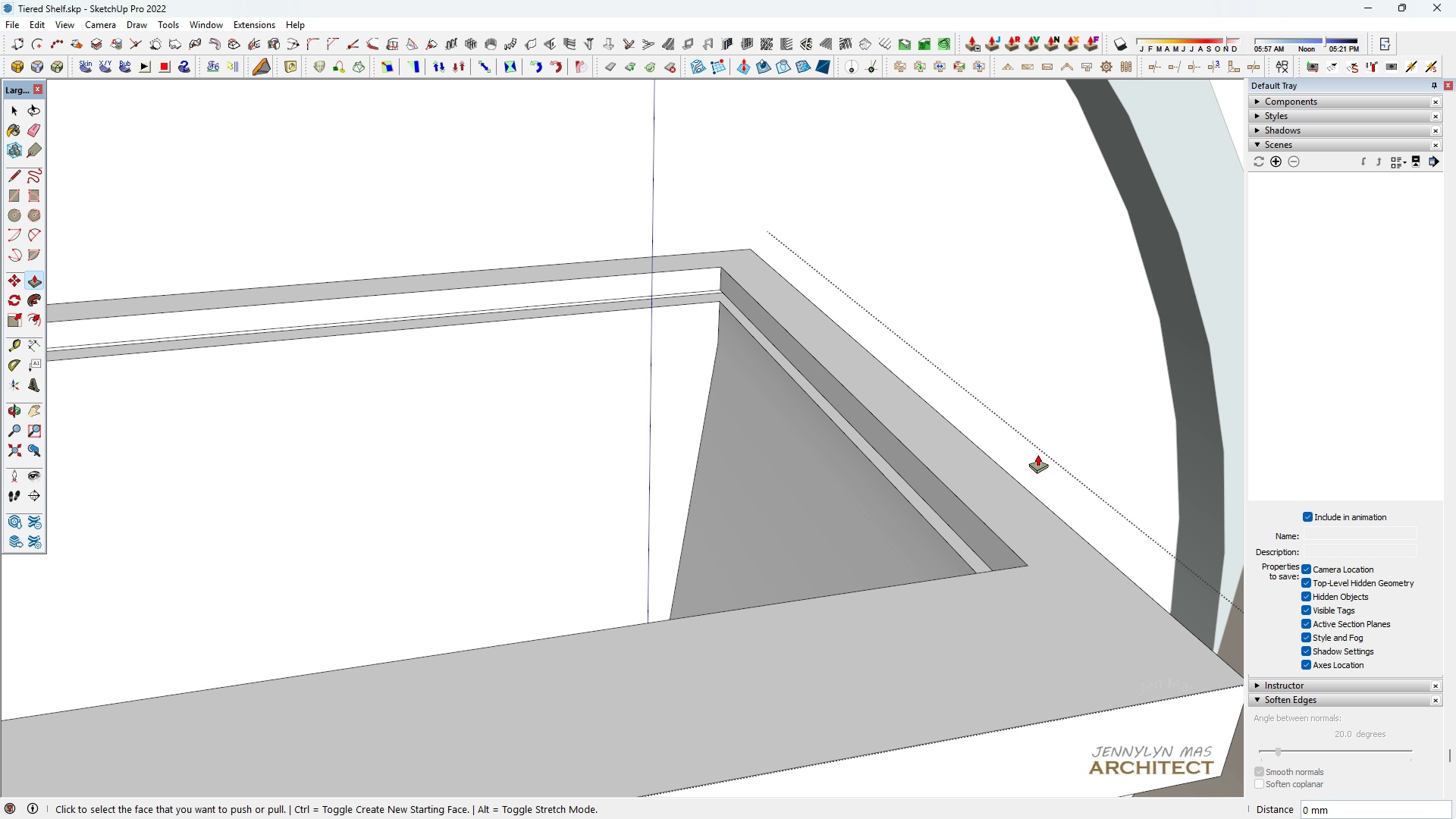 
scroll: coordinate [969, 445], scroll_direction: down, amount: 9.0
 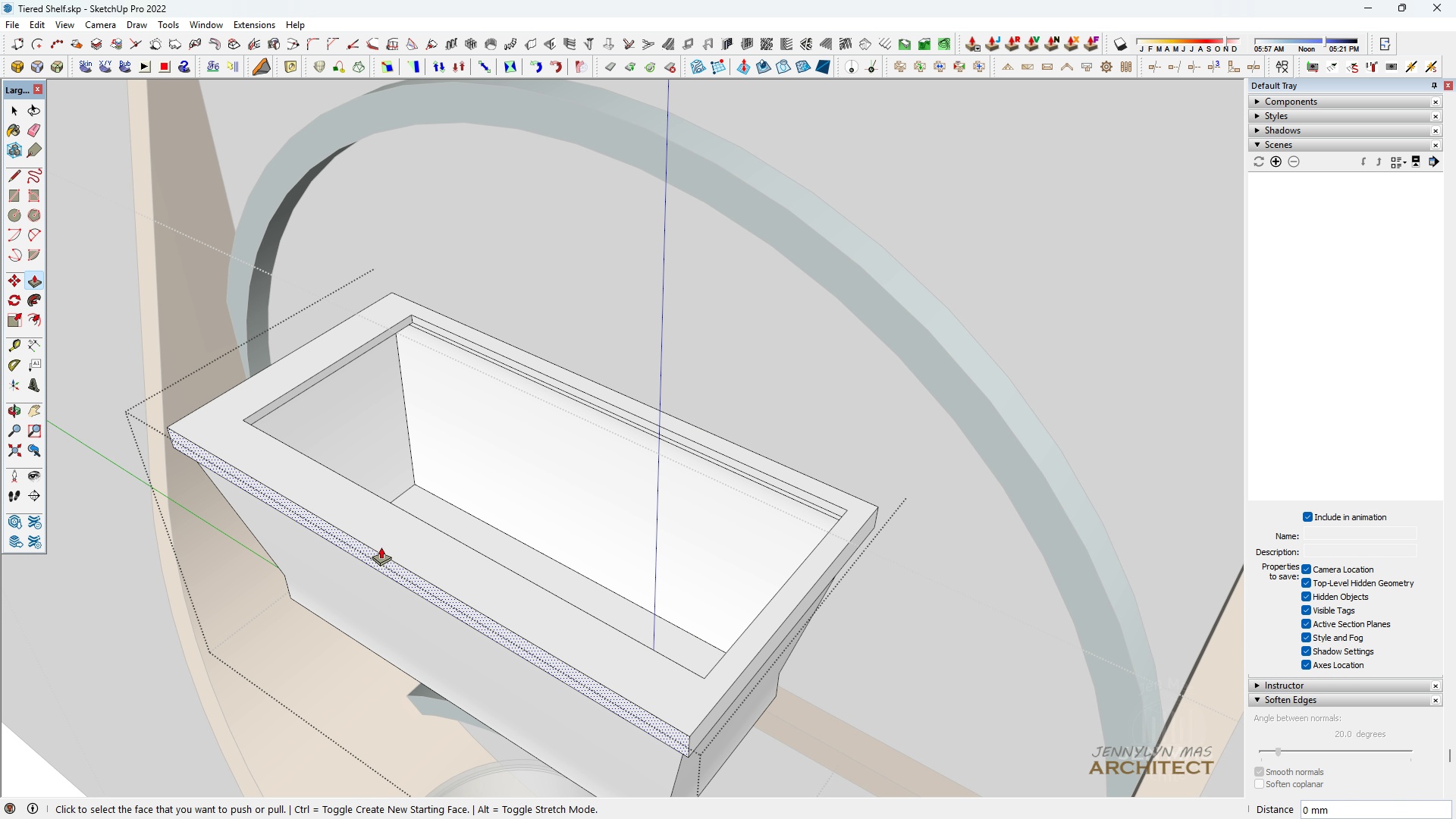 
scroll: coordinate [384, 477], scroll_direction: up, amount: 4.0
 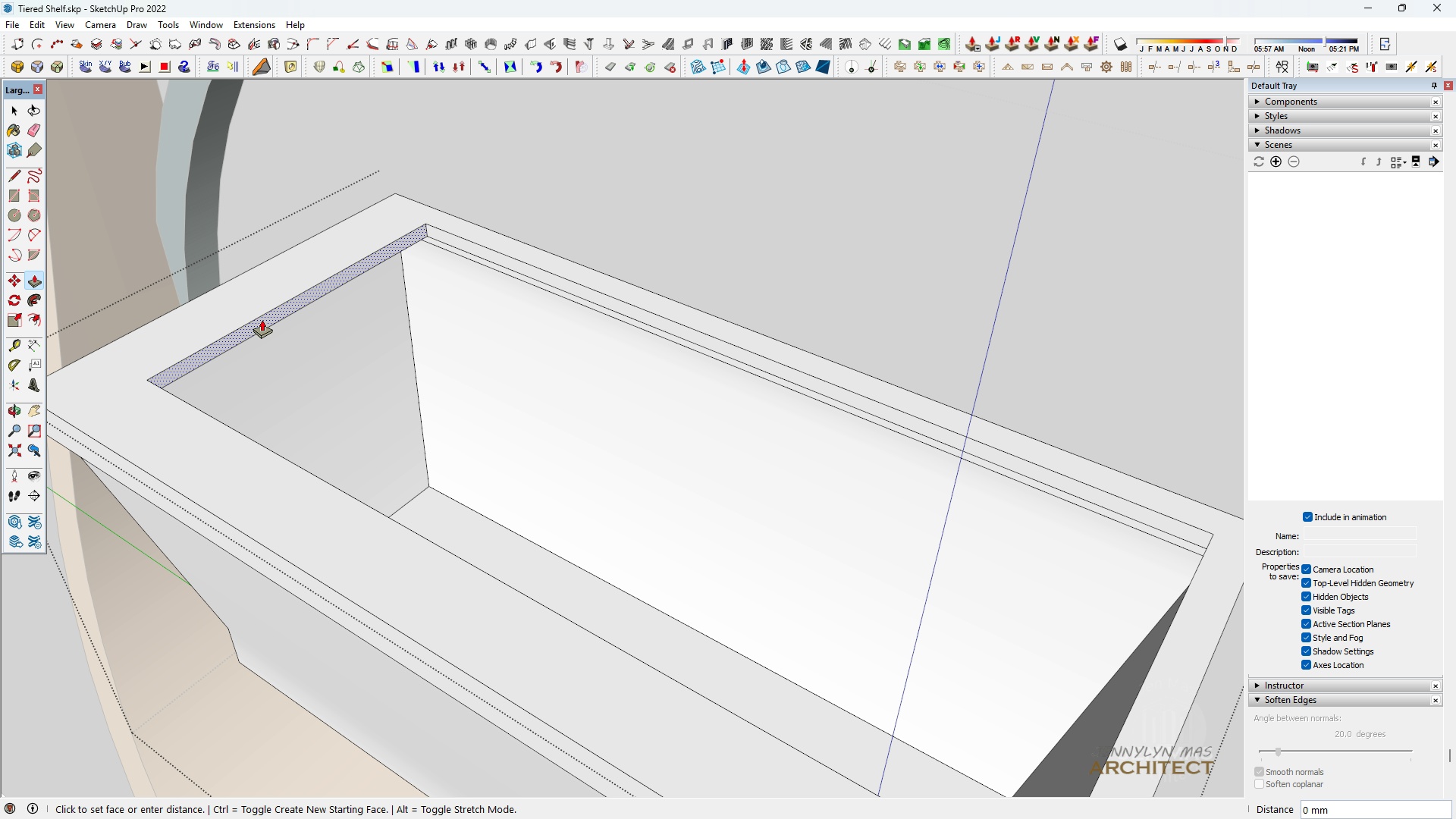 
double_click([262, 319])
 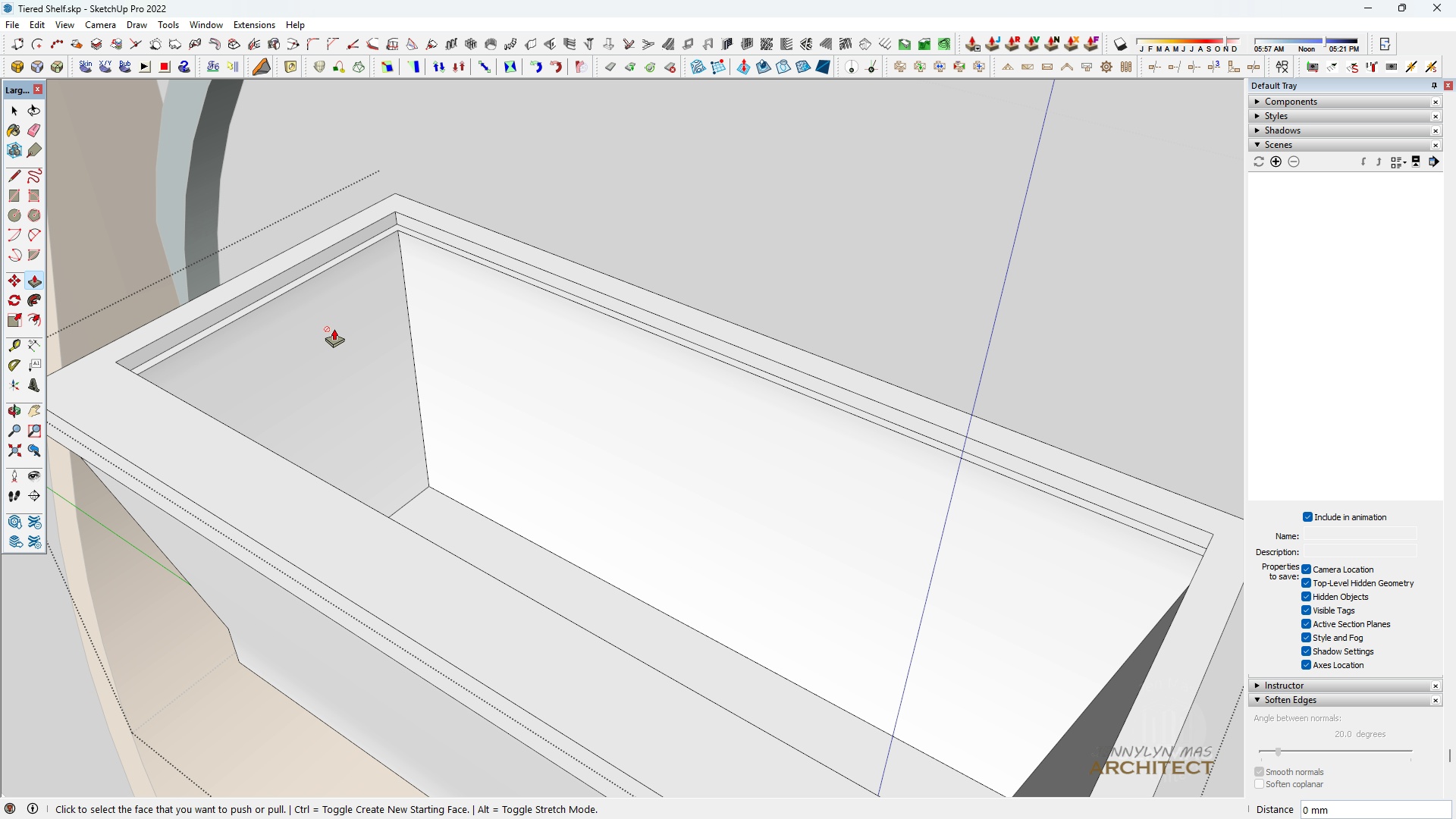 
scroll: coordinate [353, 480], scroll_direction: up, amount: 9.0
 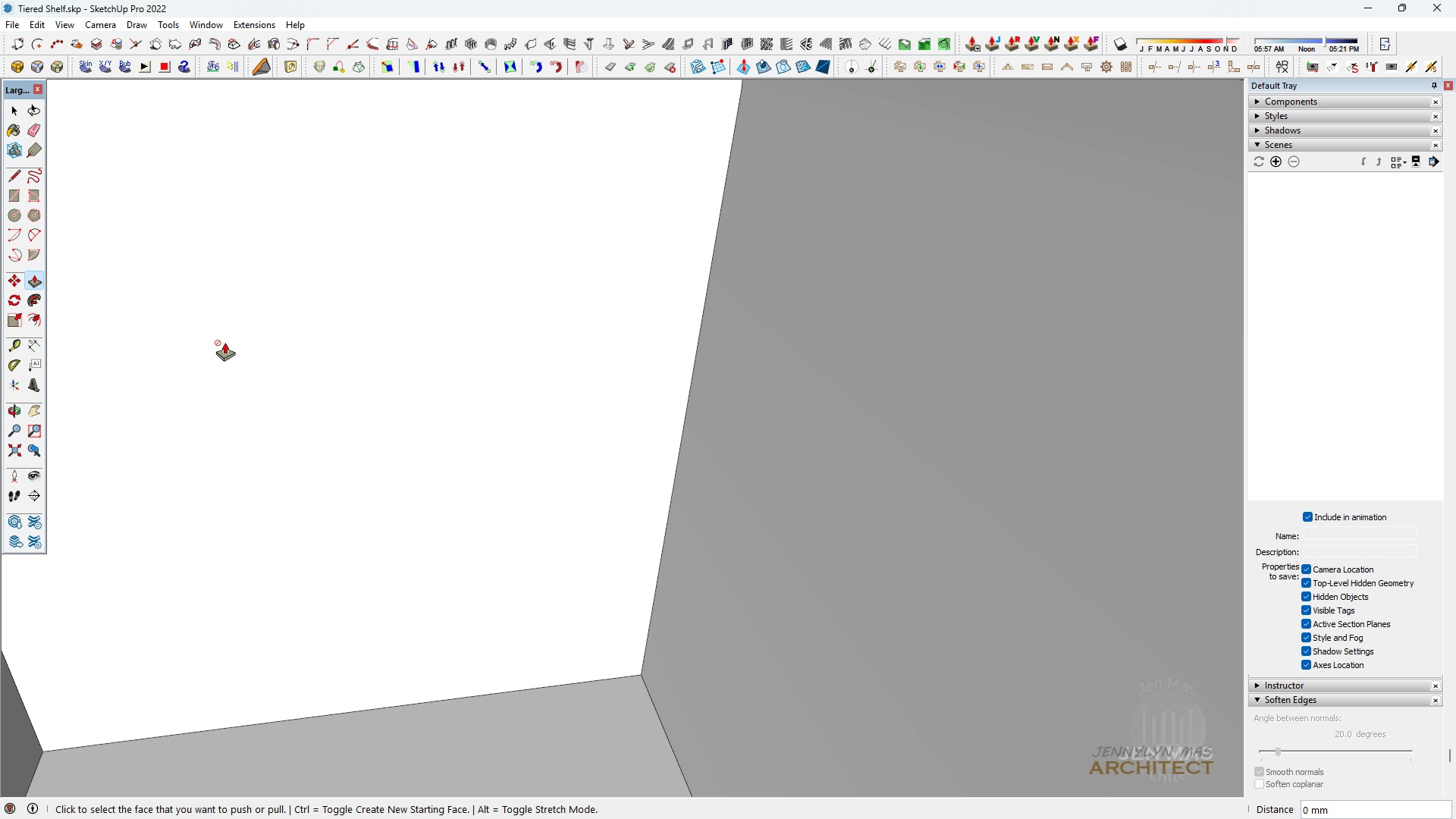 
scroll: coordinate [99, 387], scroll_direction: down, amount: 14.0
 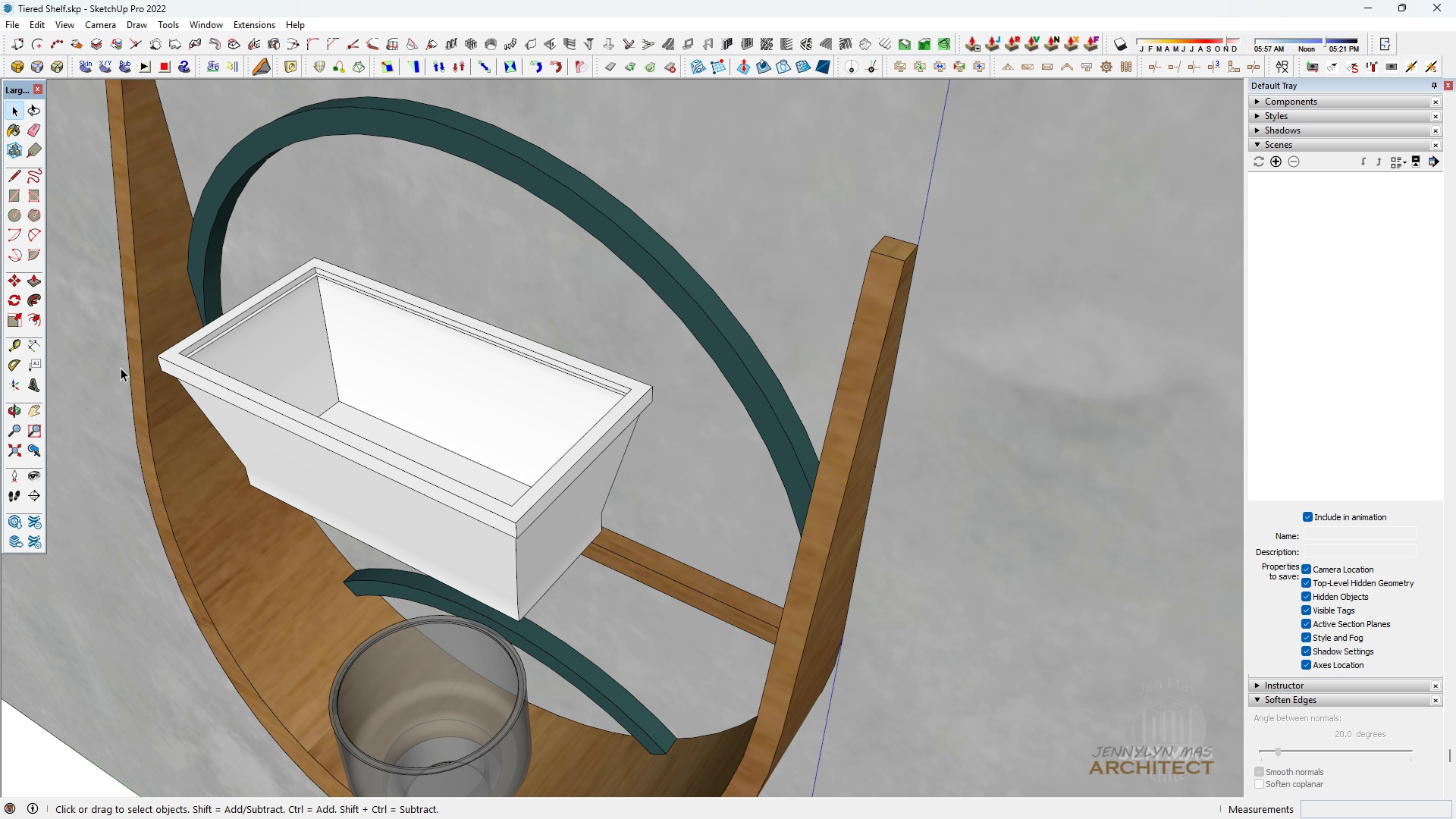 
type( )
key(Escape)
key(Escape)
key(Escape)
key(Escape)
type( hhhhhh )
 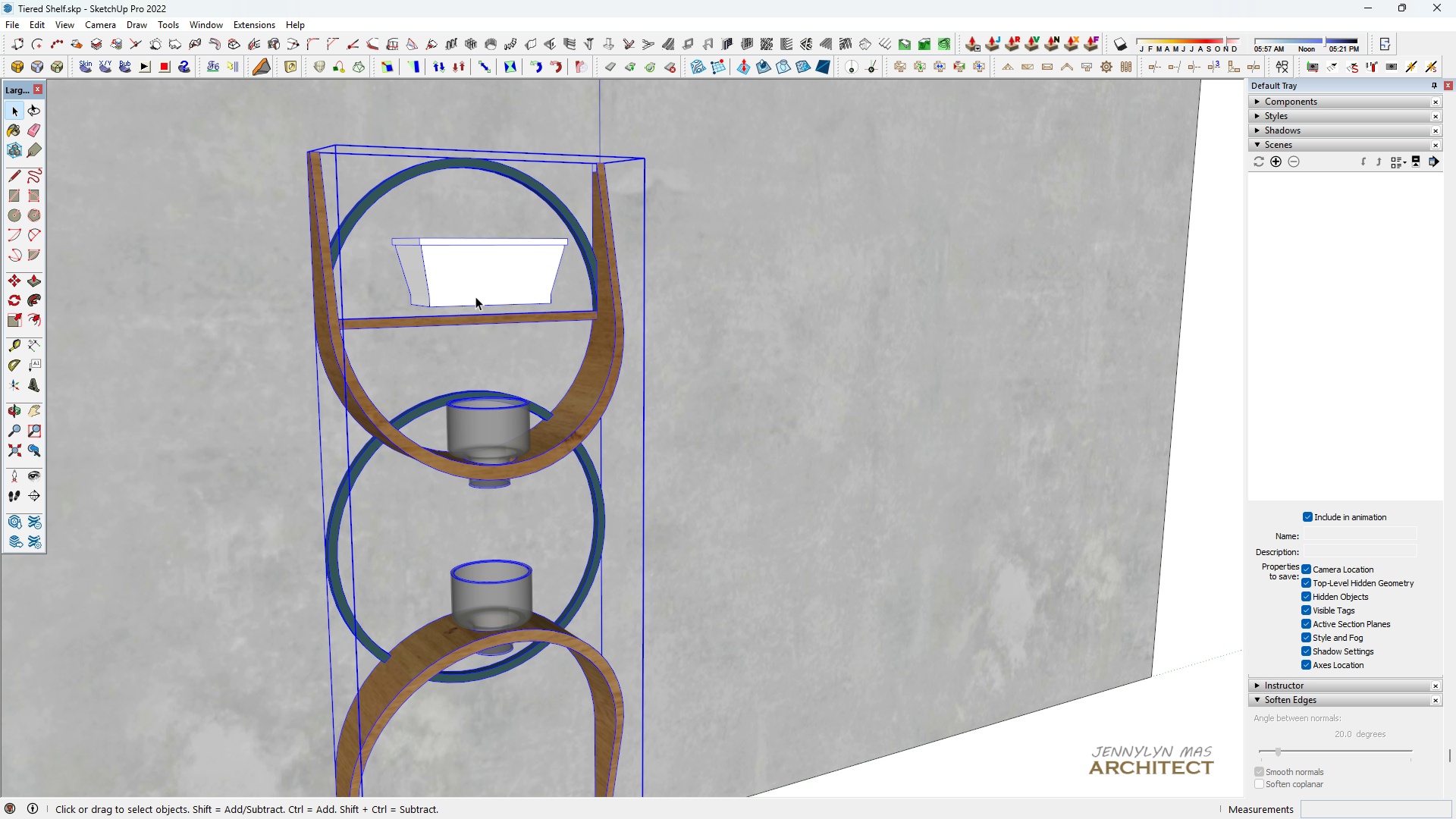 
scroll: coordinate [367, 426], scroll_direction: down, amount: 10.0
 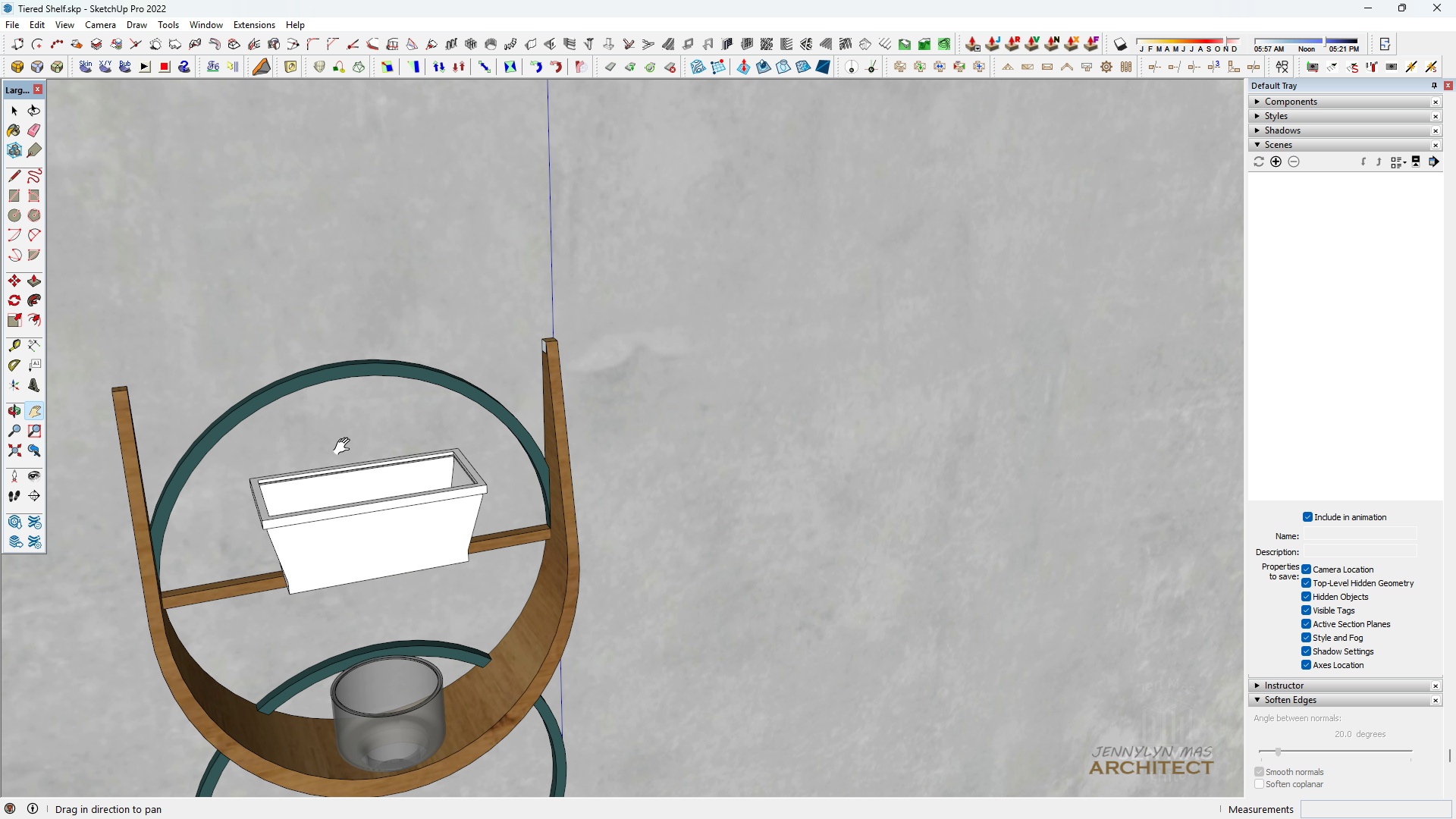 
left_click_drag(start_coordinate=[338, 500], to_coordinate=[400, 179])
 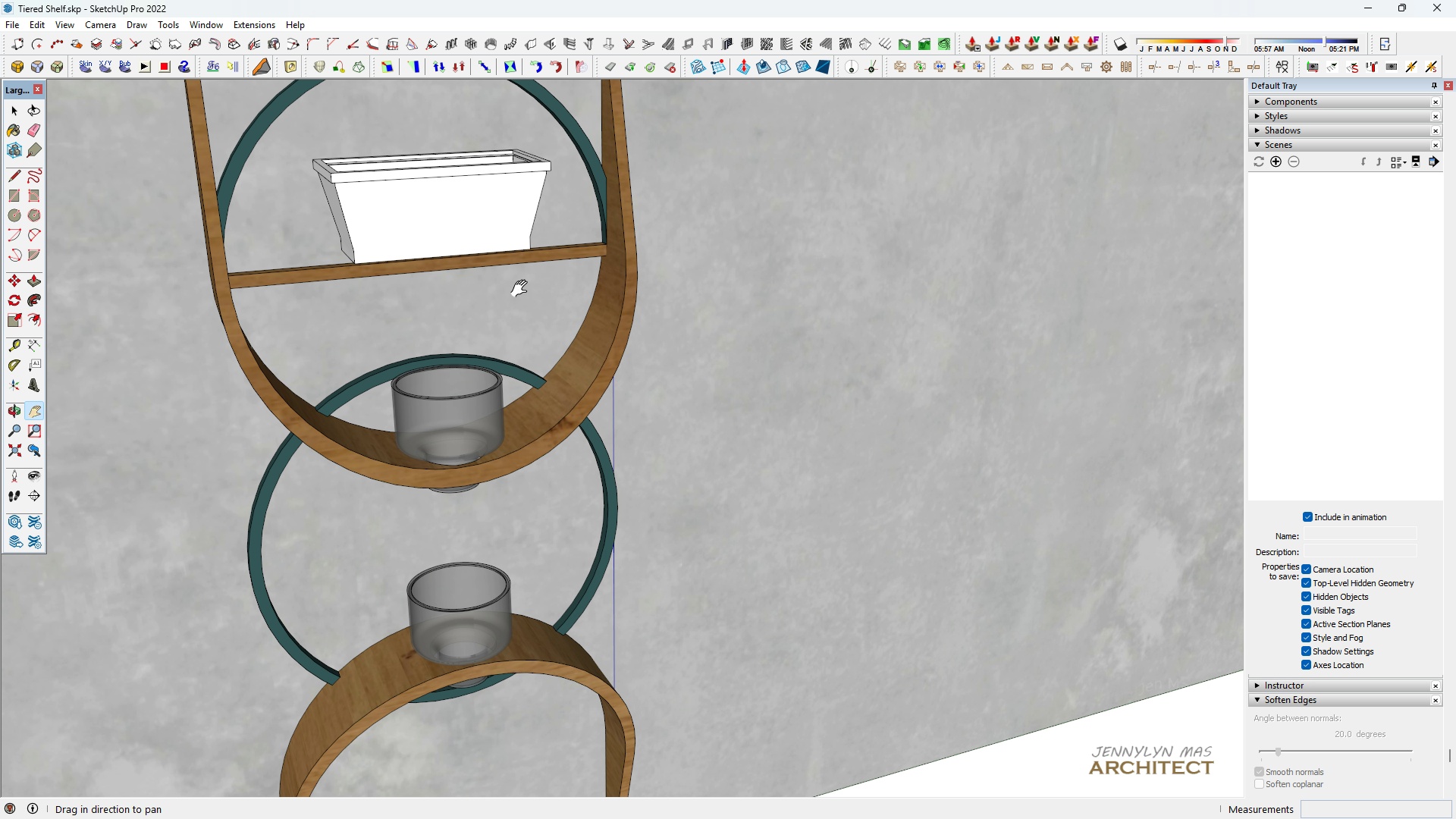 
scroll: coordinate [382, 282], scroll_direction: down, amount: 5.0
 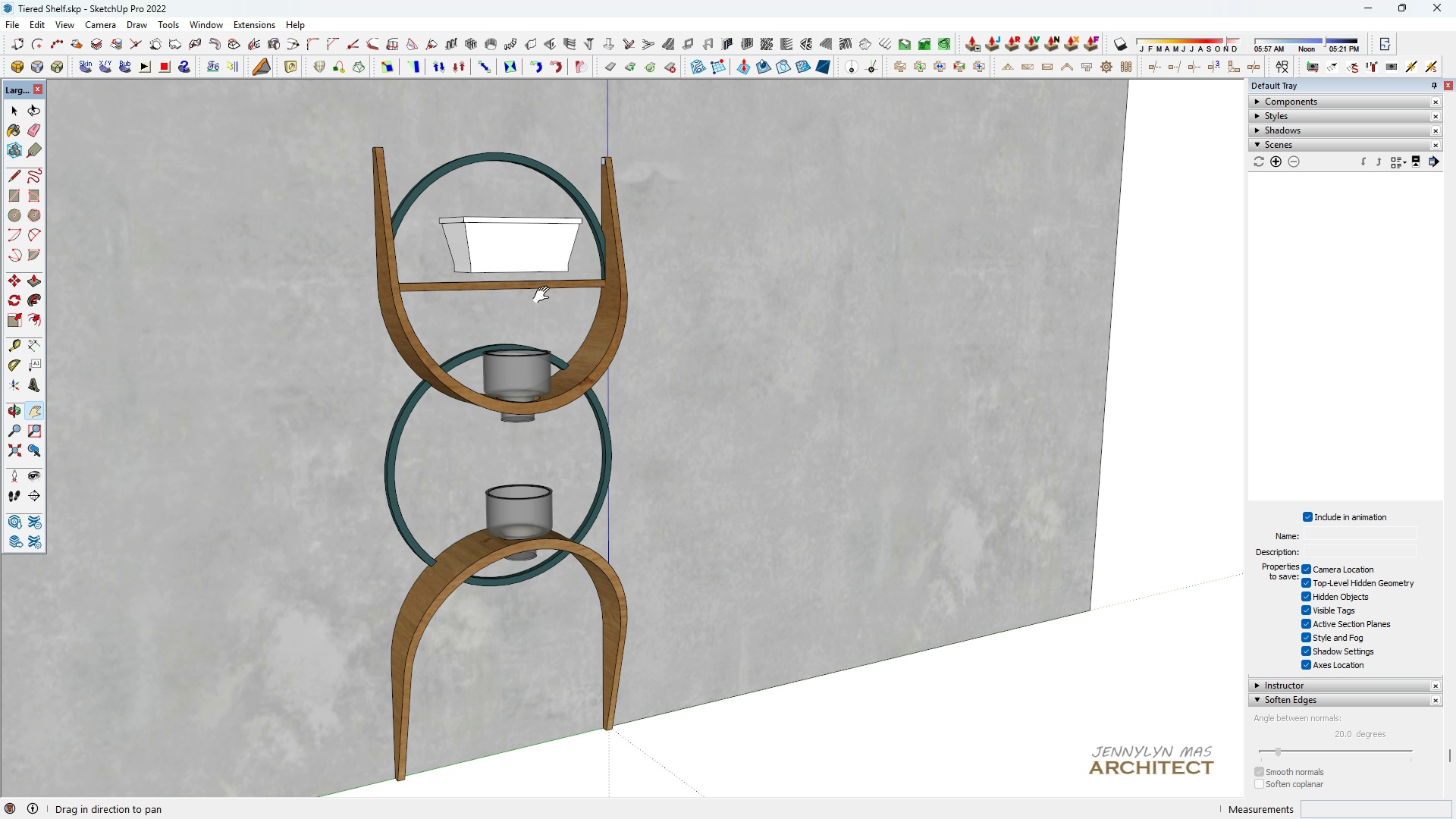 
left_click_drag(start_coordinate=[534, 271], to_coordinate=[507, 302])
 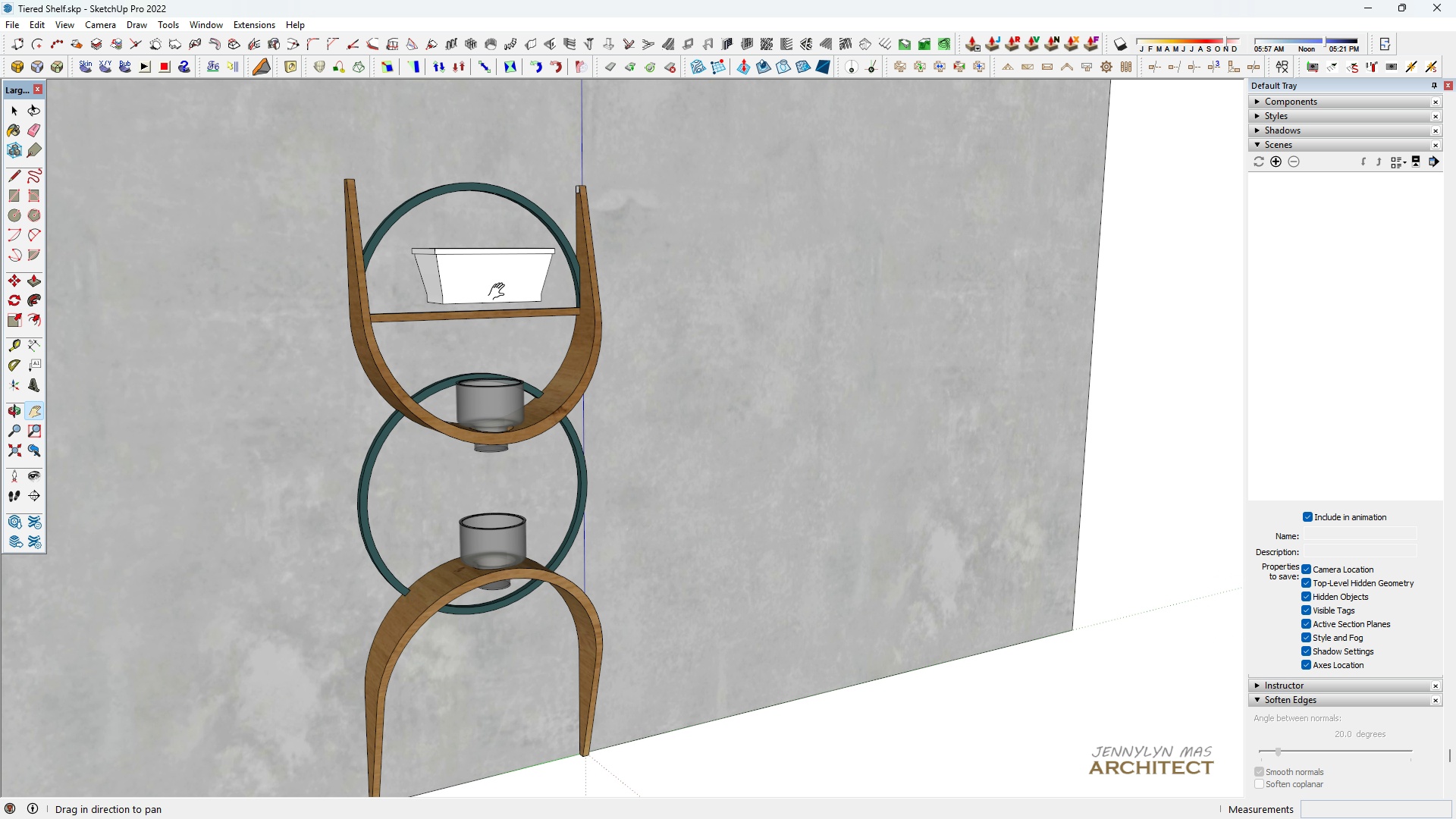 
scroll: coordinate [497, 292], scroll_direction: up, amount: 2.0
 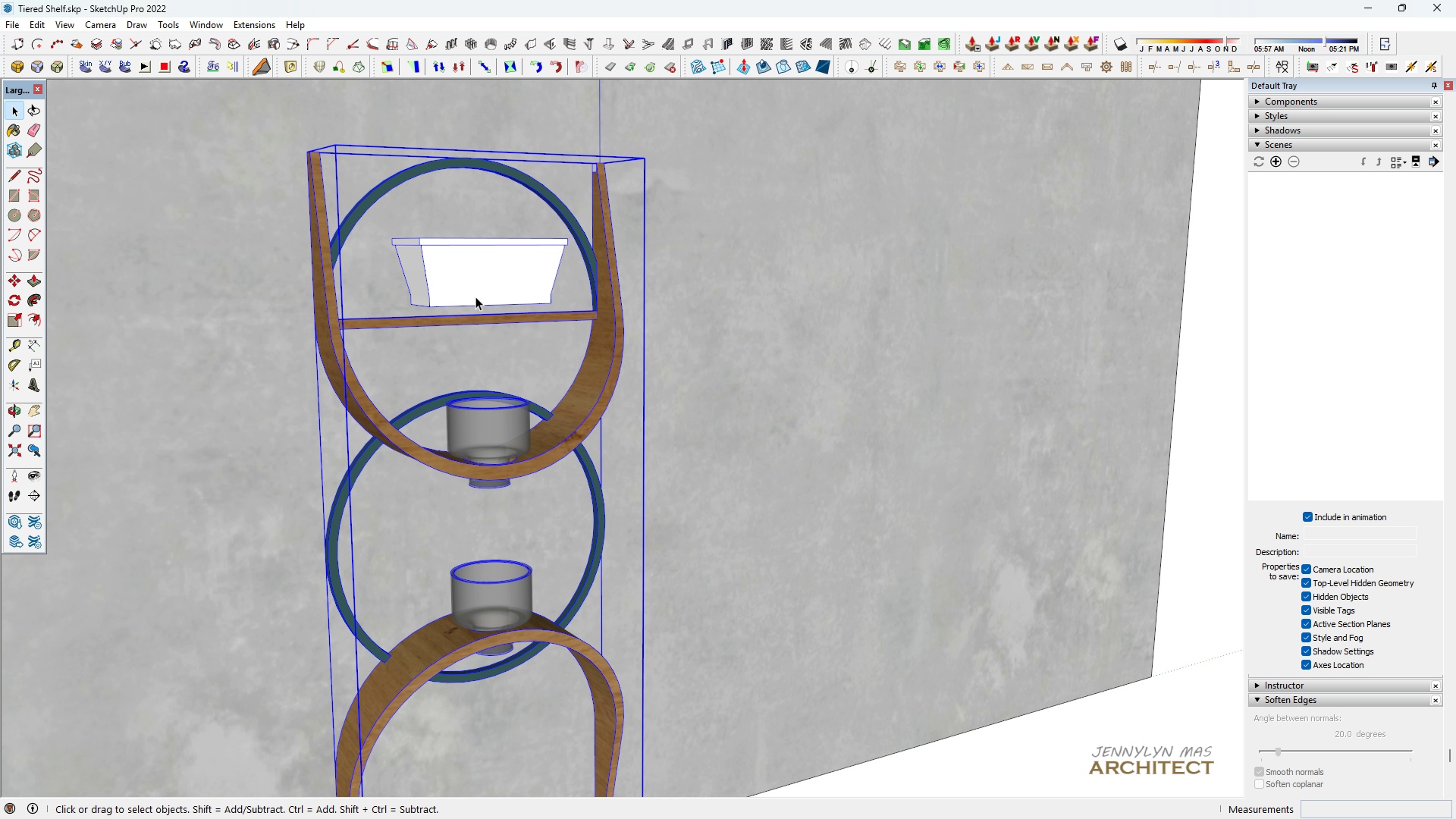 
double_click([475, 297])
 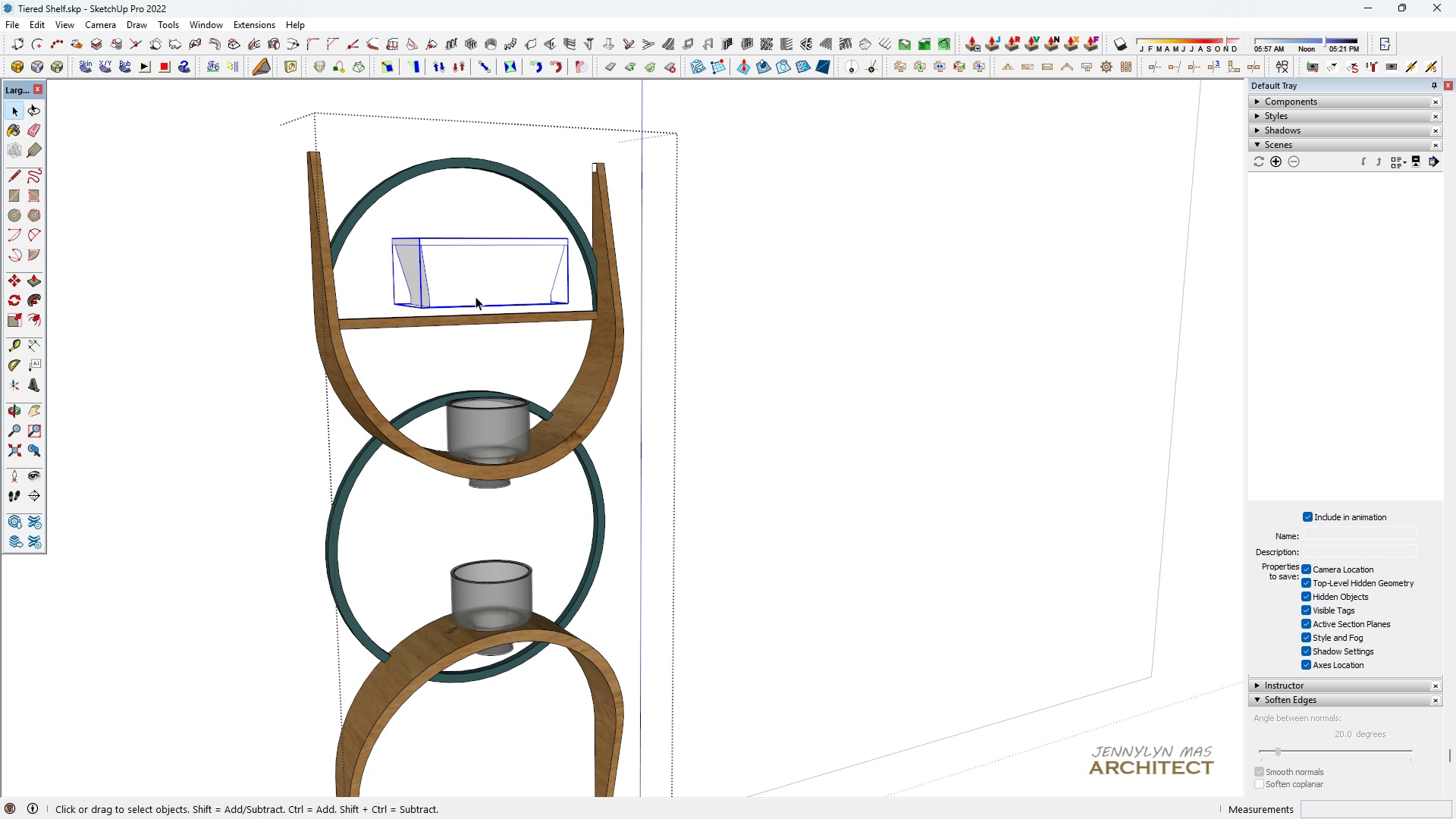 
triple_click([475, 297])
 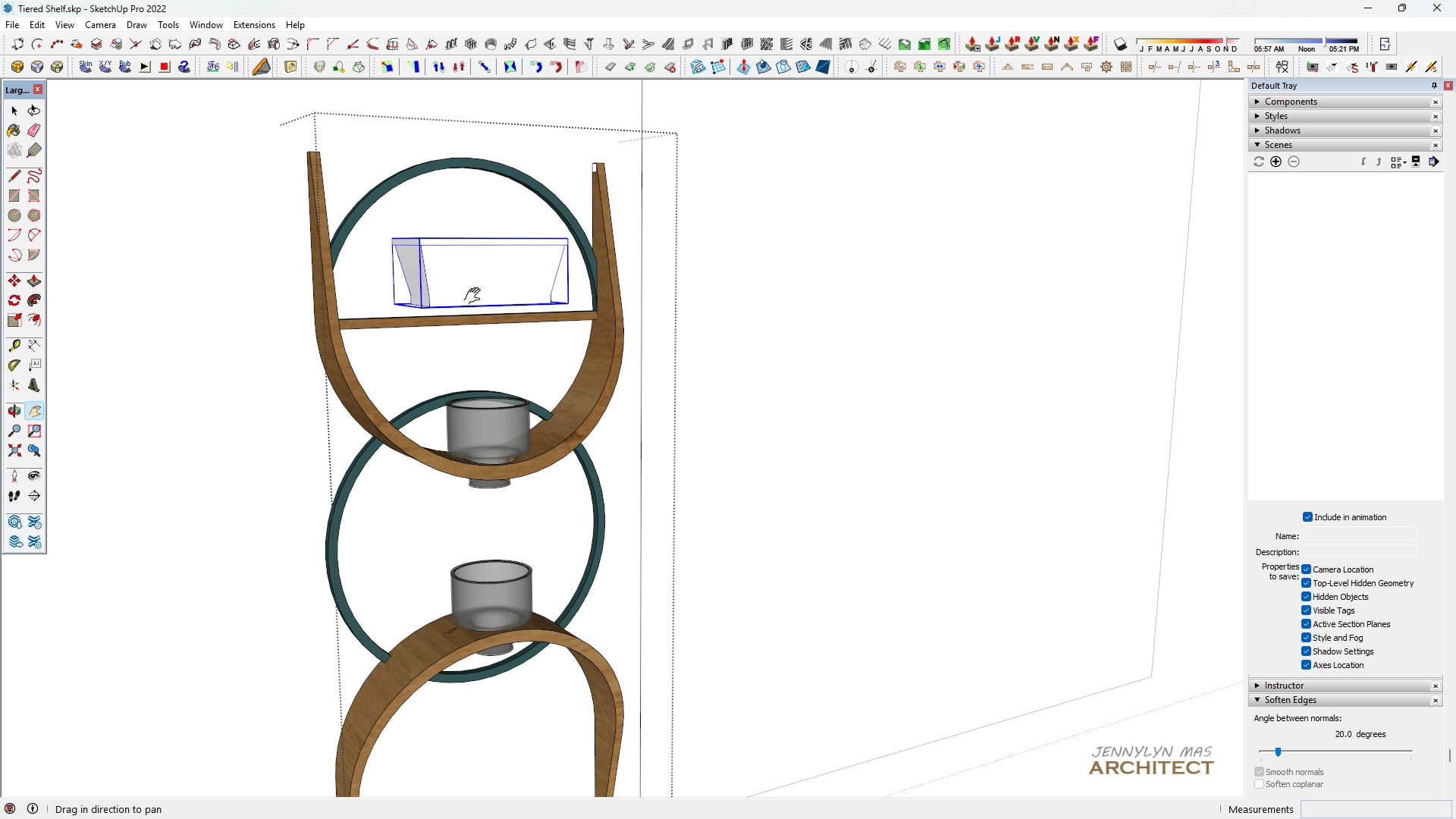 
type(hh )
 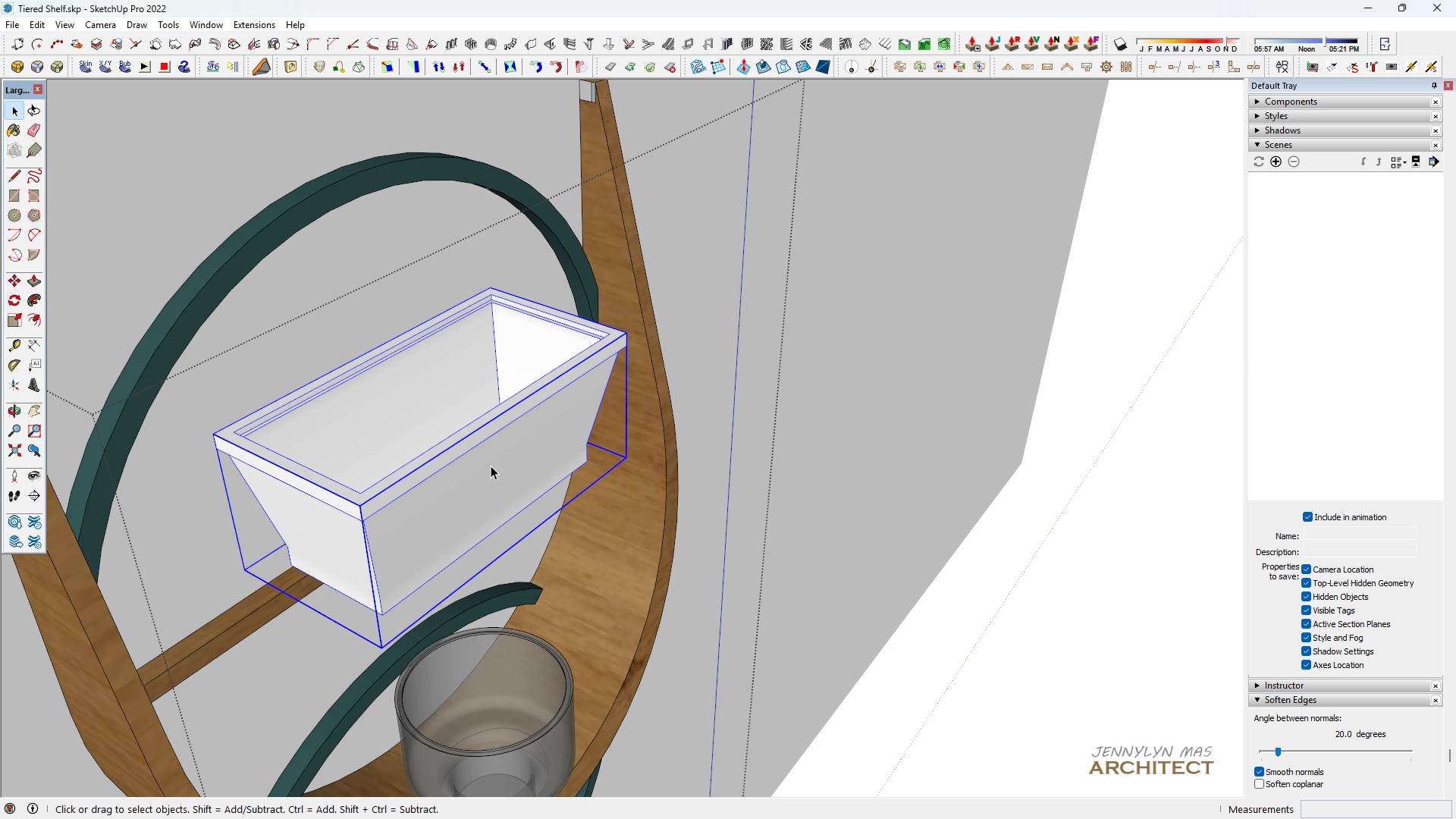 
scroll: coordinate [413, 447], scroll_direction: up, amount: 8.0
 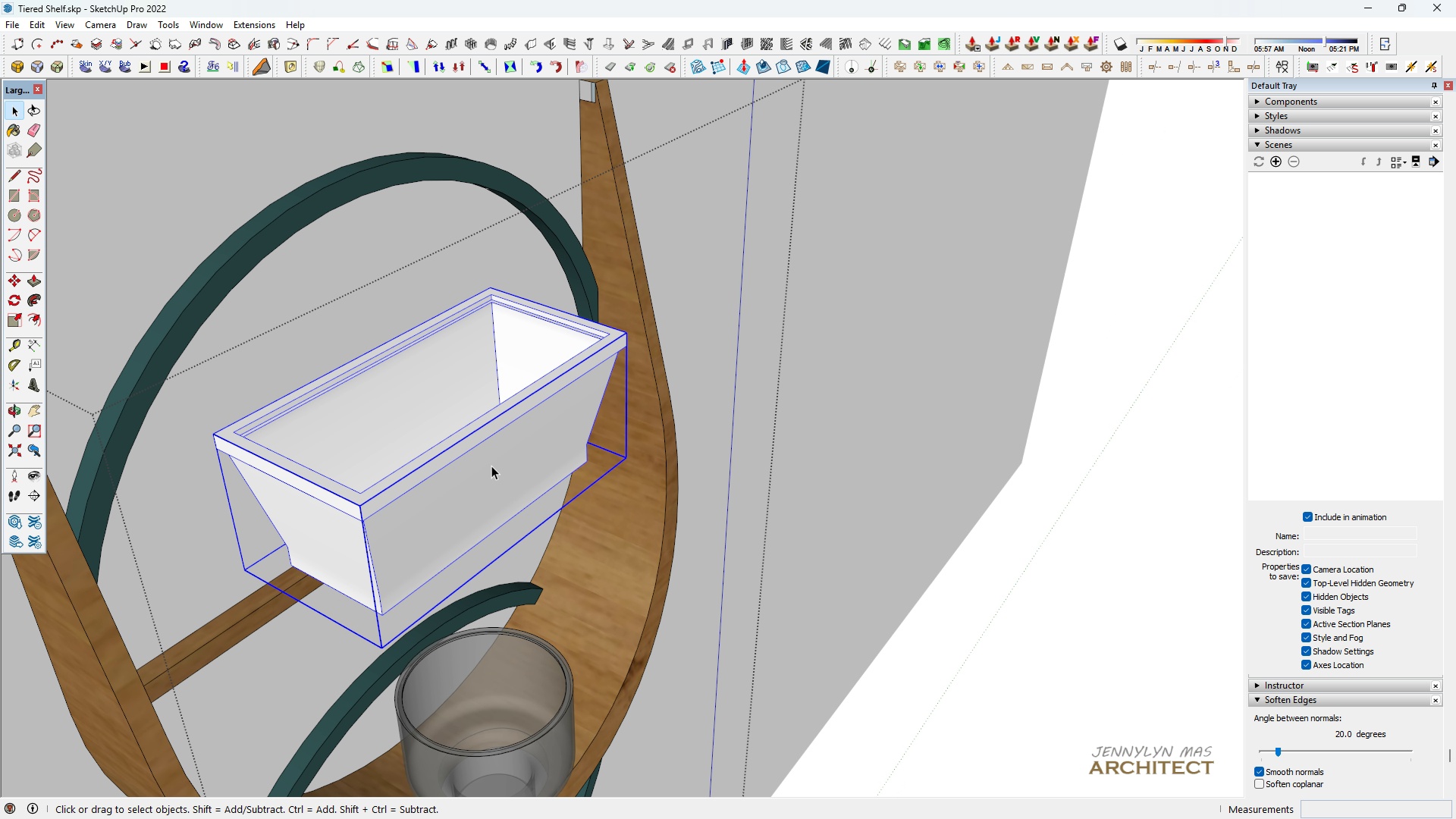 
left_click([491, 466])
 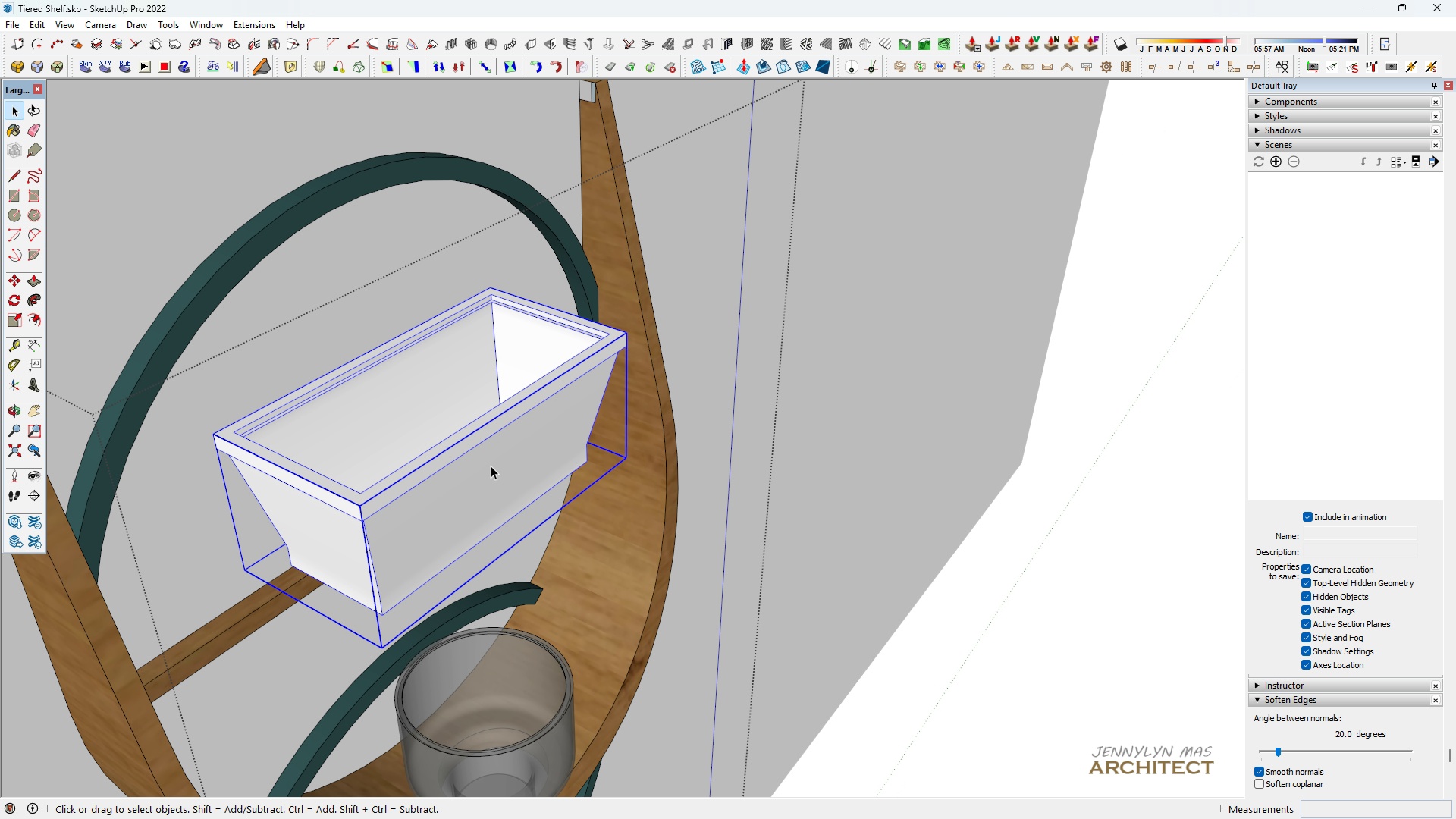 
scroll: coordinate [356, 416], scroll_direction: down, amount: 5.0
 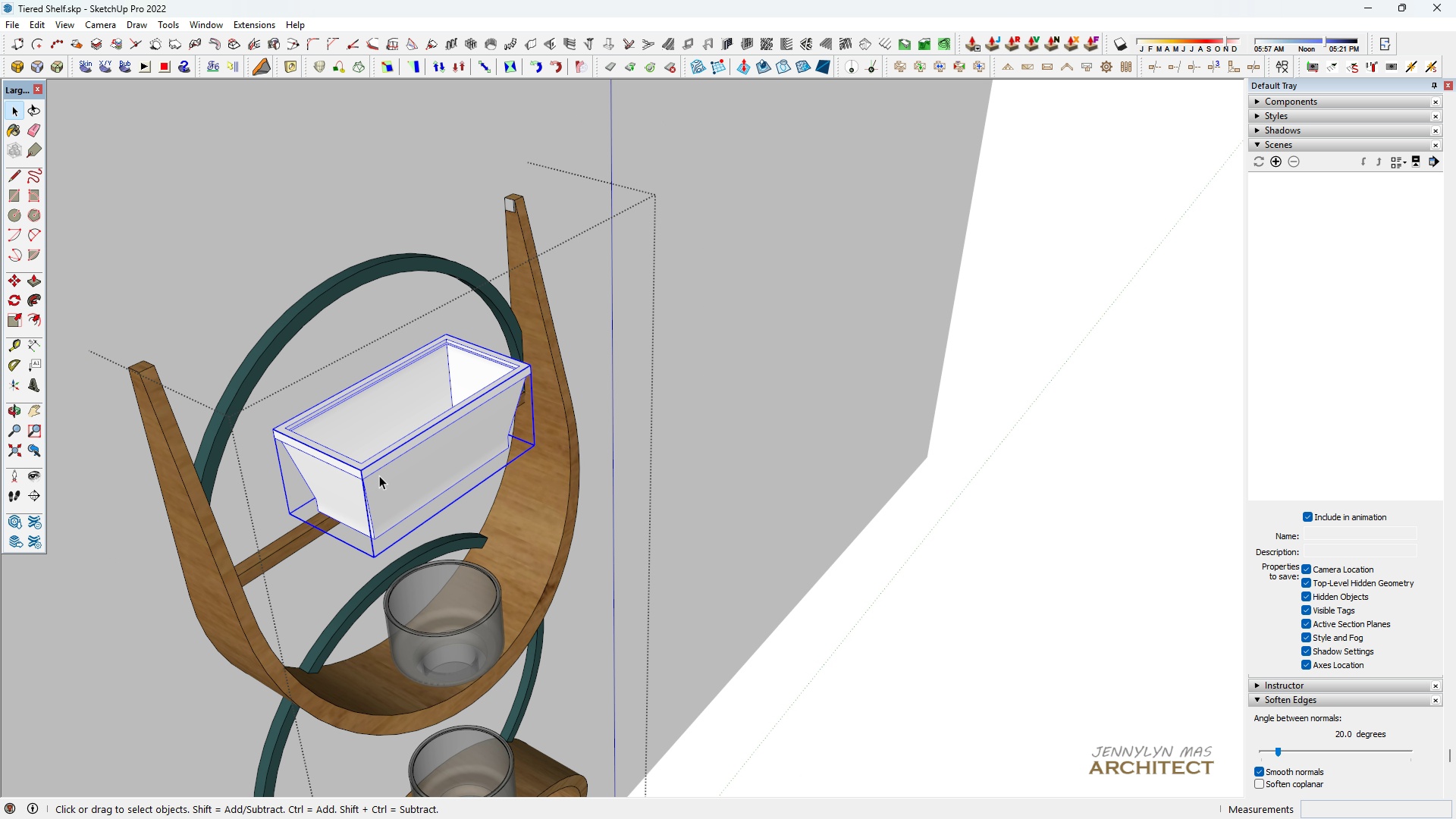 
double_click([379, 475])
 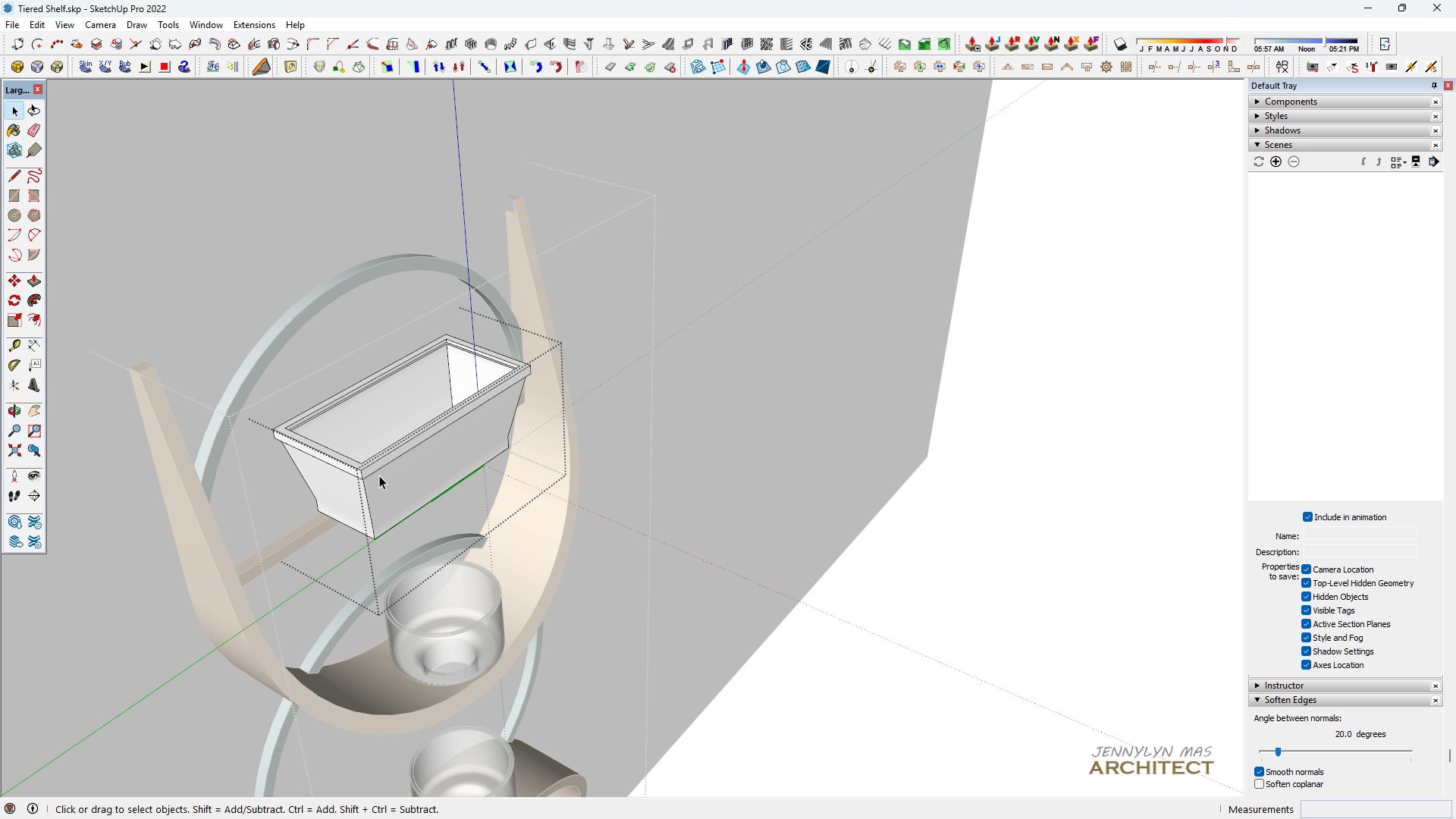 
triple_click([379, 475])
 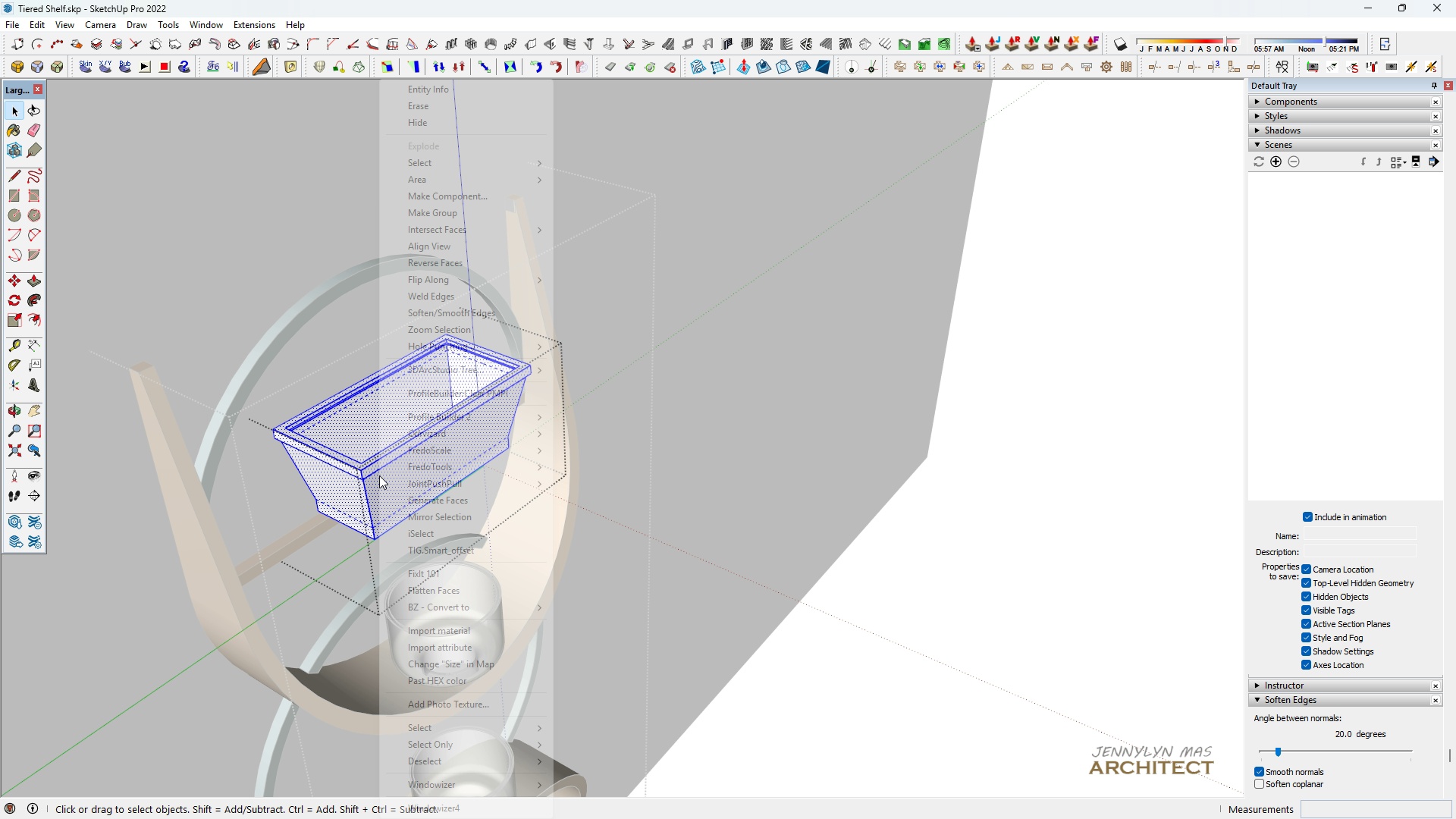 
triple_click([379, 475])
 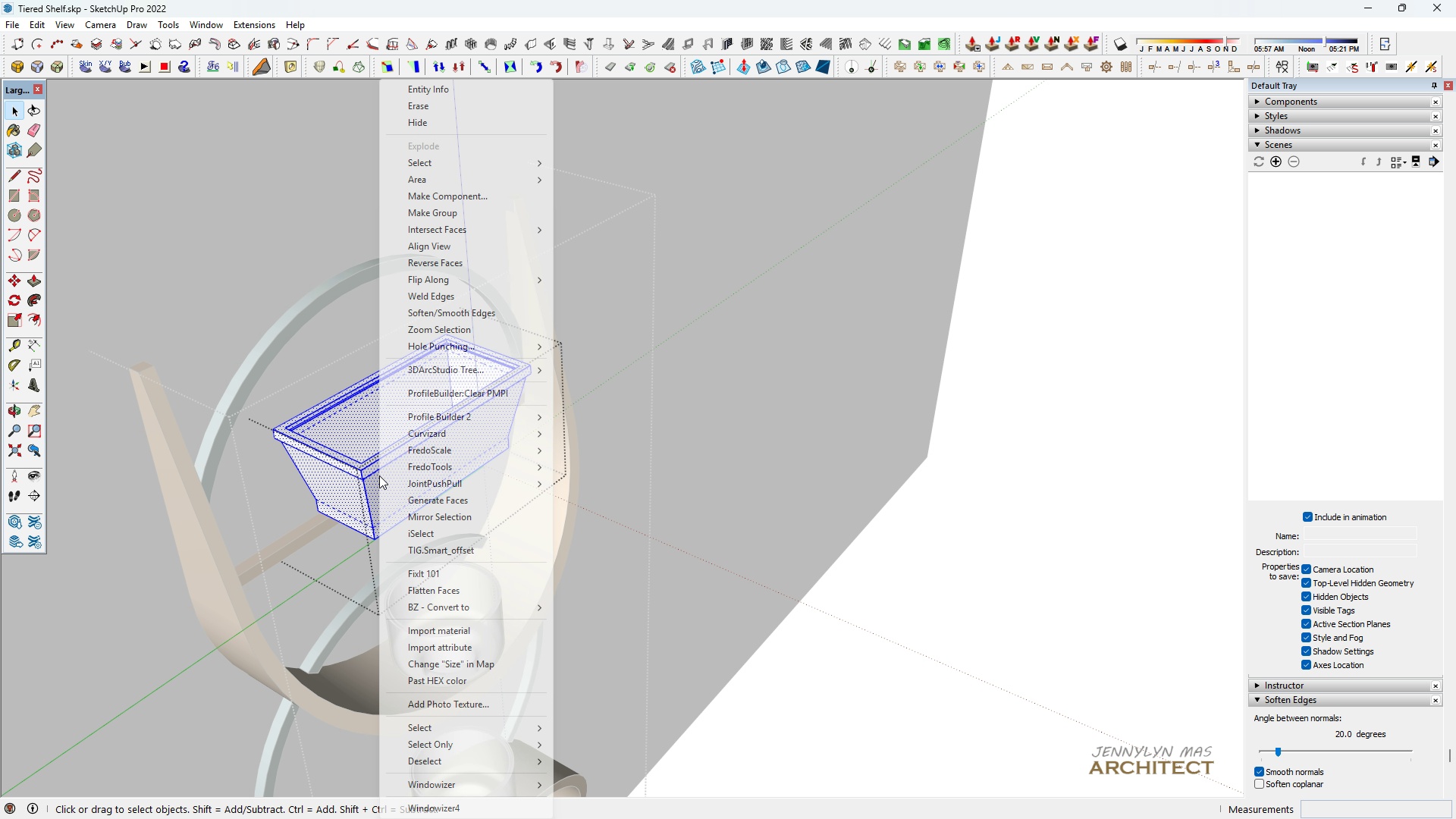 
right_click([379, 475])
 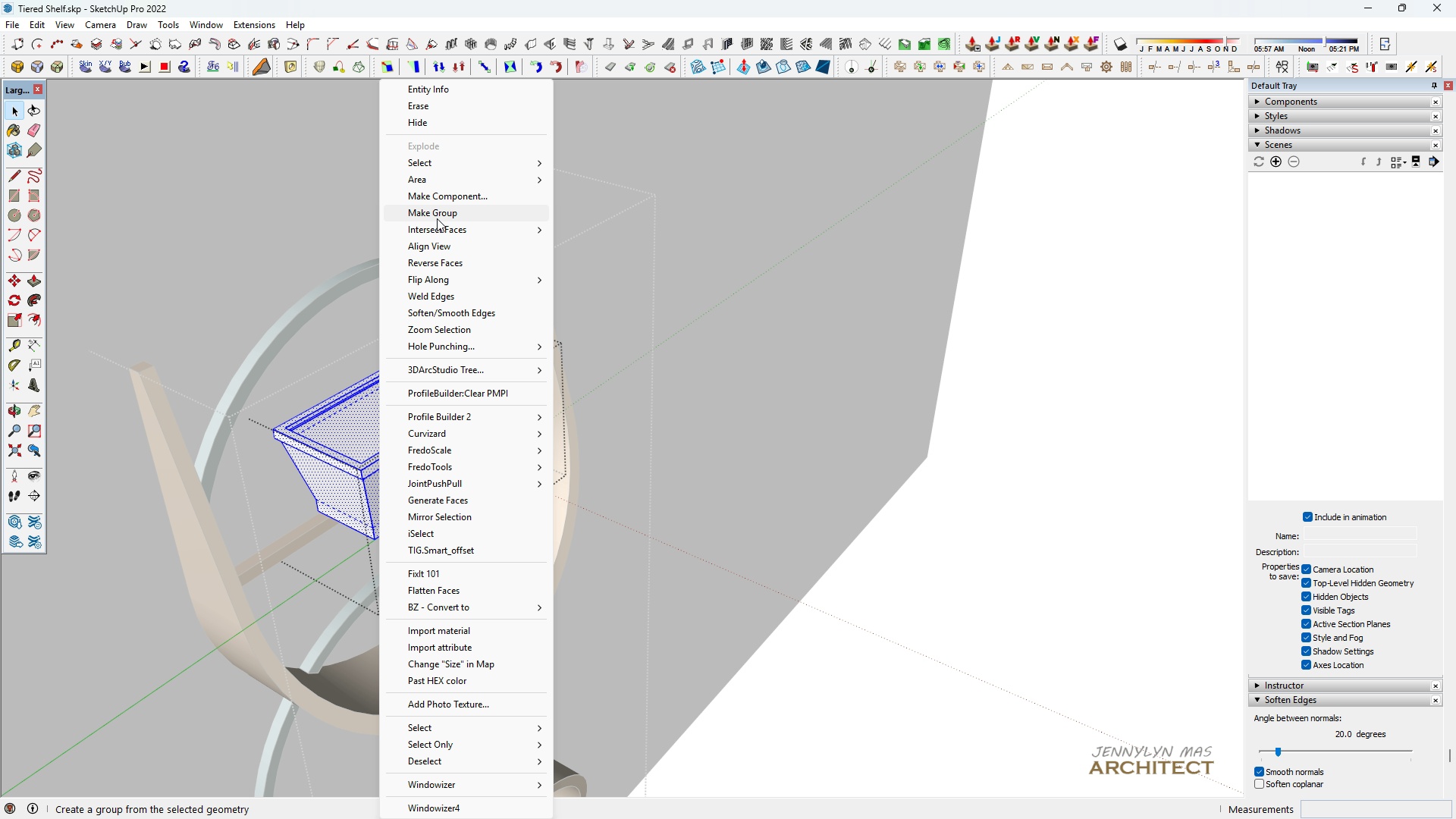 
left_click([437, 218])
 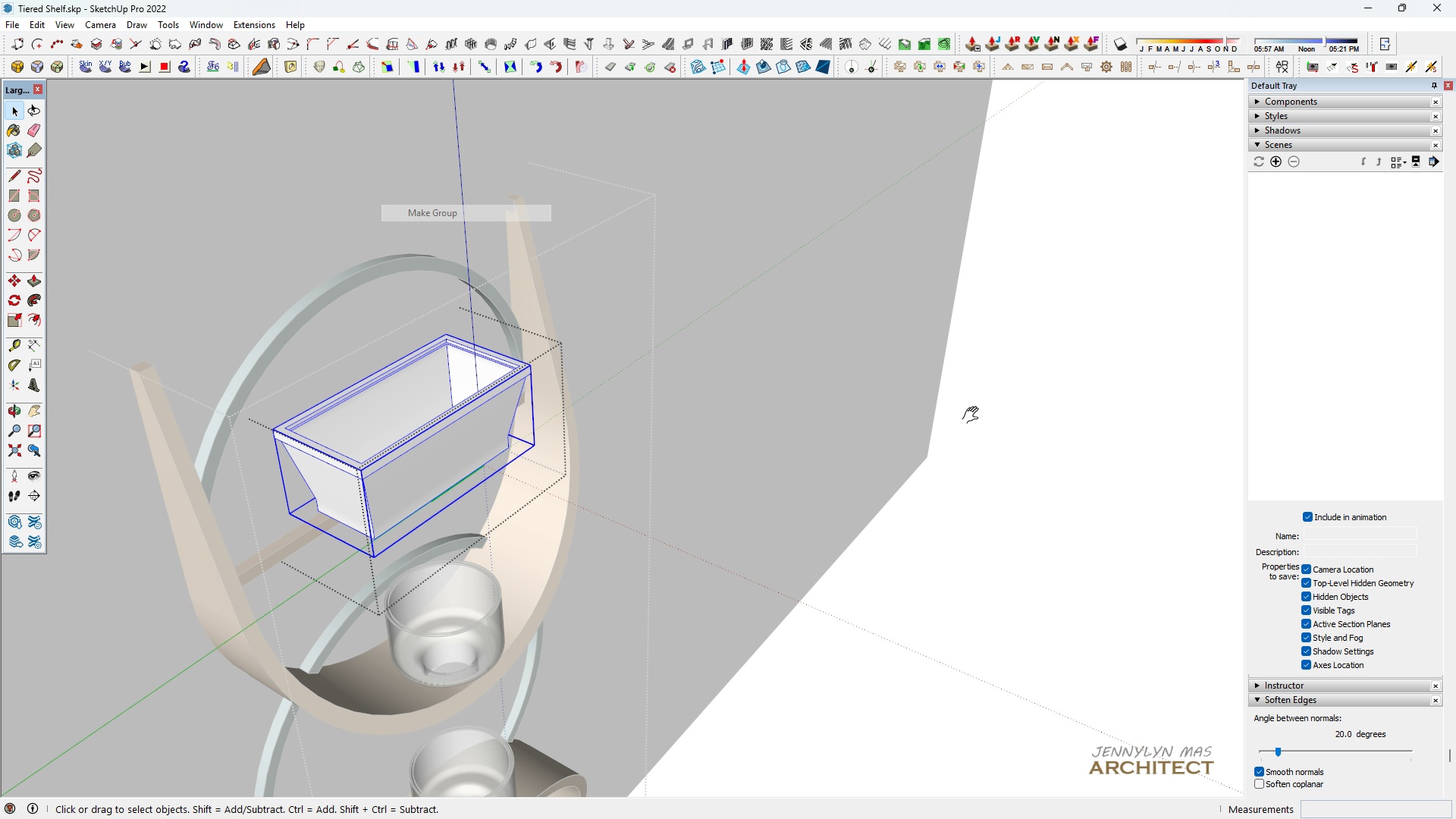 
type(hhl)
 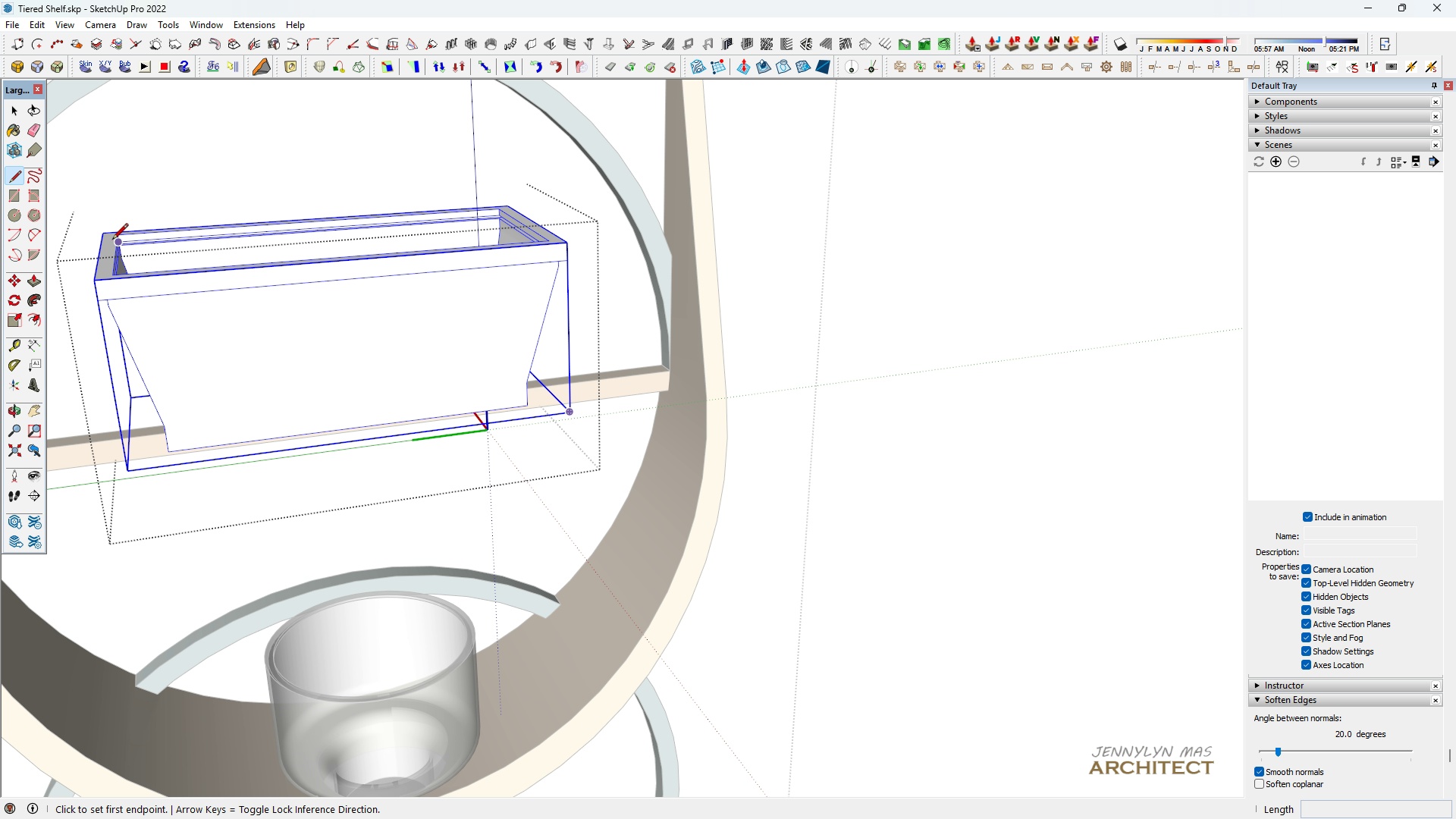 
left_click_drag(start_coordinate=[206, 333], to_coordinate=[231, 370])
 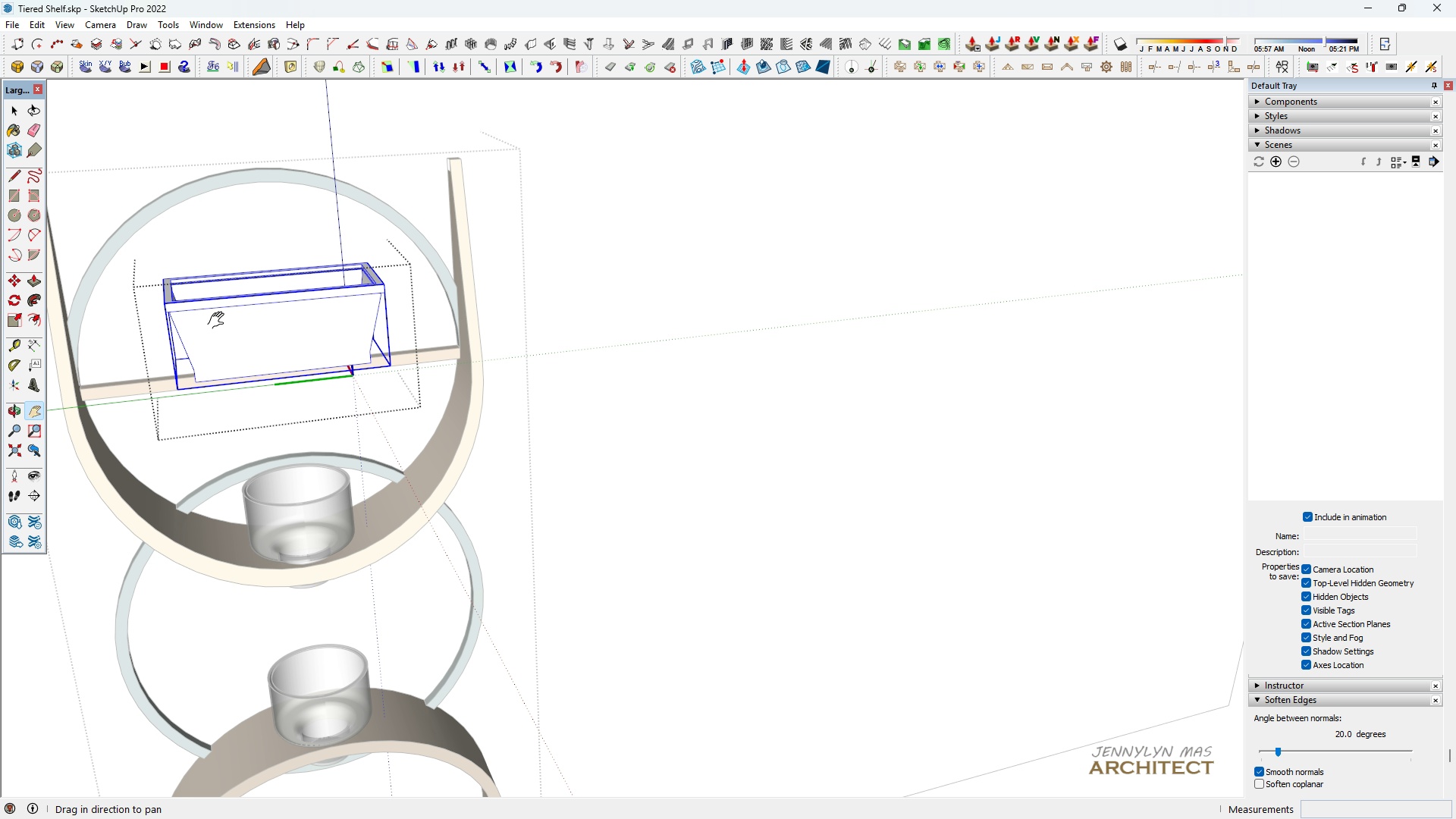 
scroll: coordinate [221, 324], scroll_direction: up, amount: 8.0
 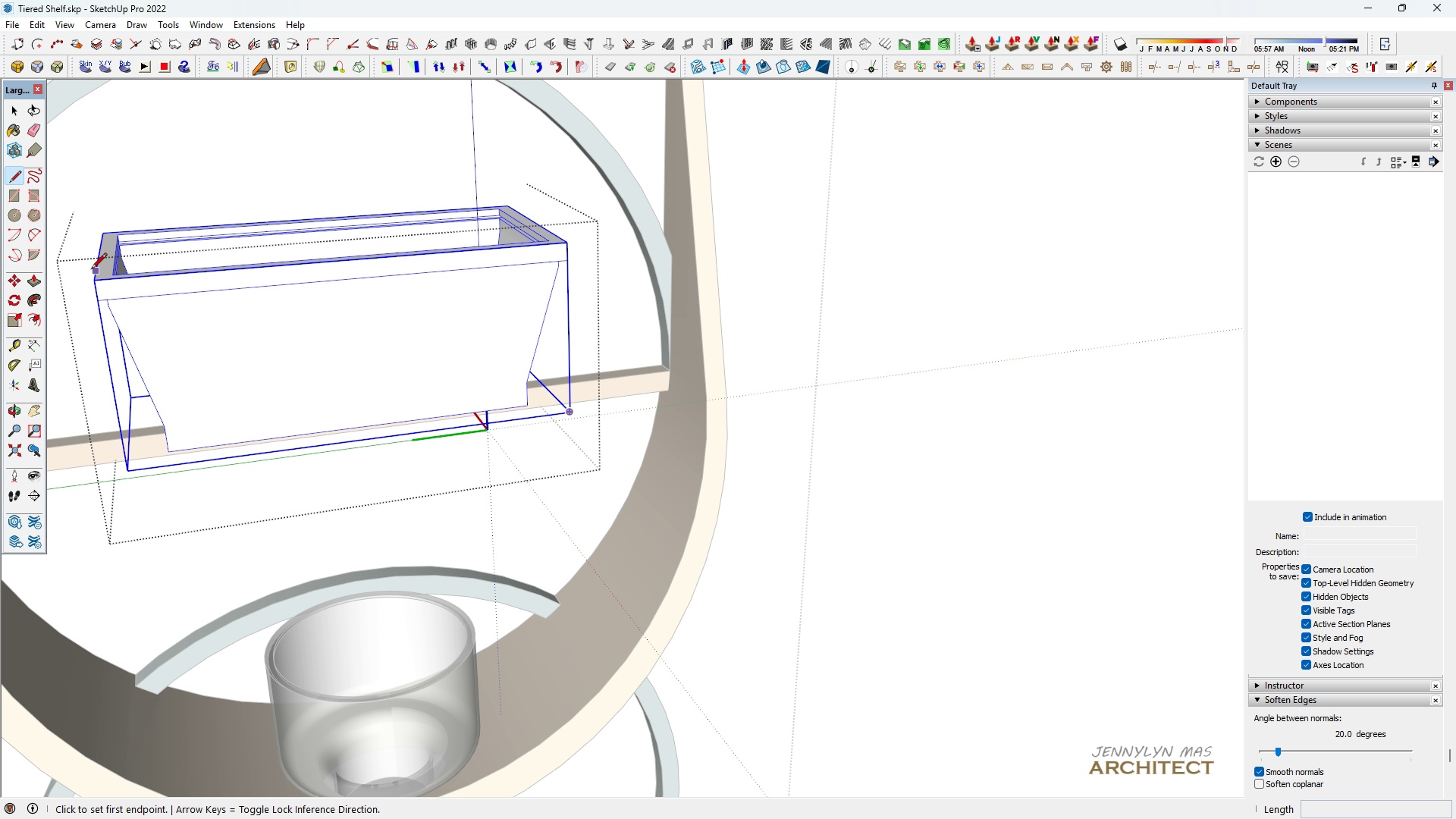 
left_click([99, 258])
 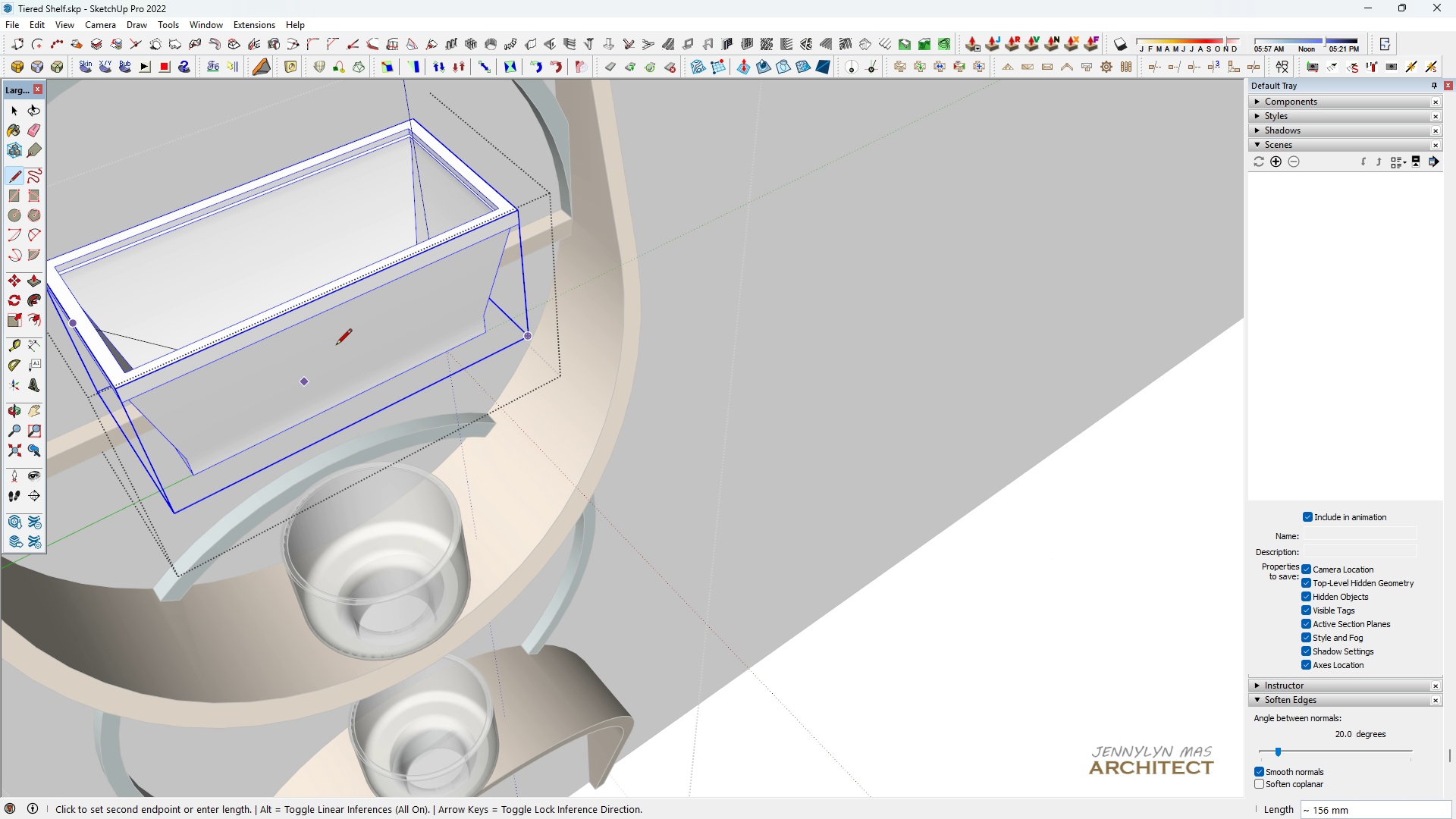 
scroll: coordinate [457, 160], scroll_direction: up, amount: 2.0
 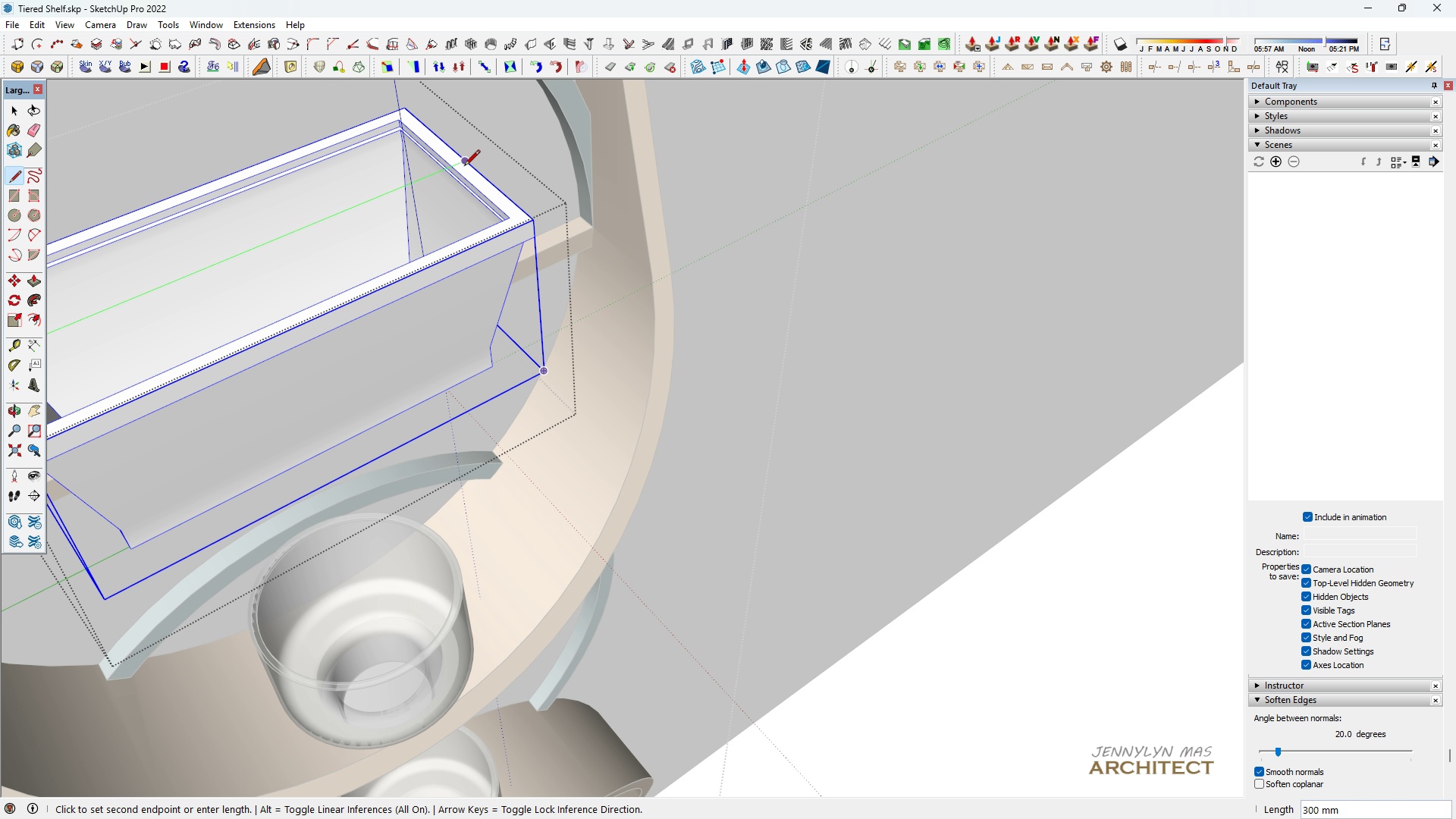 
left_click([464, 168])
 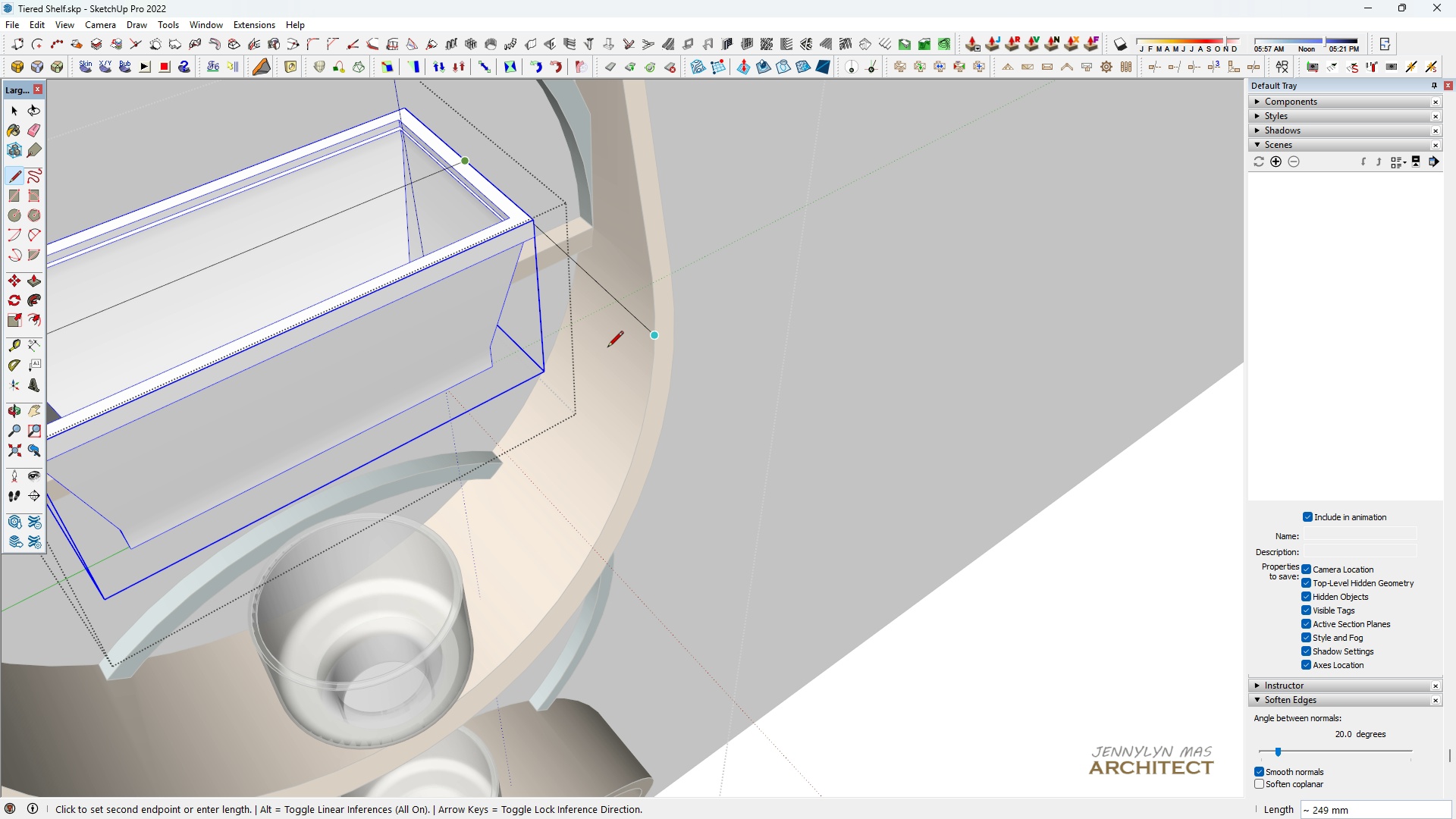 
scroll: coordinate [306, 213], scroll_direction: down, amount: 7.0
 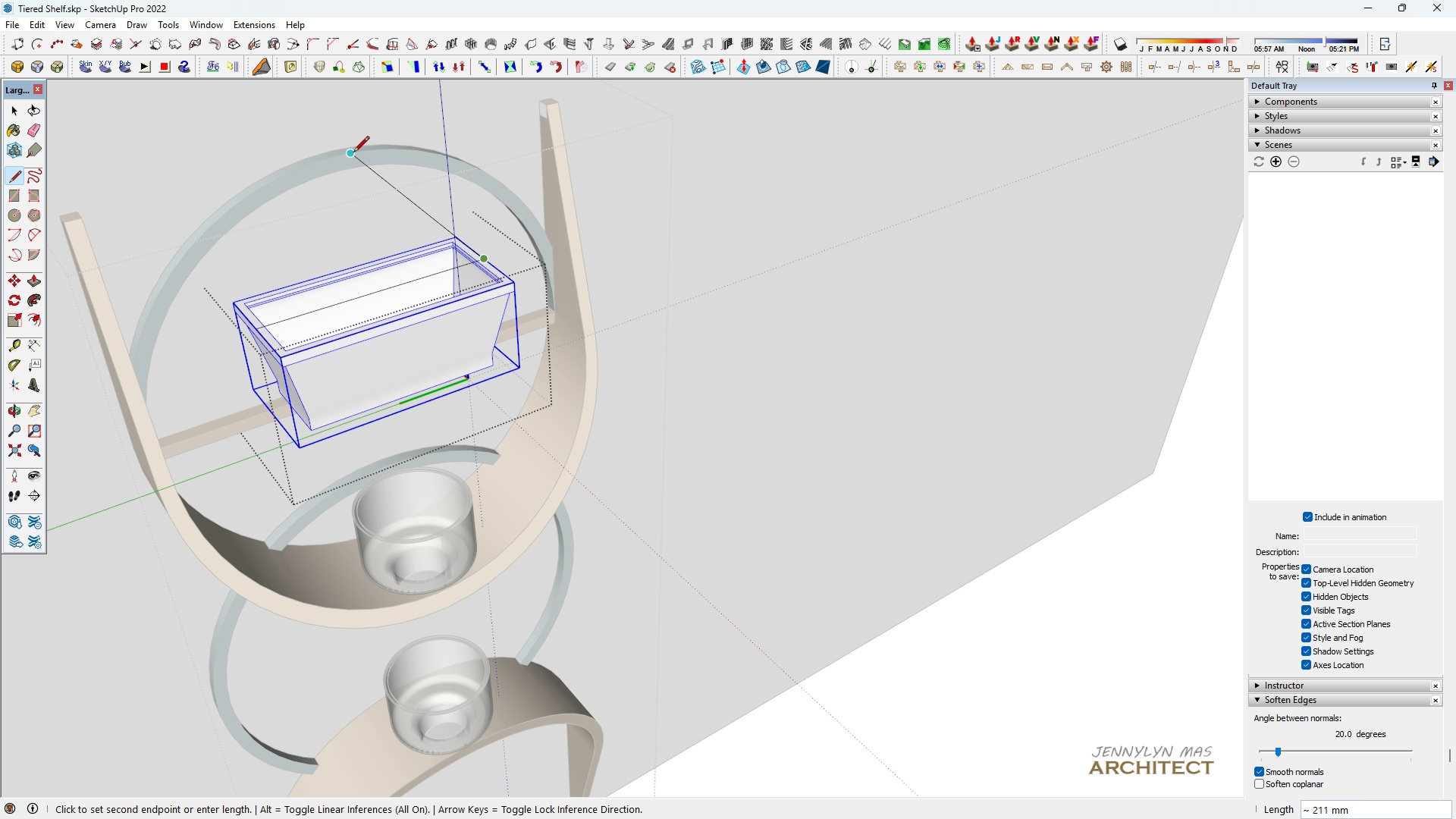 
scroll: coordinate [293, 273], scroll_direction: up, amount: 3.0
 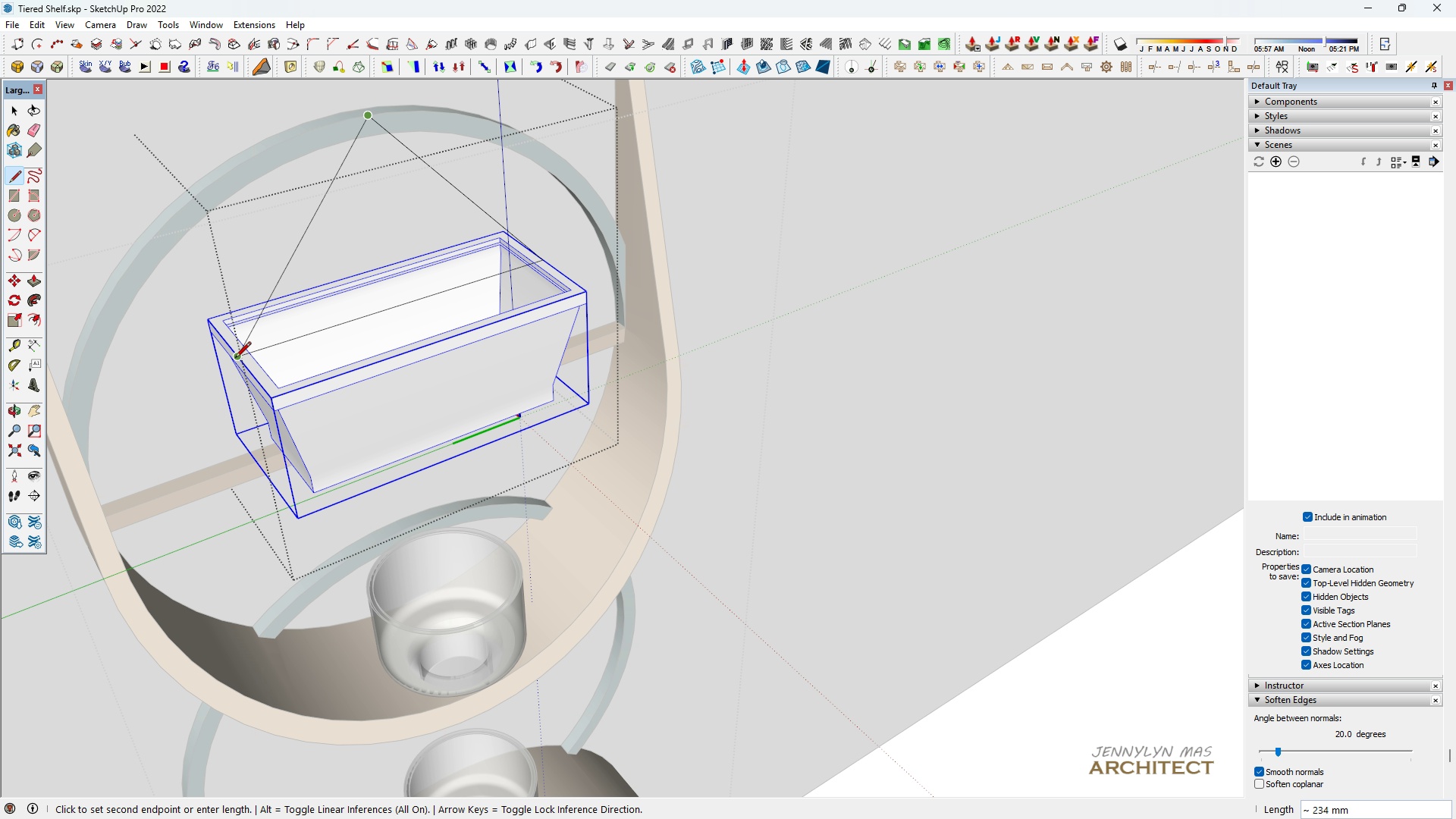 
left_click([236, 359])
 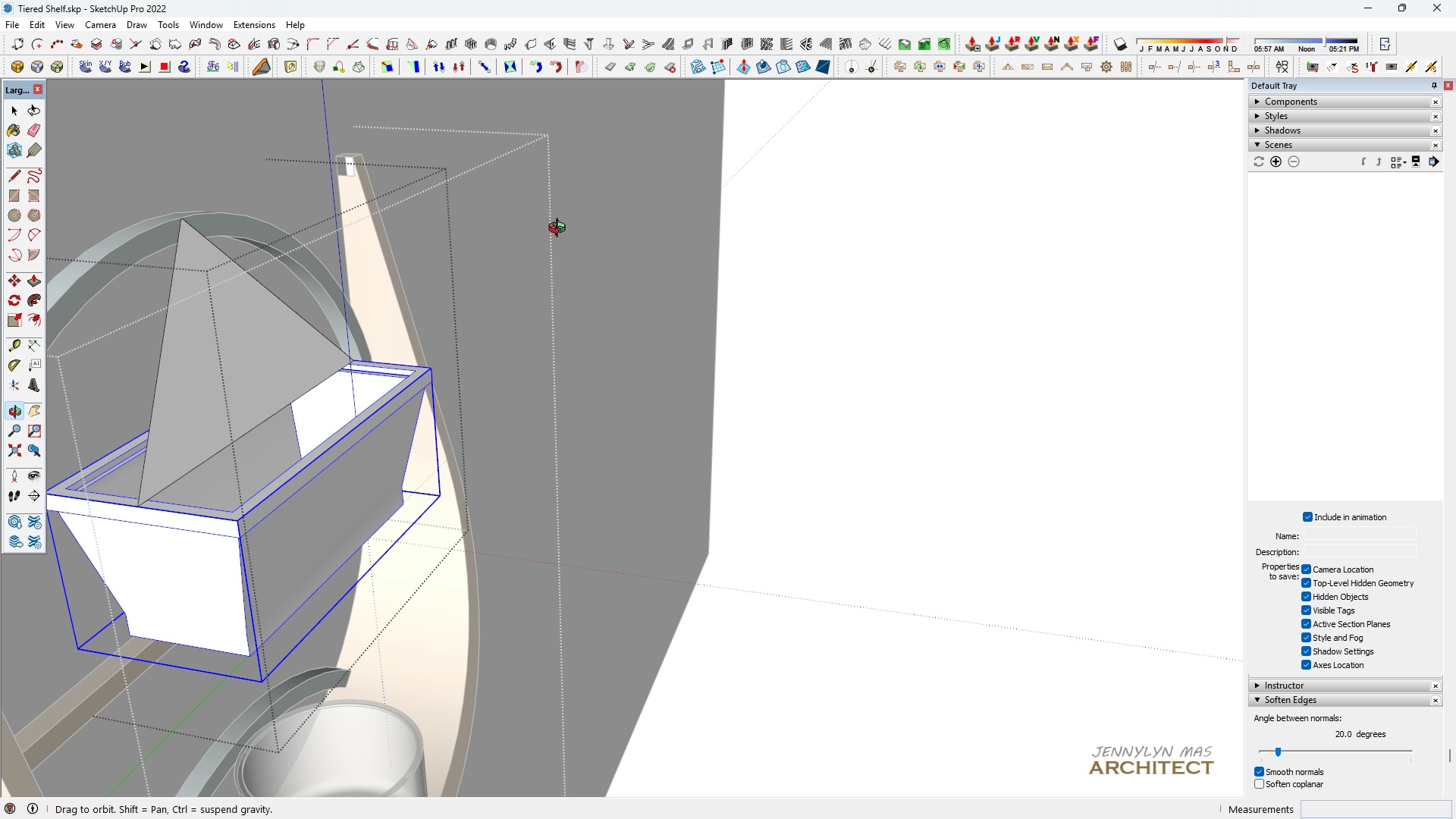 
scroll: coordinate [436, 252], scroll_direction: down, amount: 3.0
 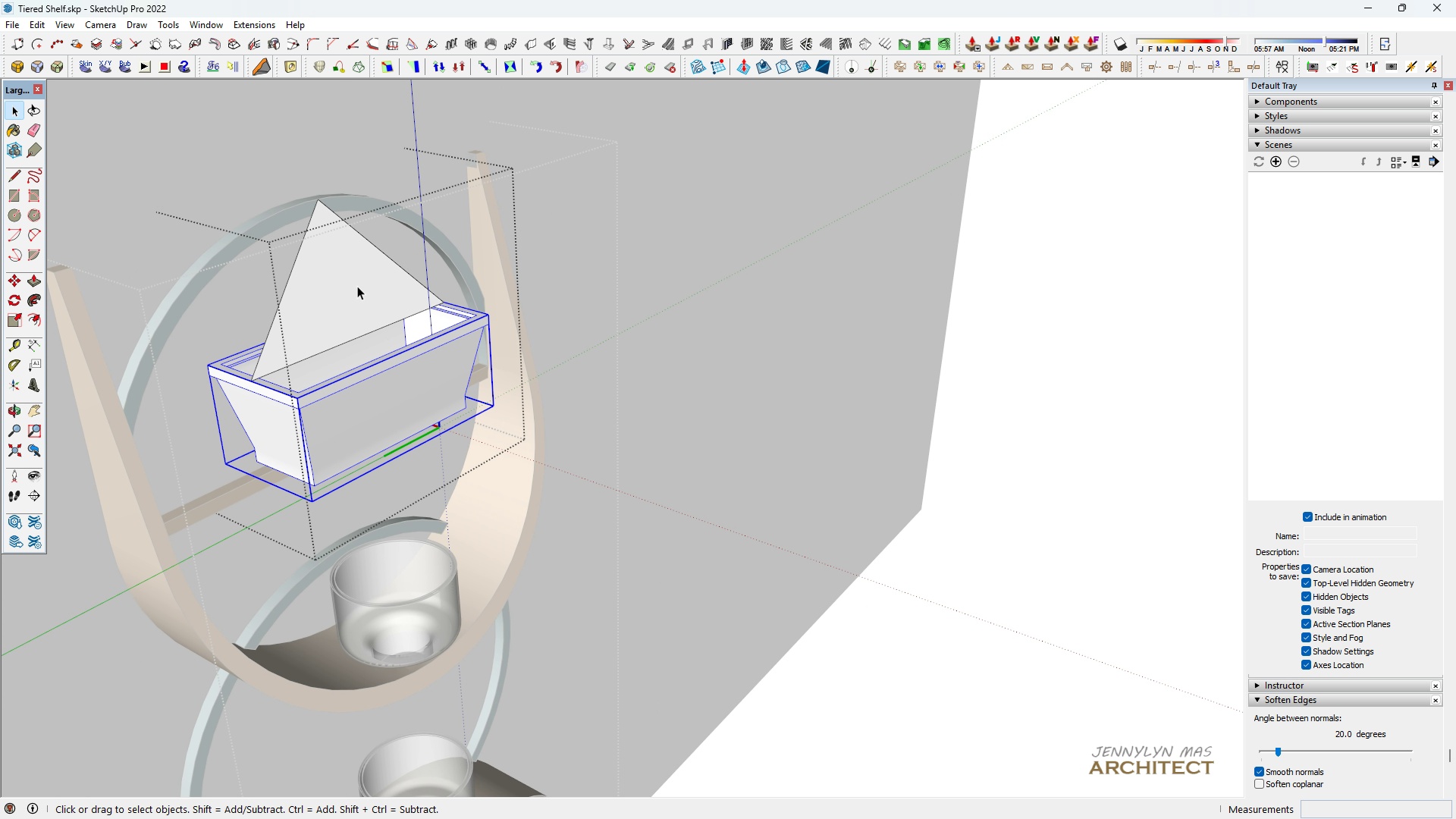 
key(Space)
 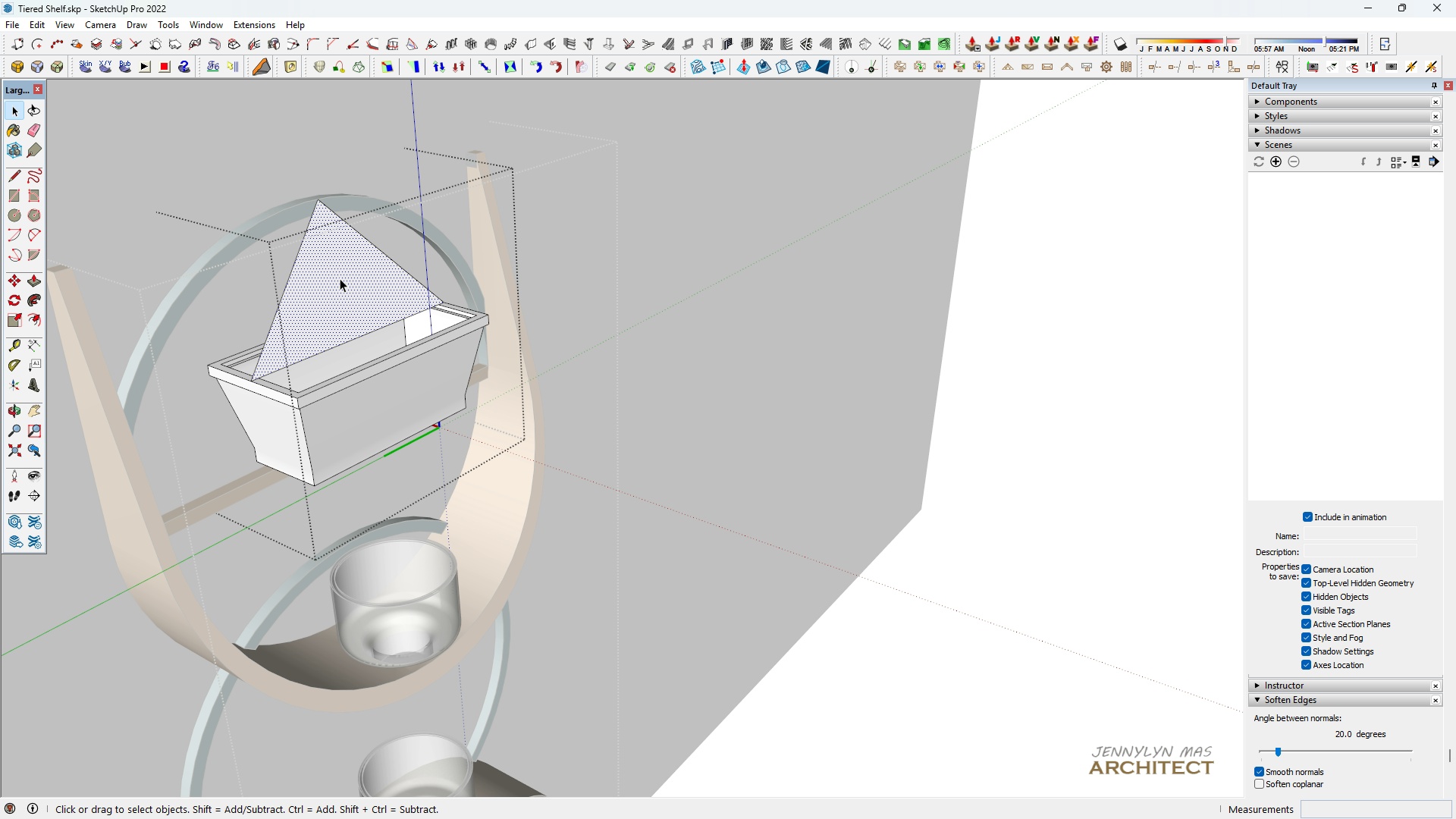 
double_click([340, 278])
 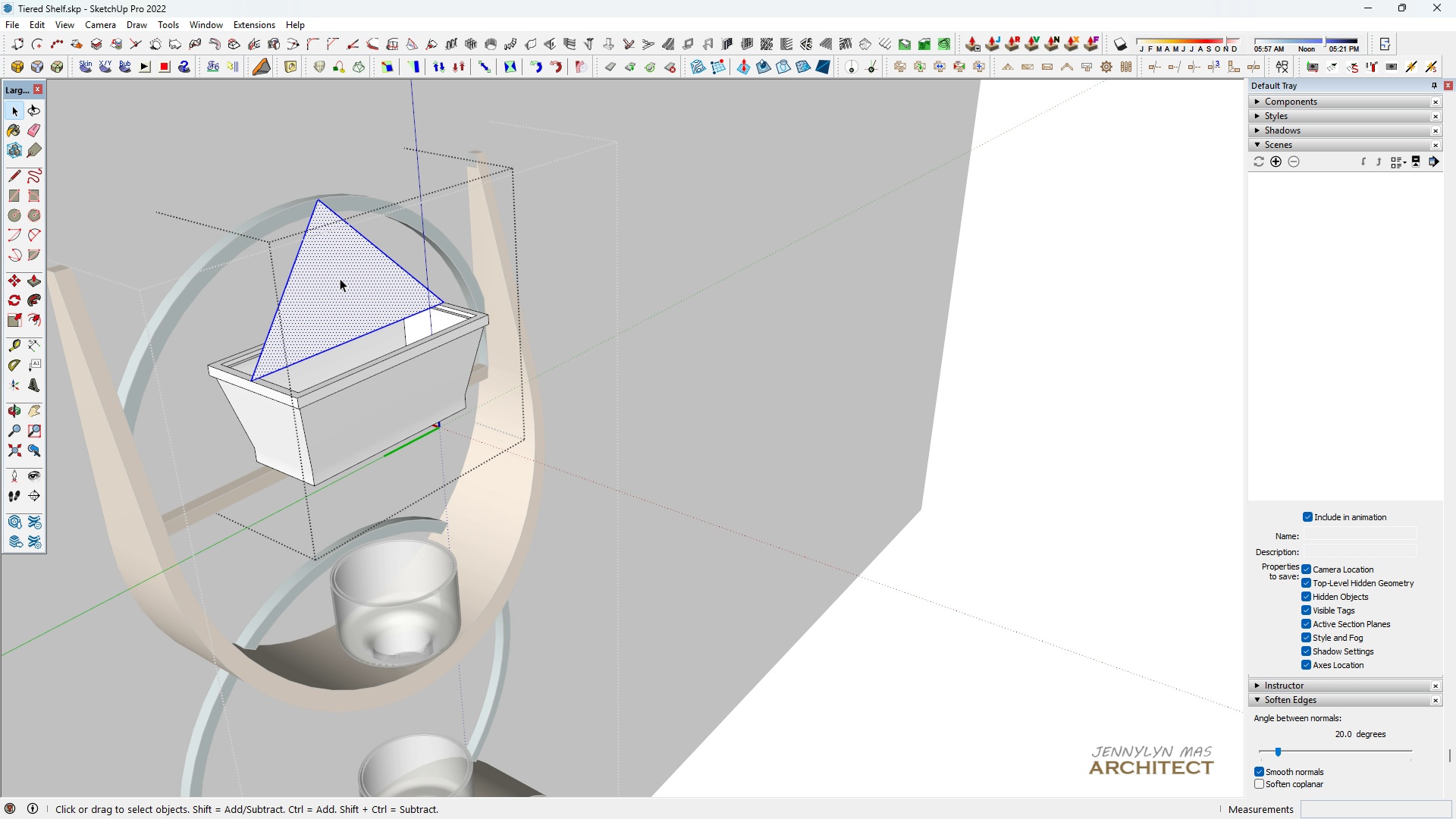 
triple_click([340, 278])
 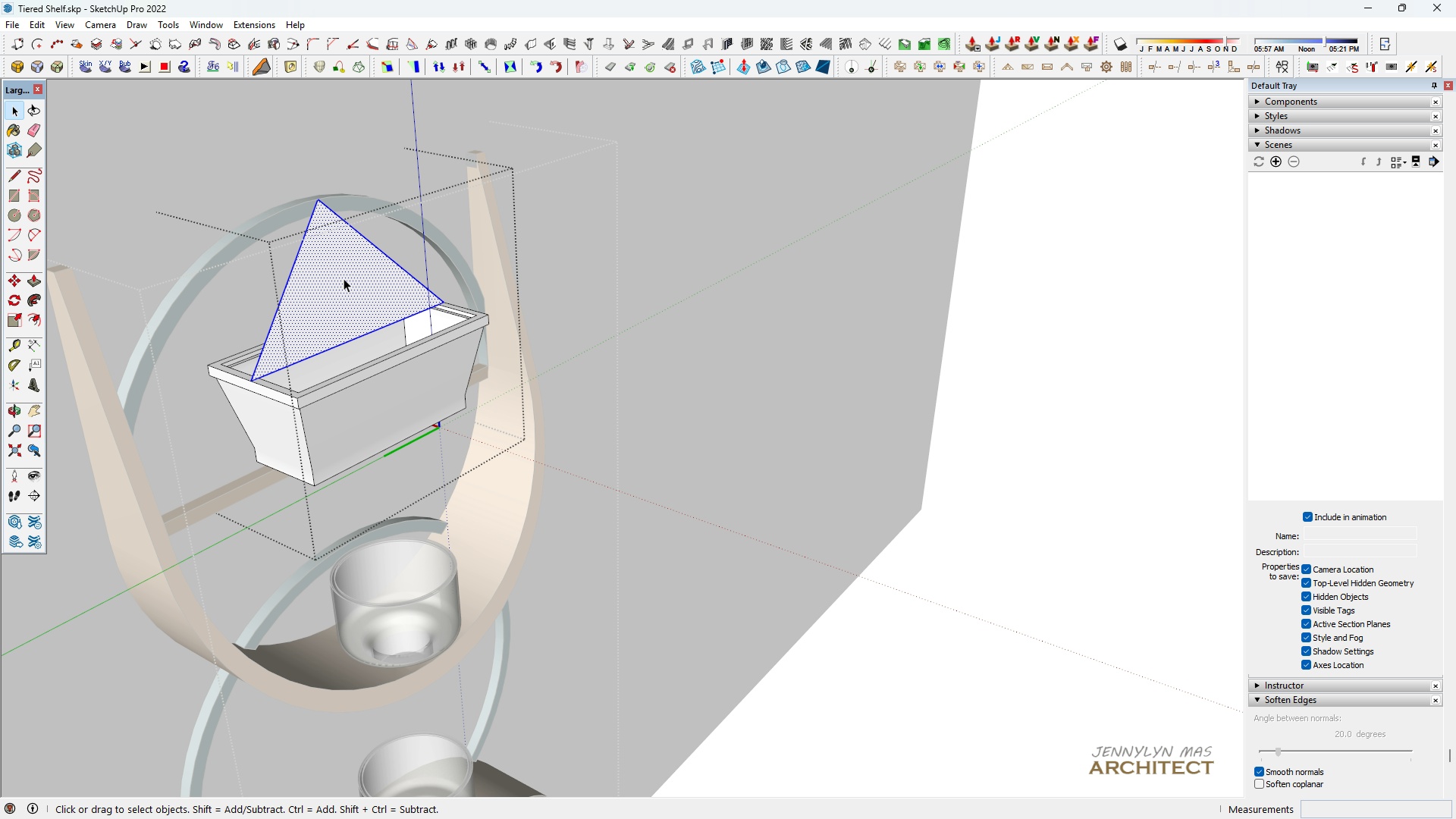 
type( hh)
 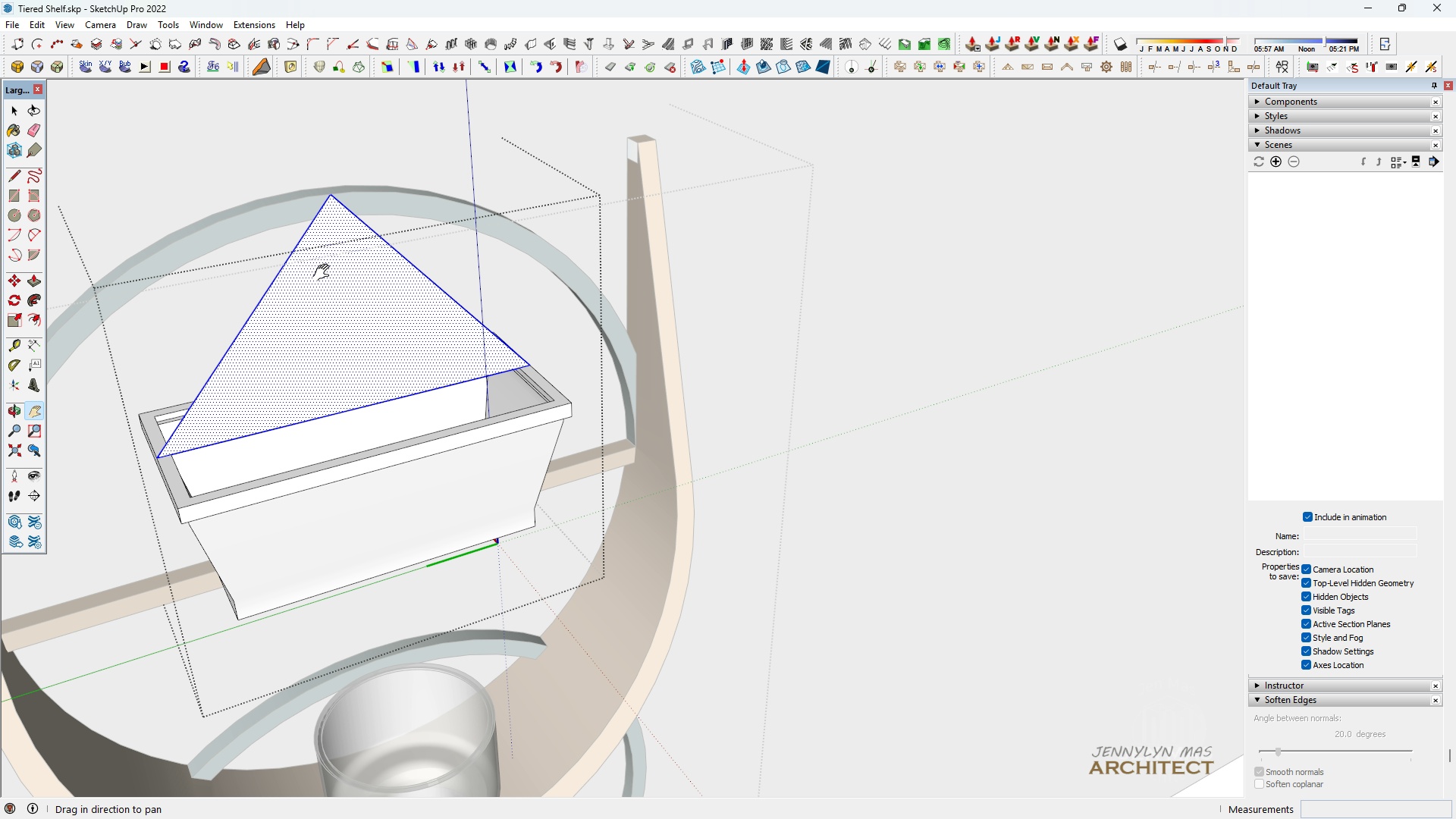 
scroll: coordinate [326, 268], scroll_direction: up, amount: 5.0
 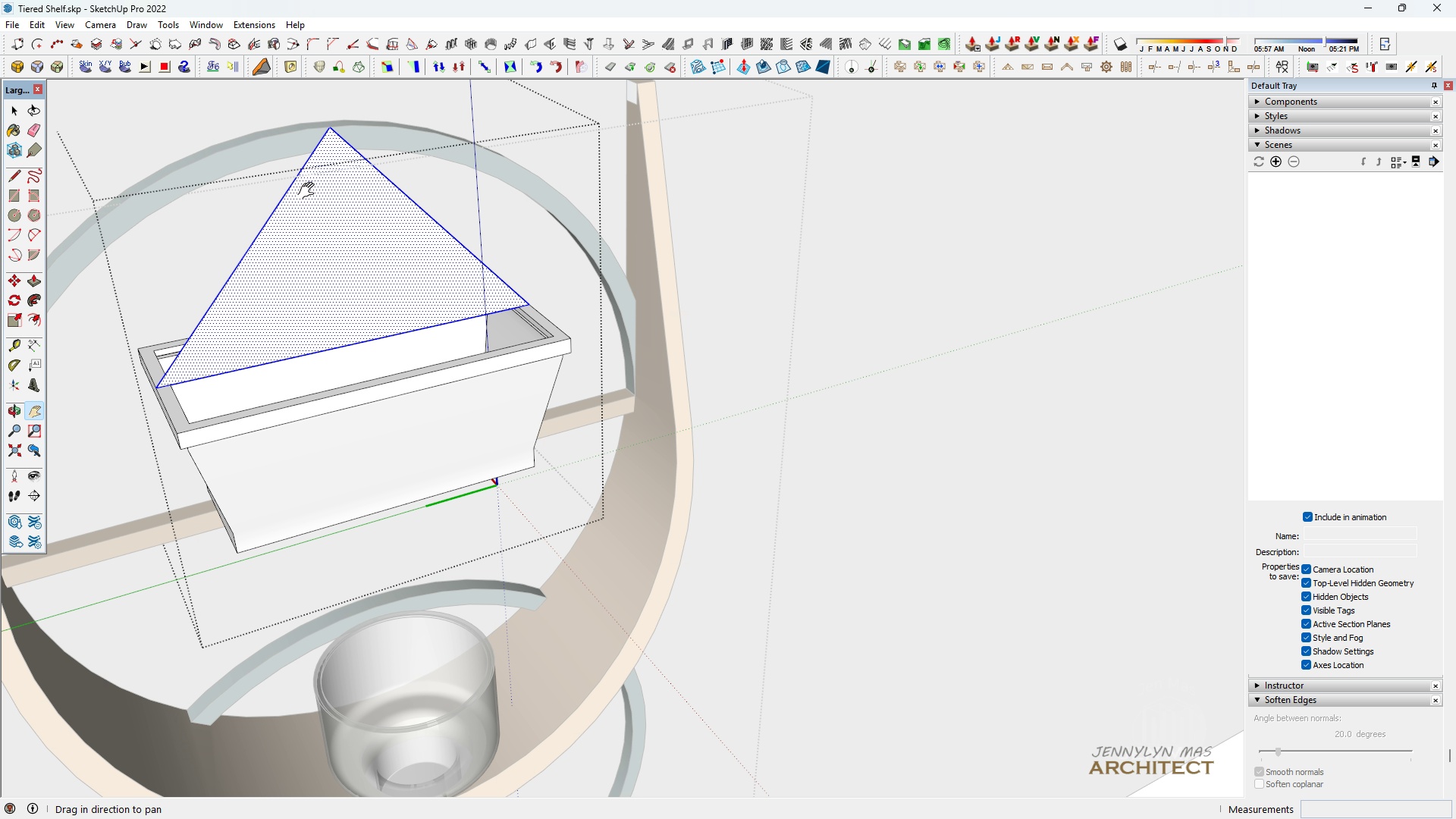 
left_click_drag(start_coordinate=[324, 206], to_coordinate=[325, 273])
 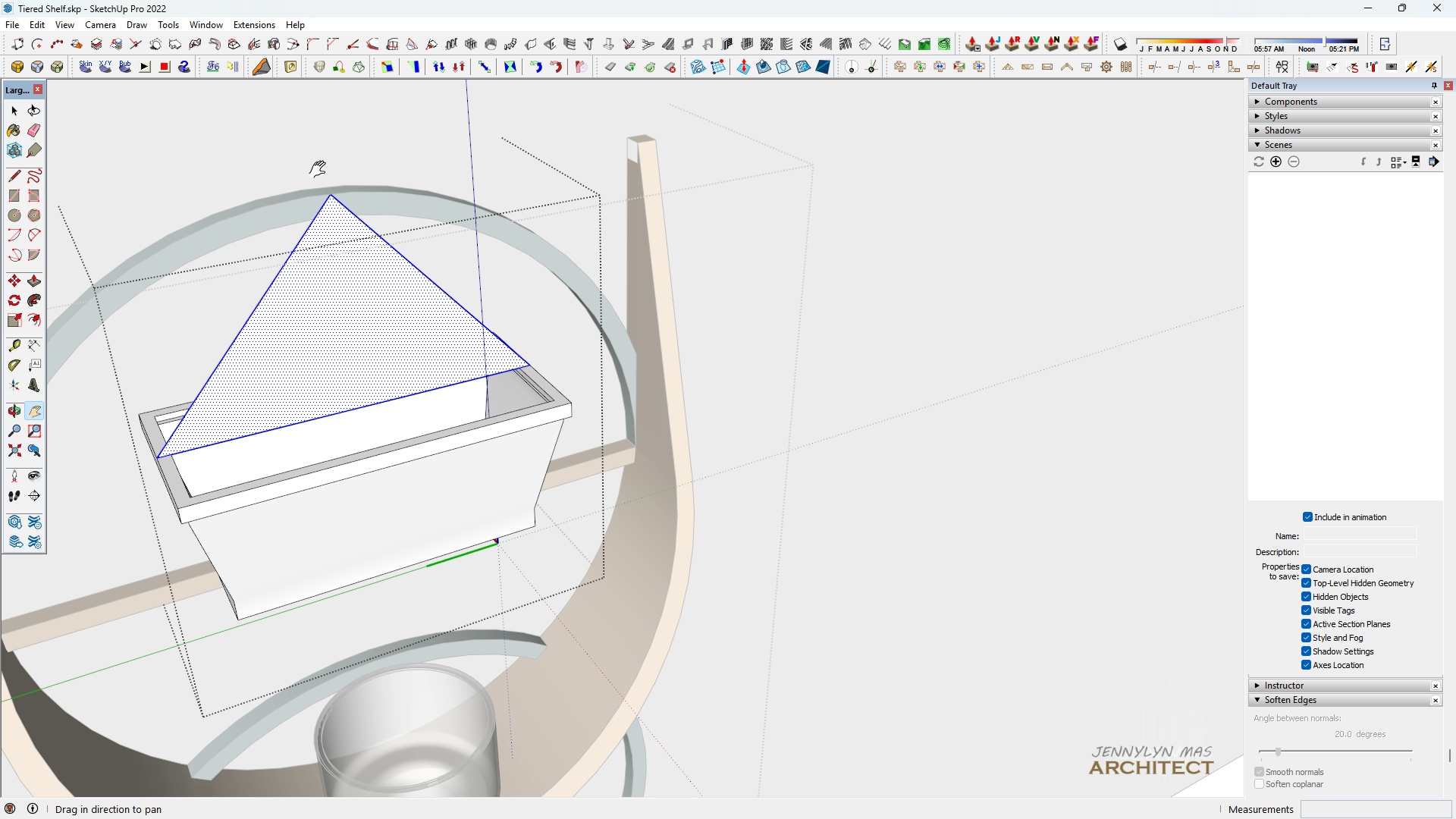 
scroll: coordinate [334, 256], scroll_direction: up, amount: 9.0
 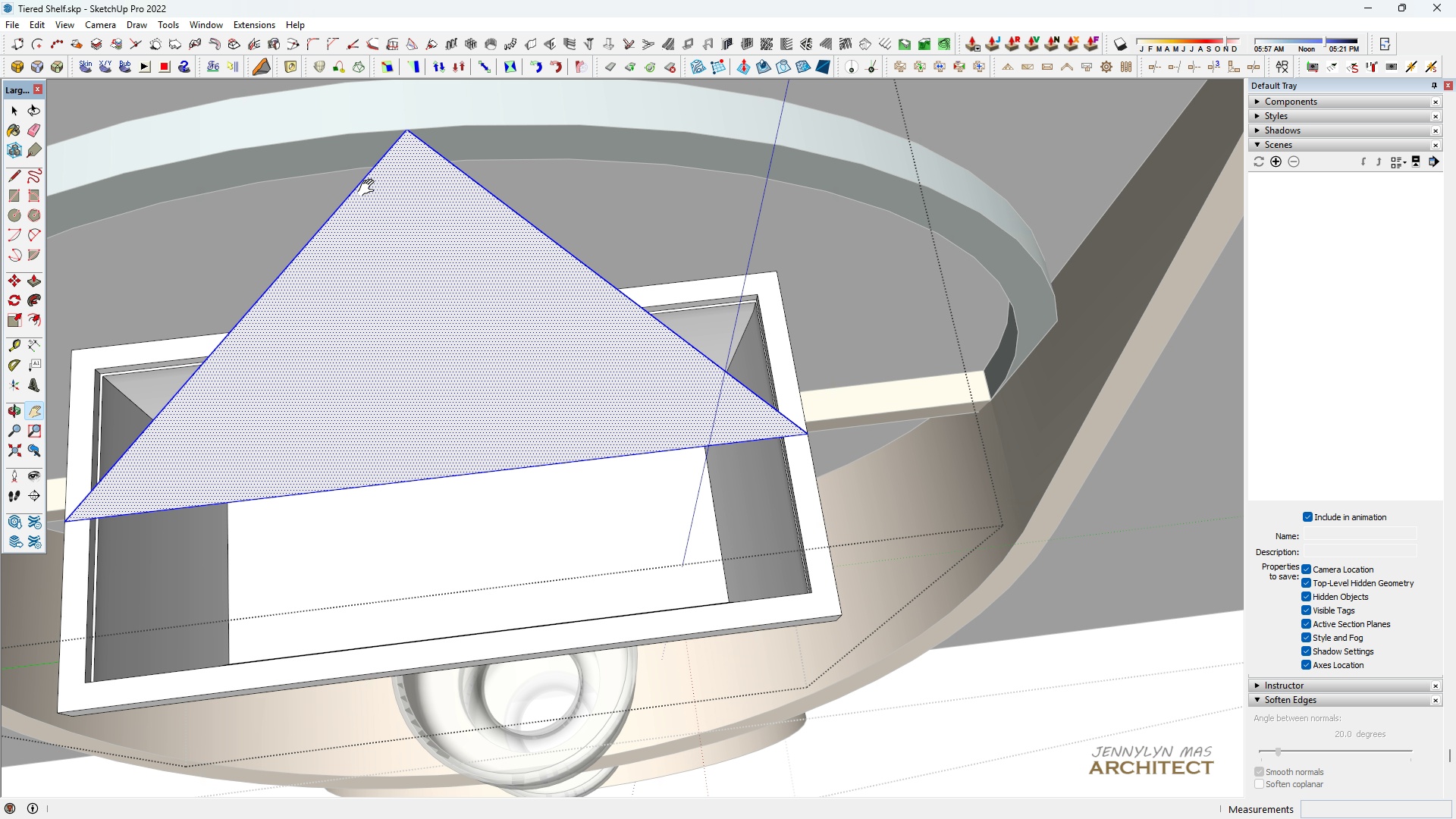 
scroll: coordinate [384, 228], scroll_direction: down, amount: 7.0
 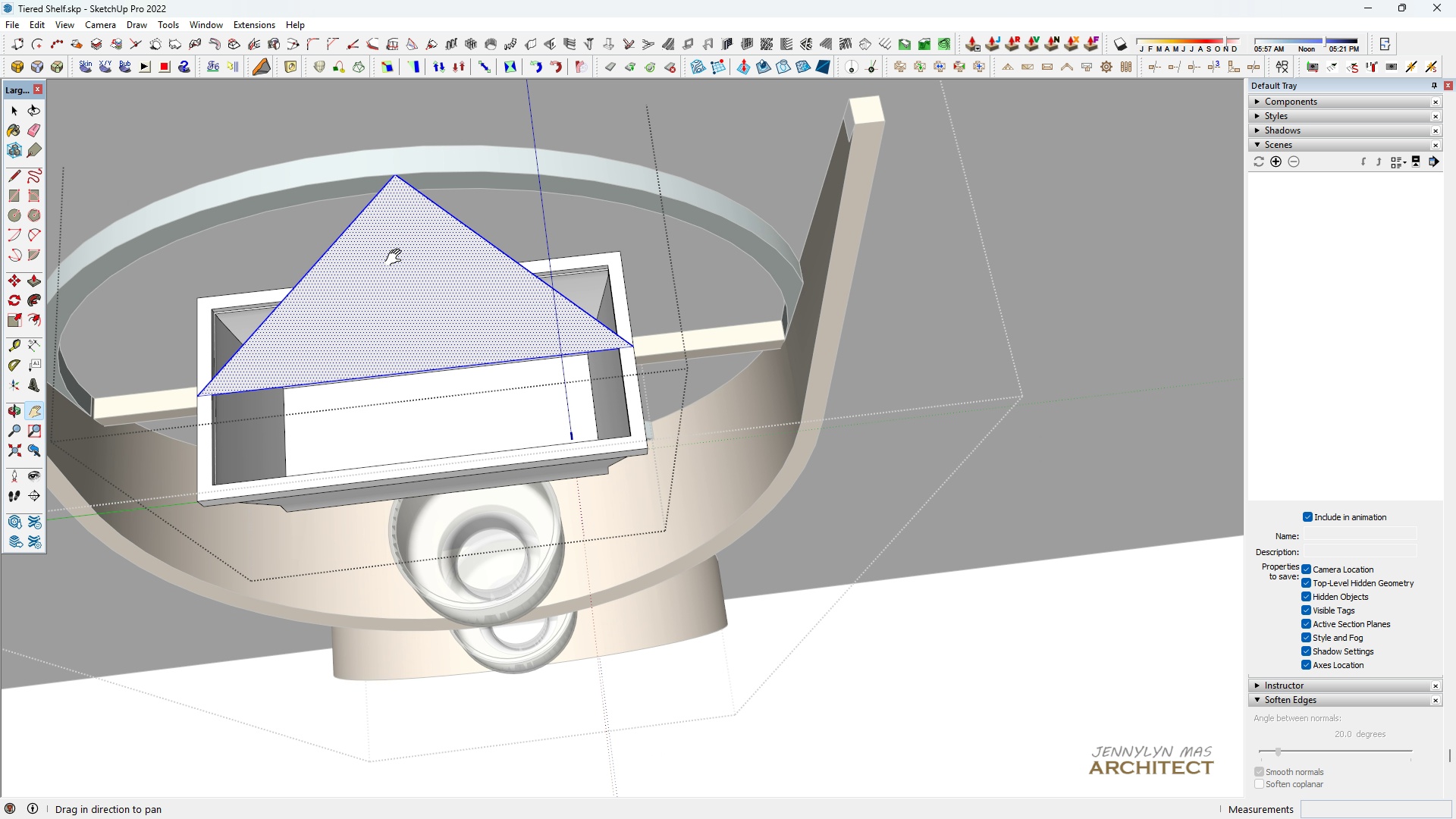 
key(H)
 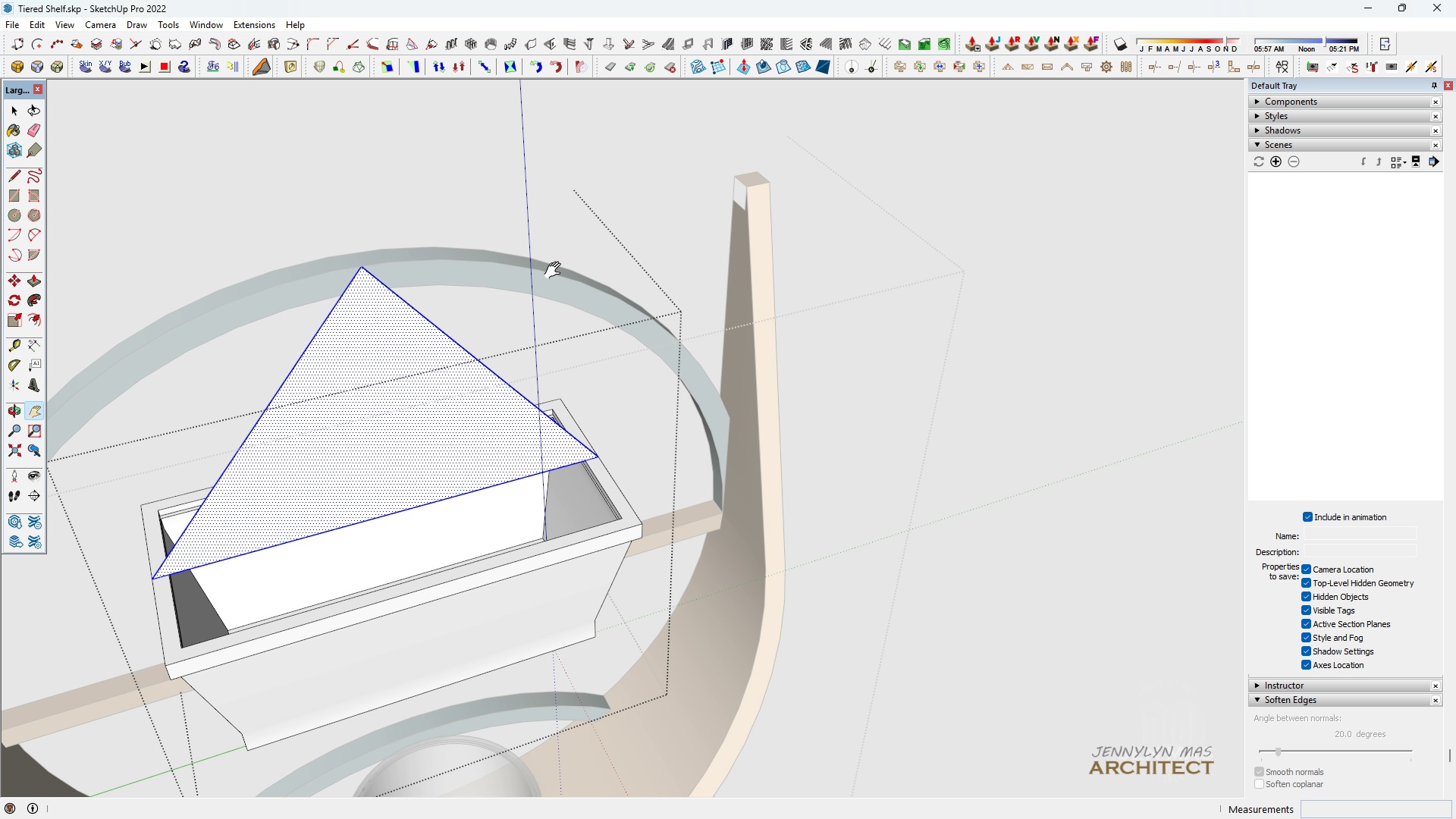 
left_click_drag(start_coordinate=[376, 350], to_coordinate=[456, 295])
 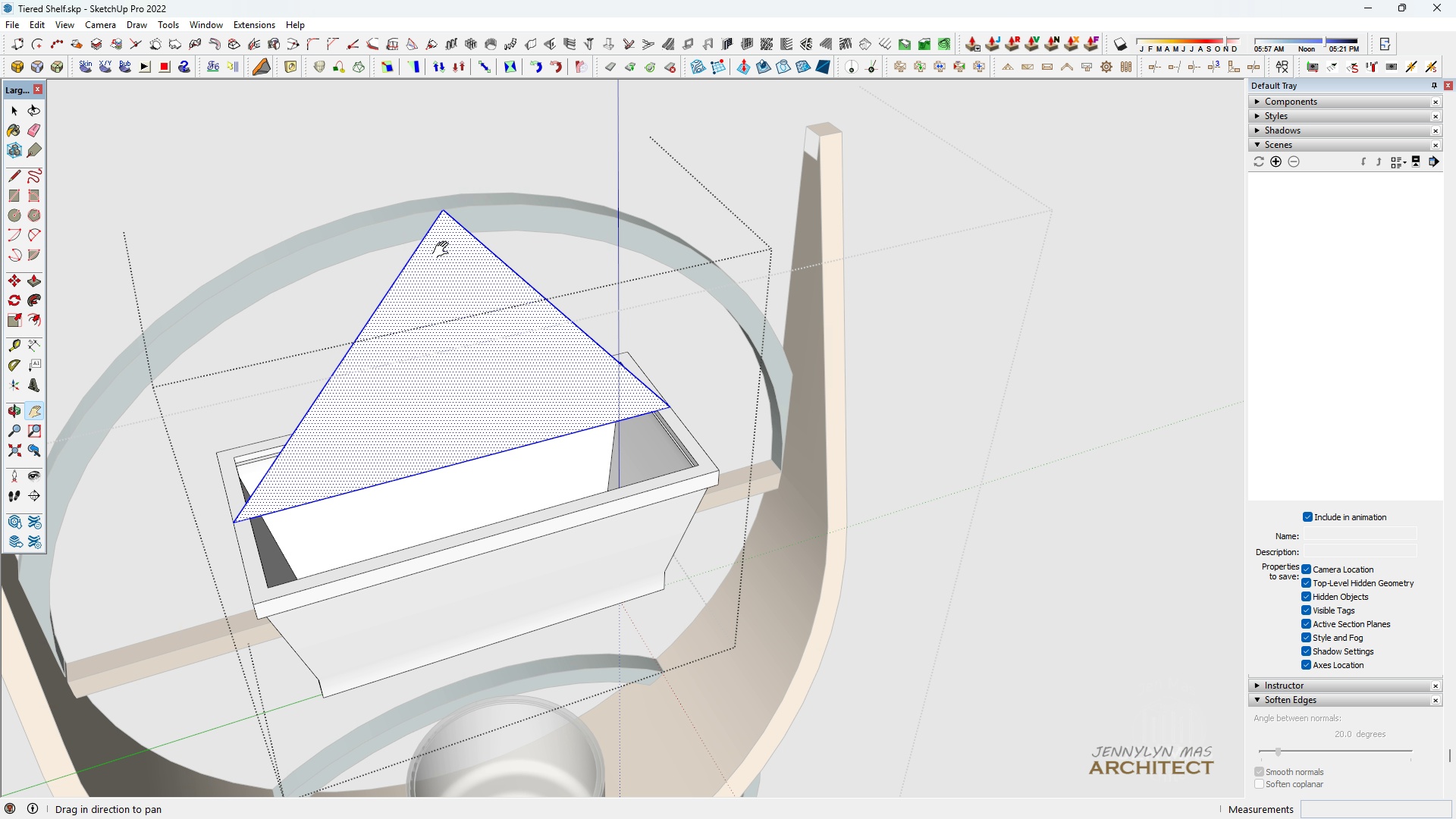 
scroll: coordinate [448, 231], scroll_direction: up, amount: 9.0
 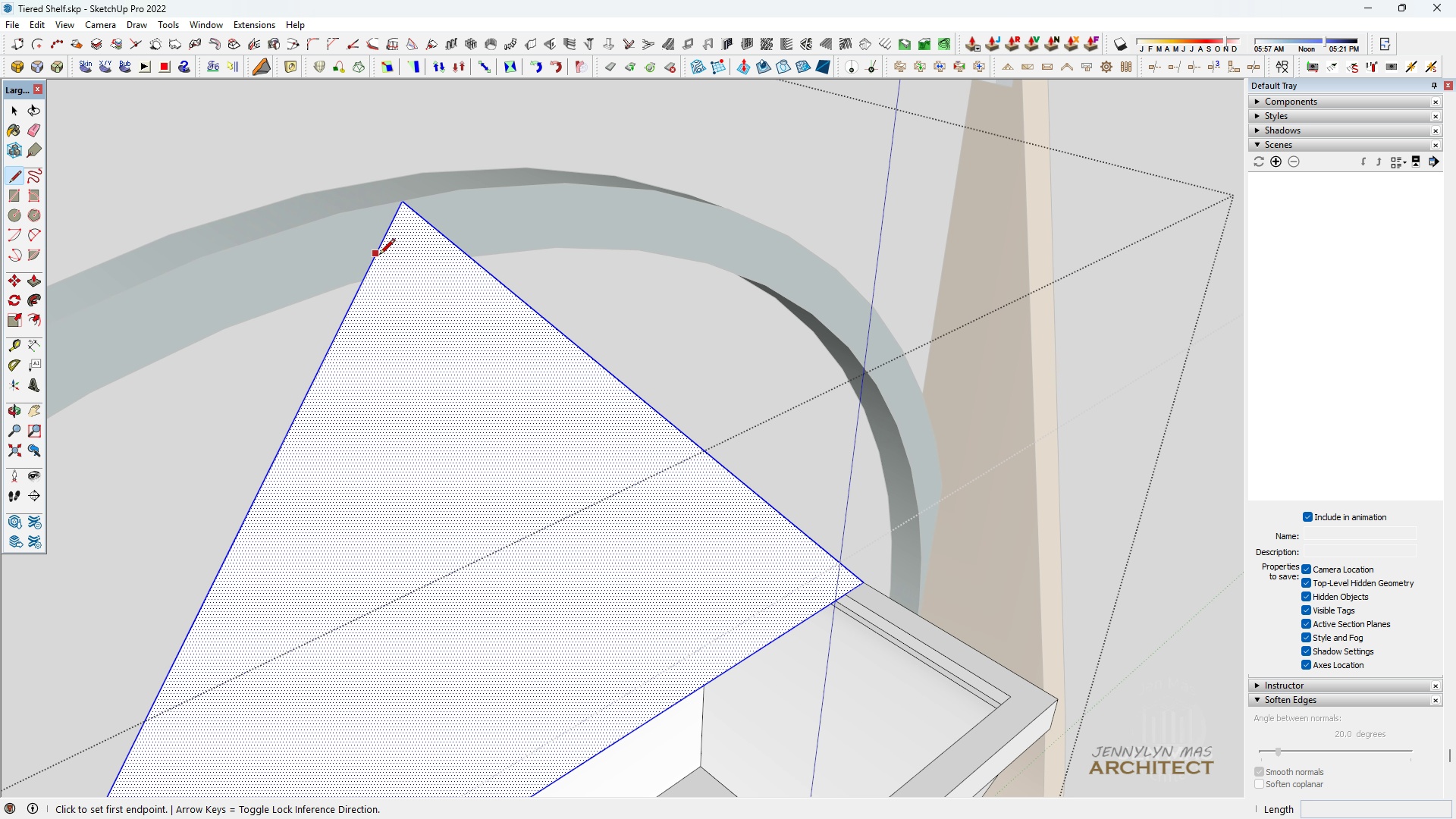 
key(Space)
 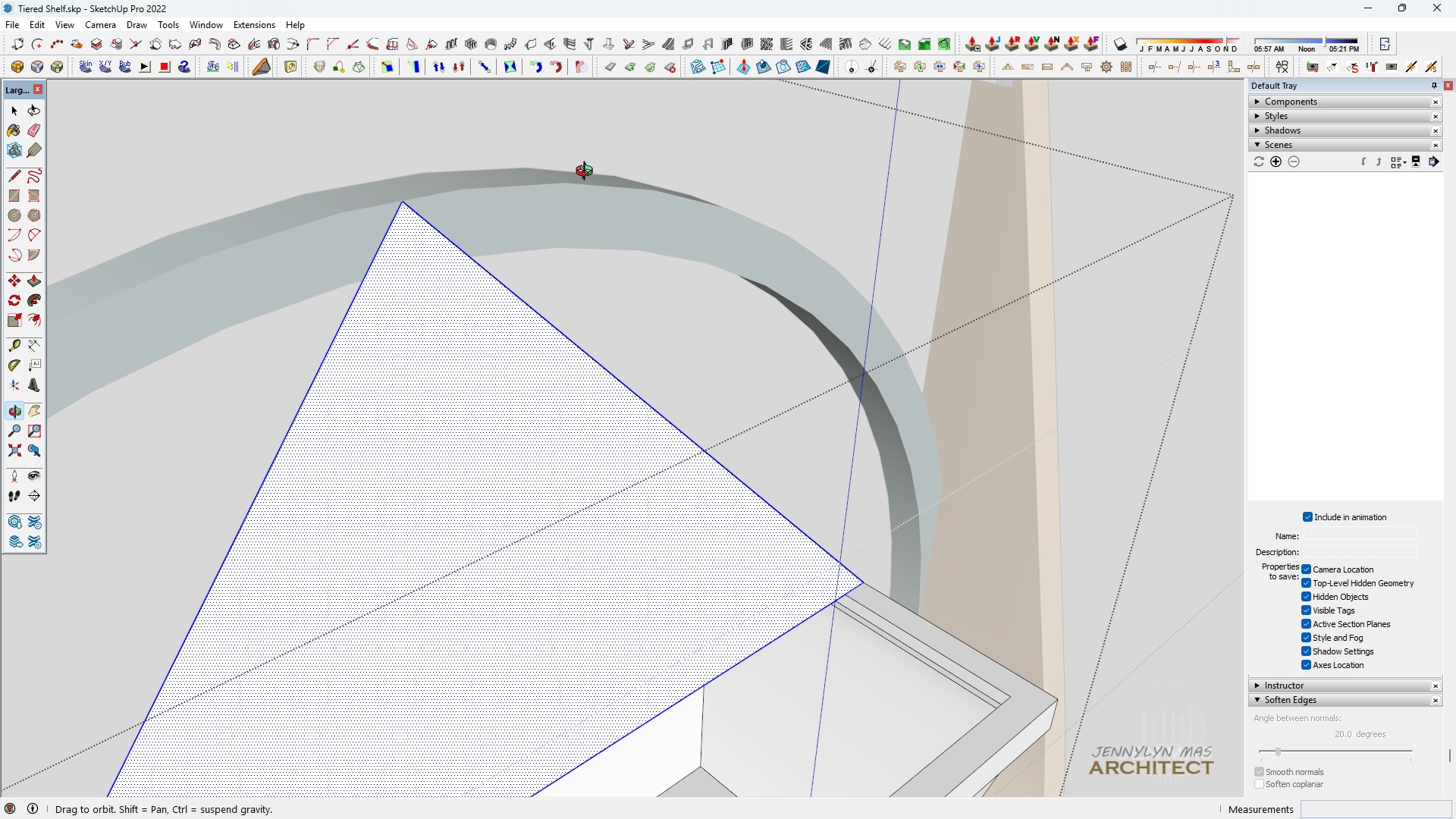 
key(L)
 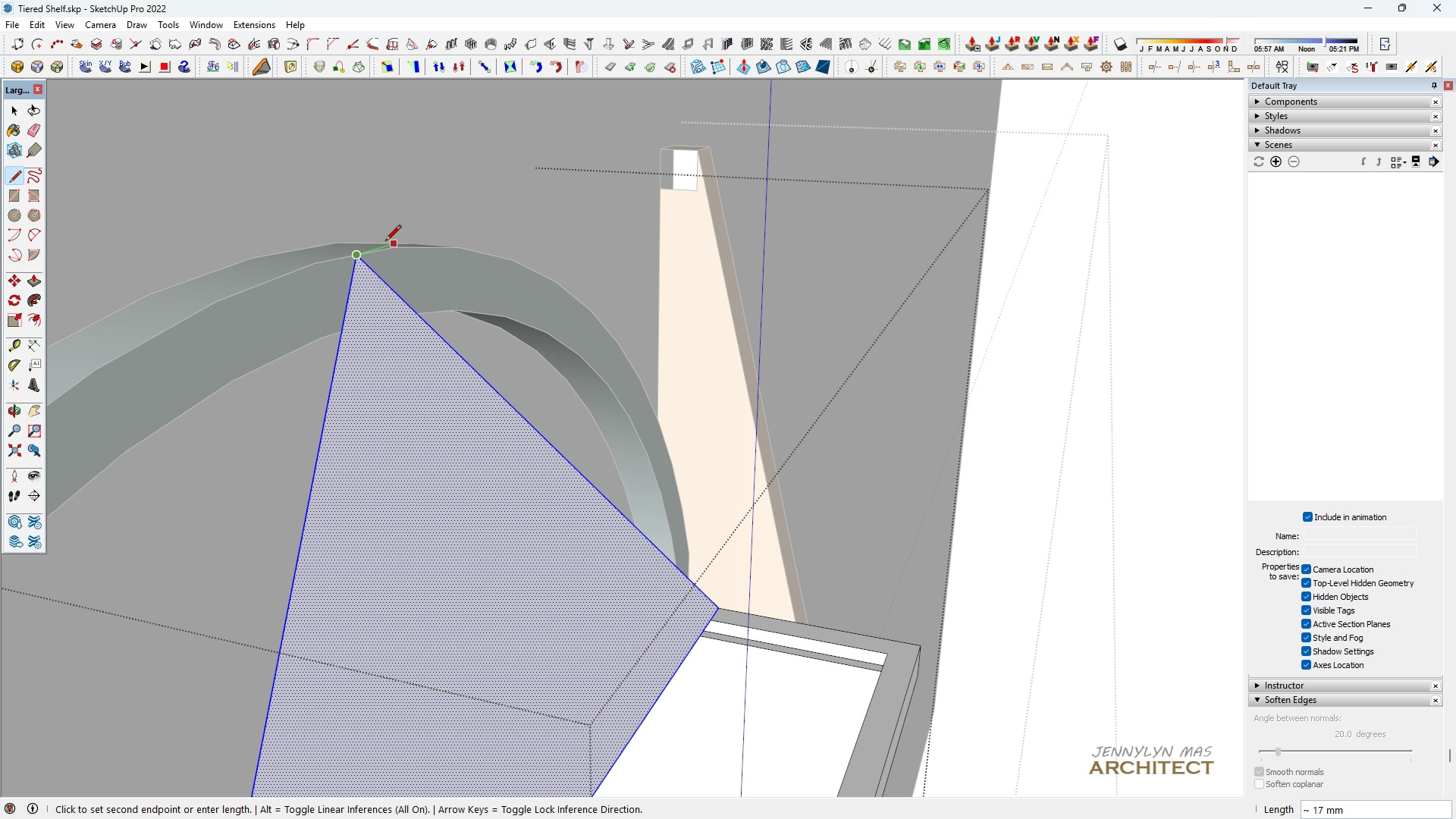 
hold_key(key=ShiftLeft, duration=1.4)
 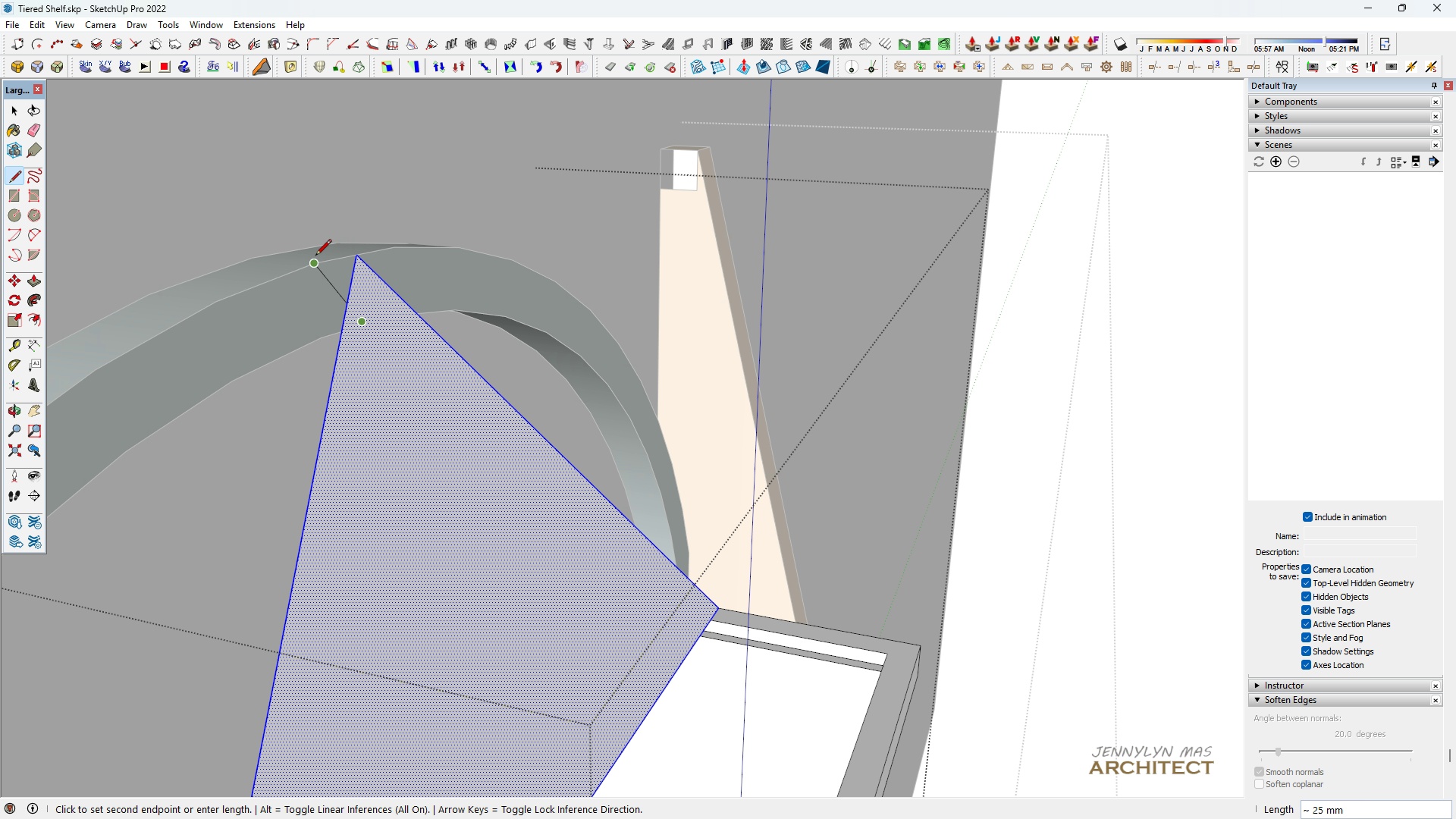 
scroll: coordinate [313, 479], scroll_direction: down, amount: 9.0
 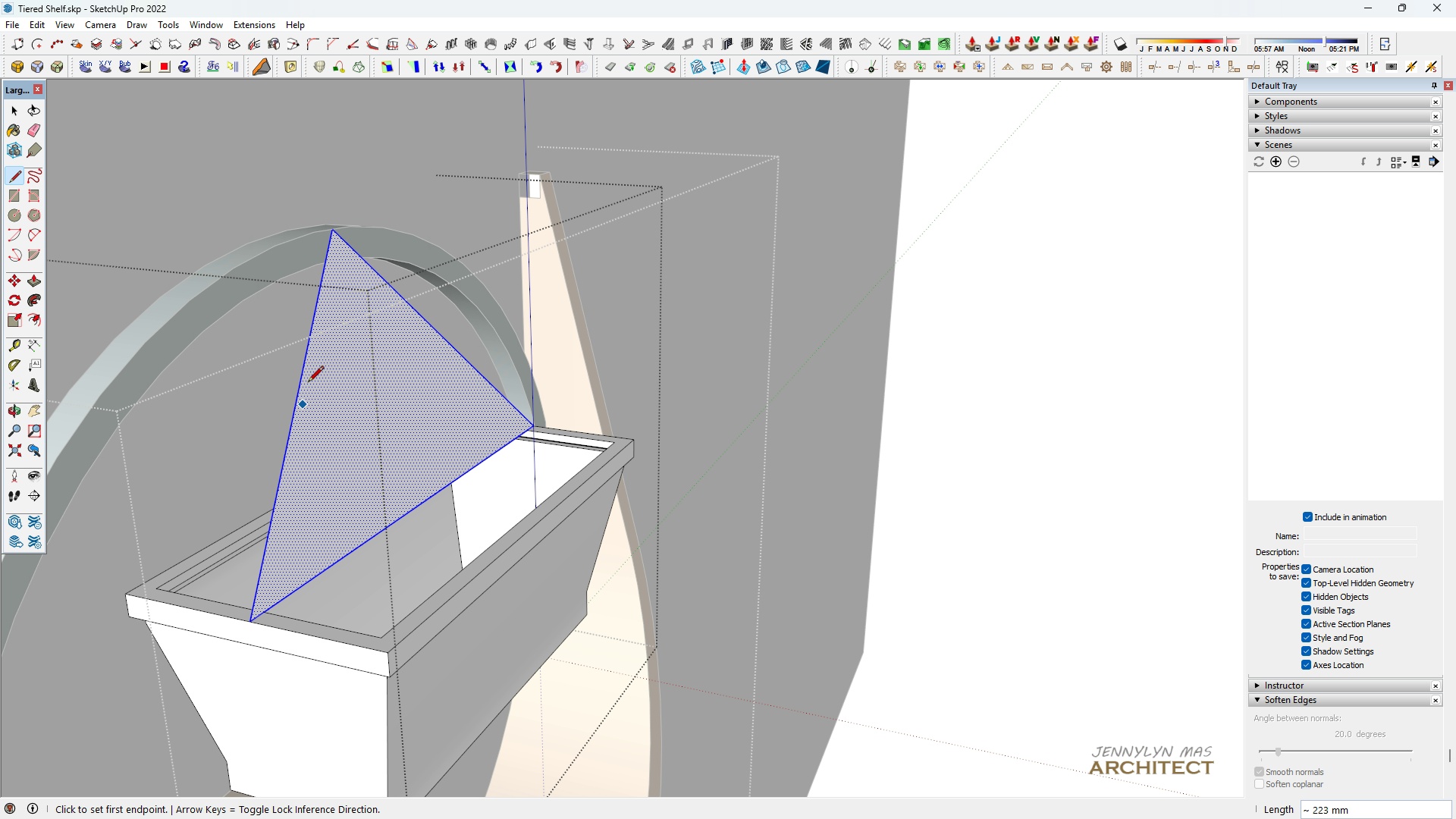 
key(Space)
 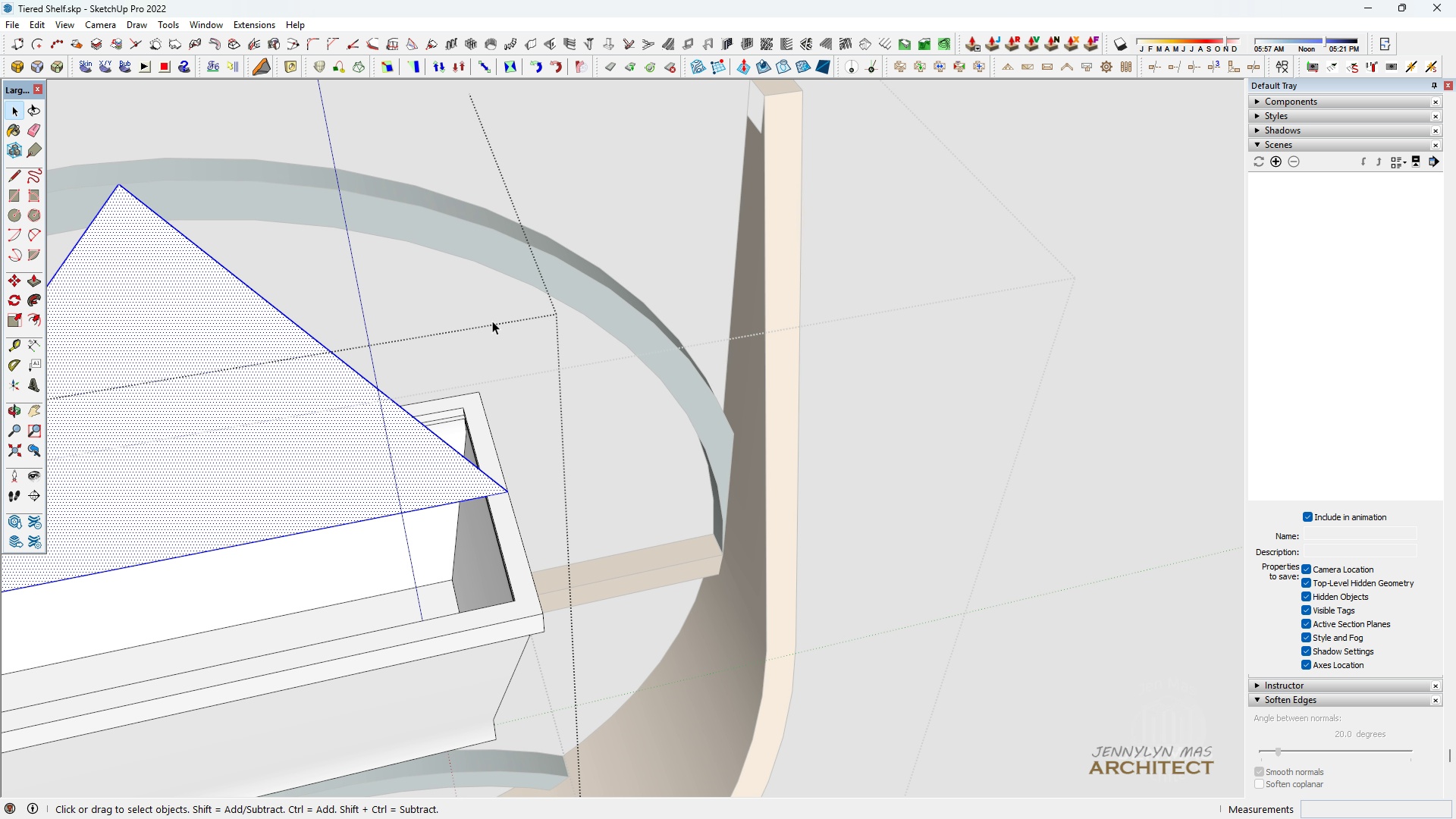 
scroll: coordinate [323, 397], scroll_direction: up, amount: 6.0
 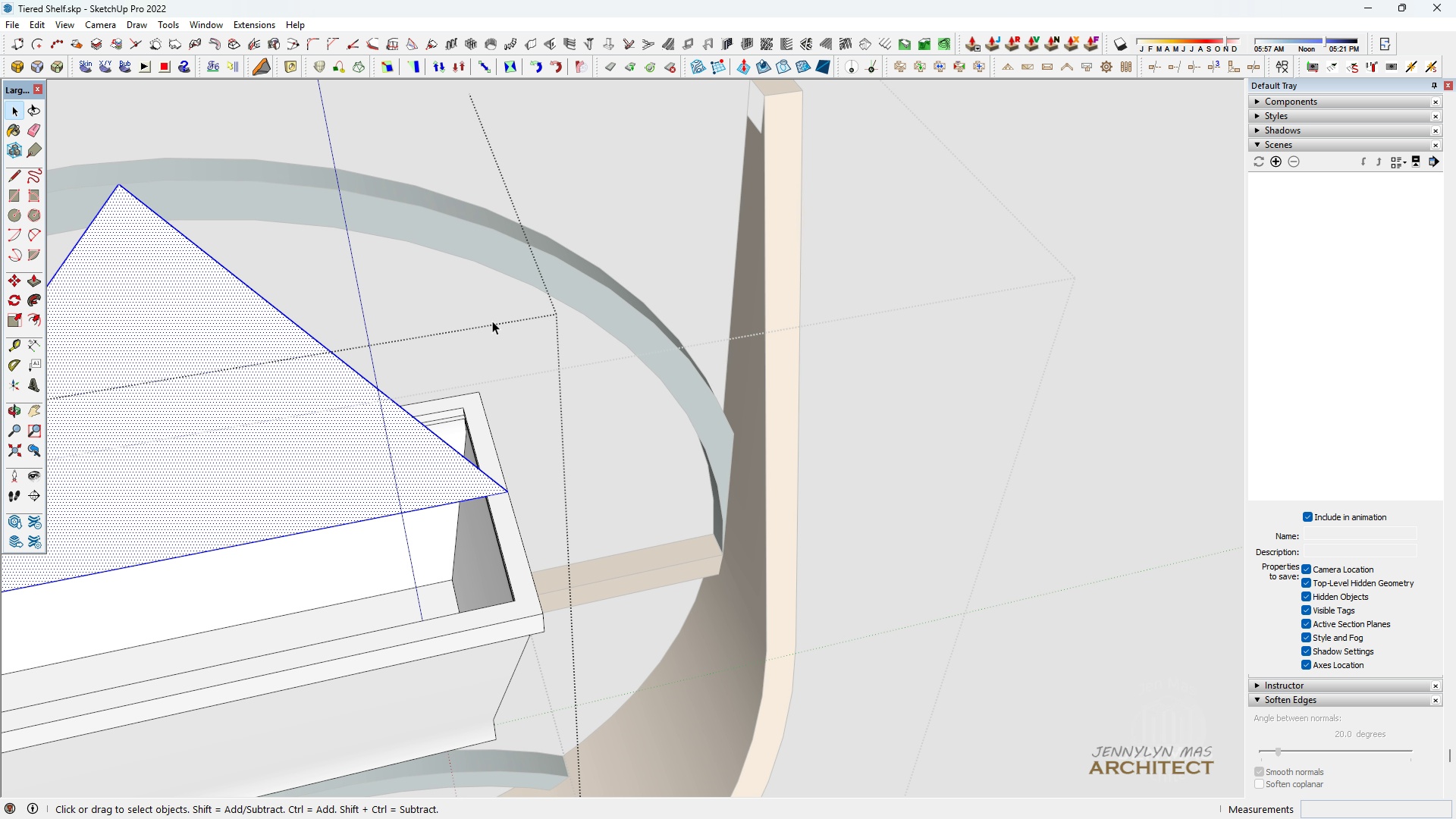 
scroll: coordinate [485, 345], scroll_direction: down, amount: 2.0
 